 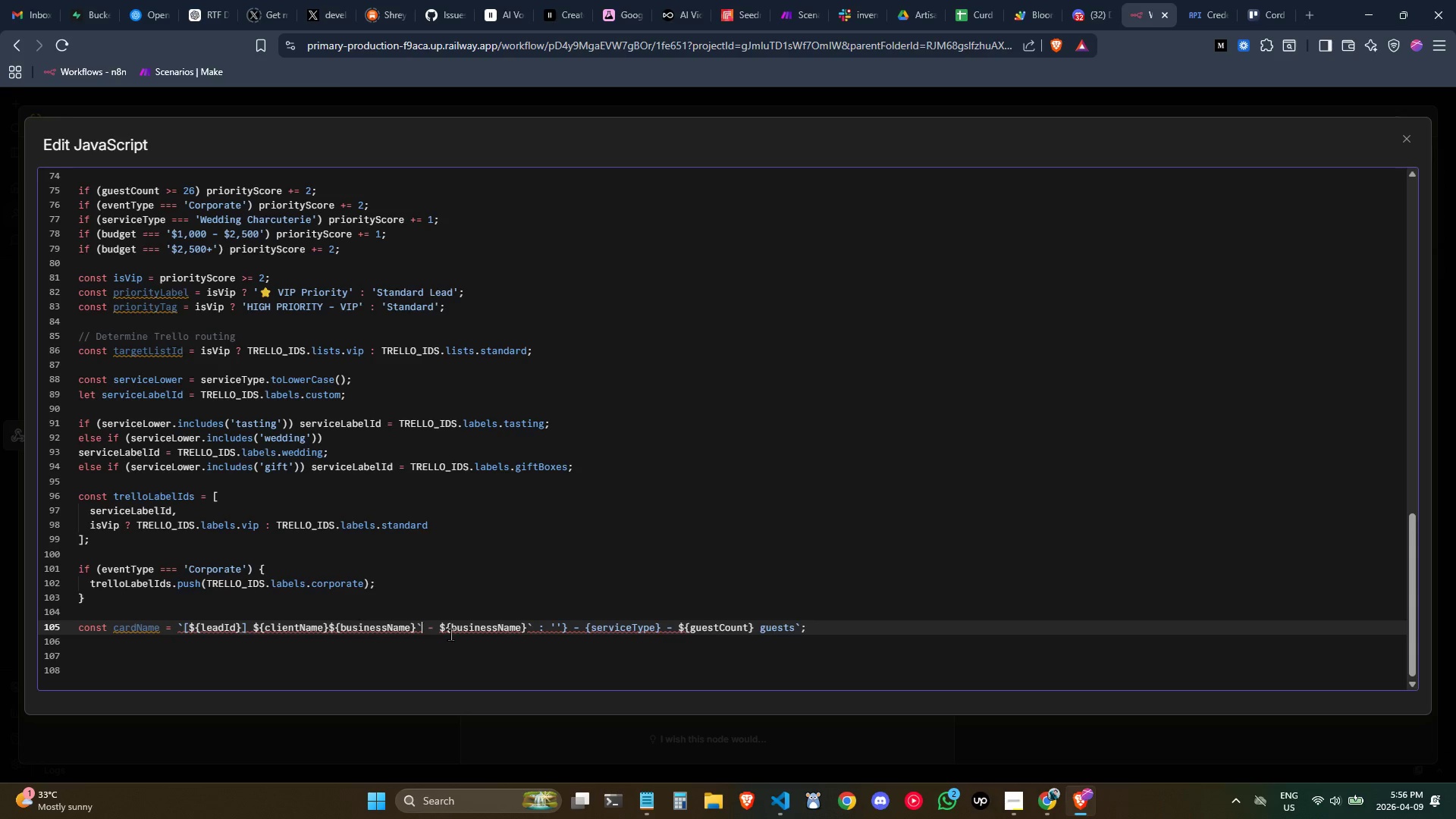 
key(Space)
 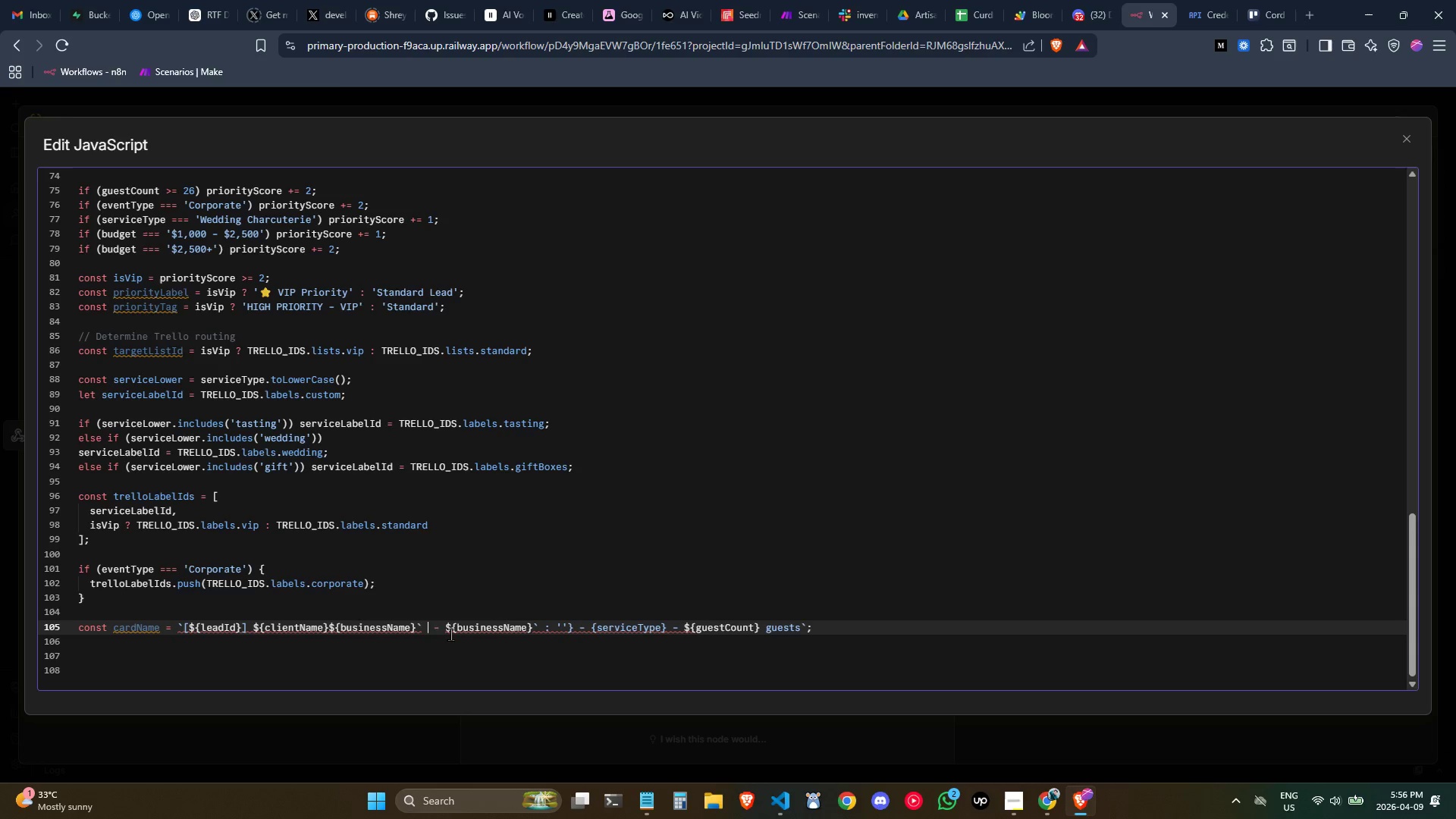 
key(Shift+Slash)
 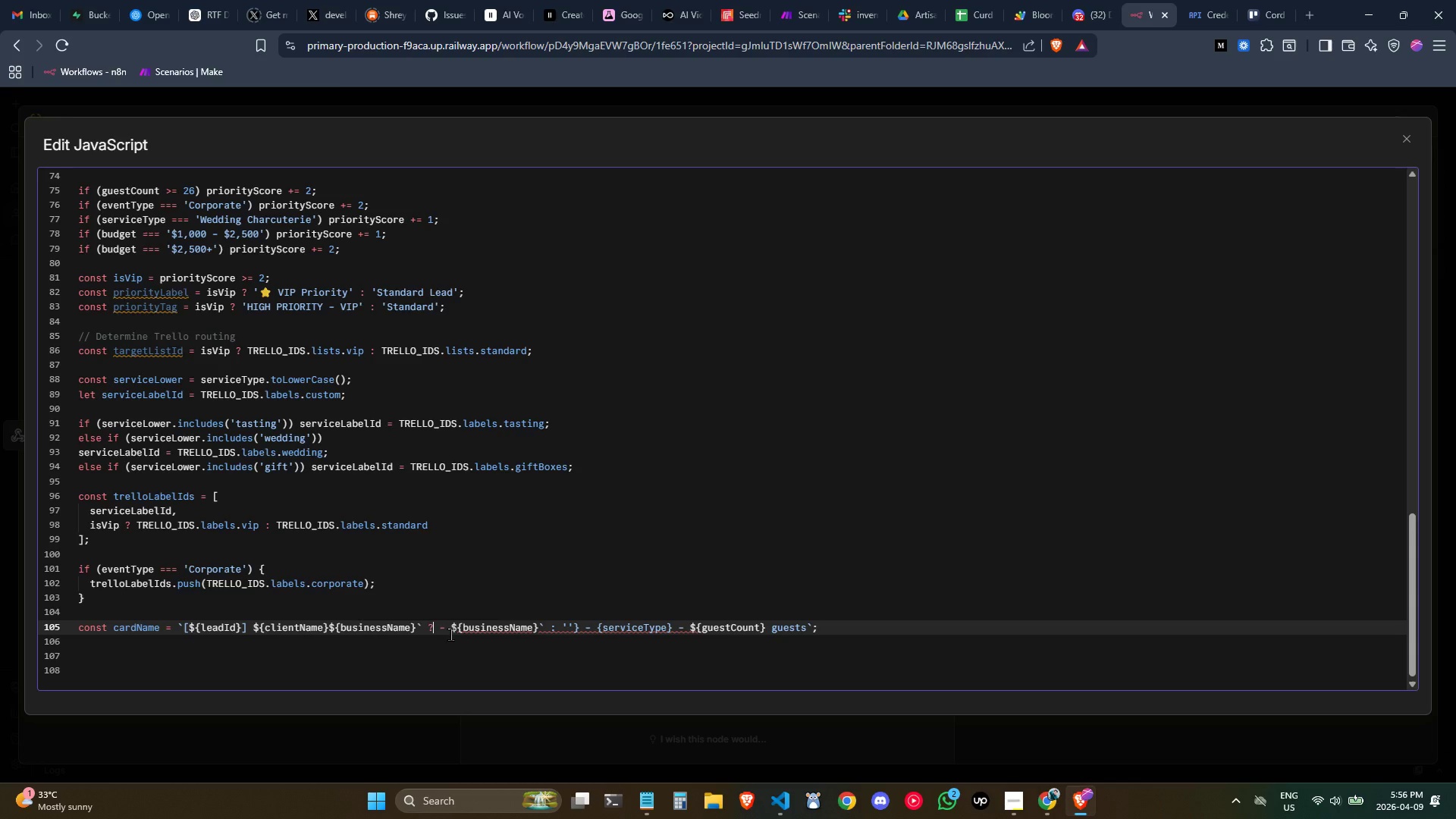 
wait(13.91)
 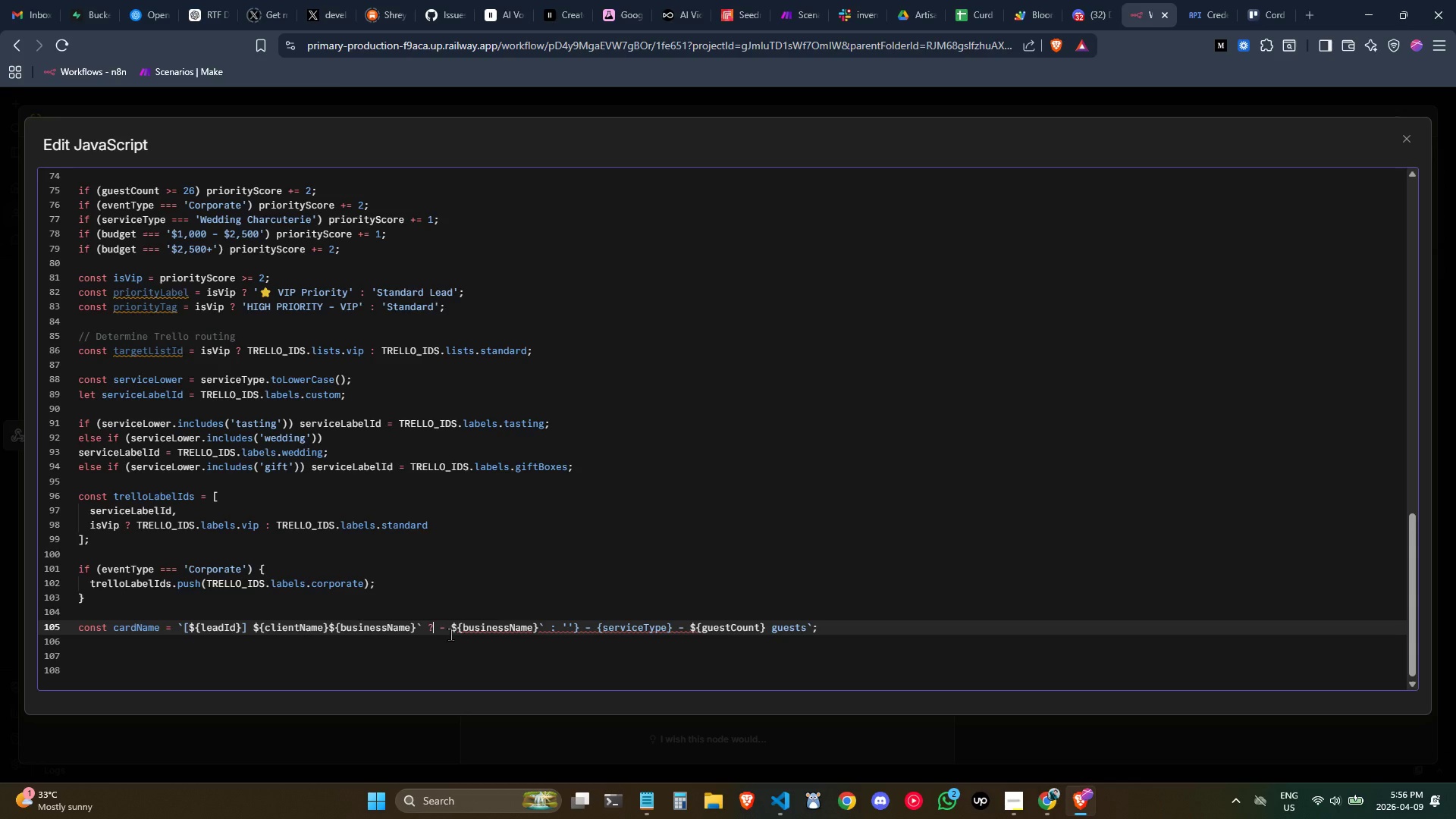 
key(ArrowRight)
 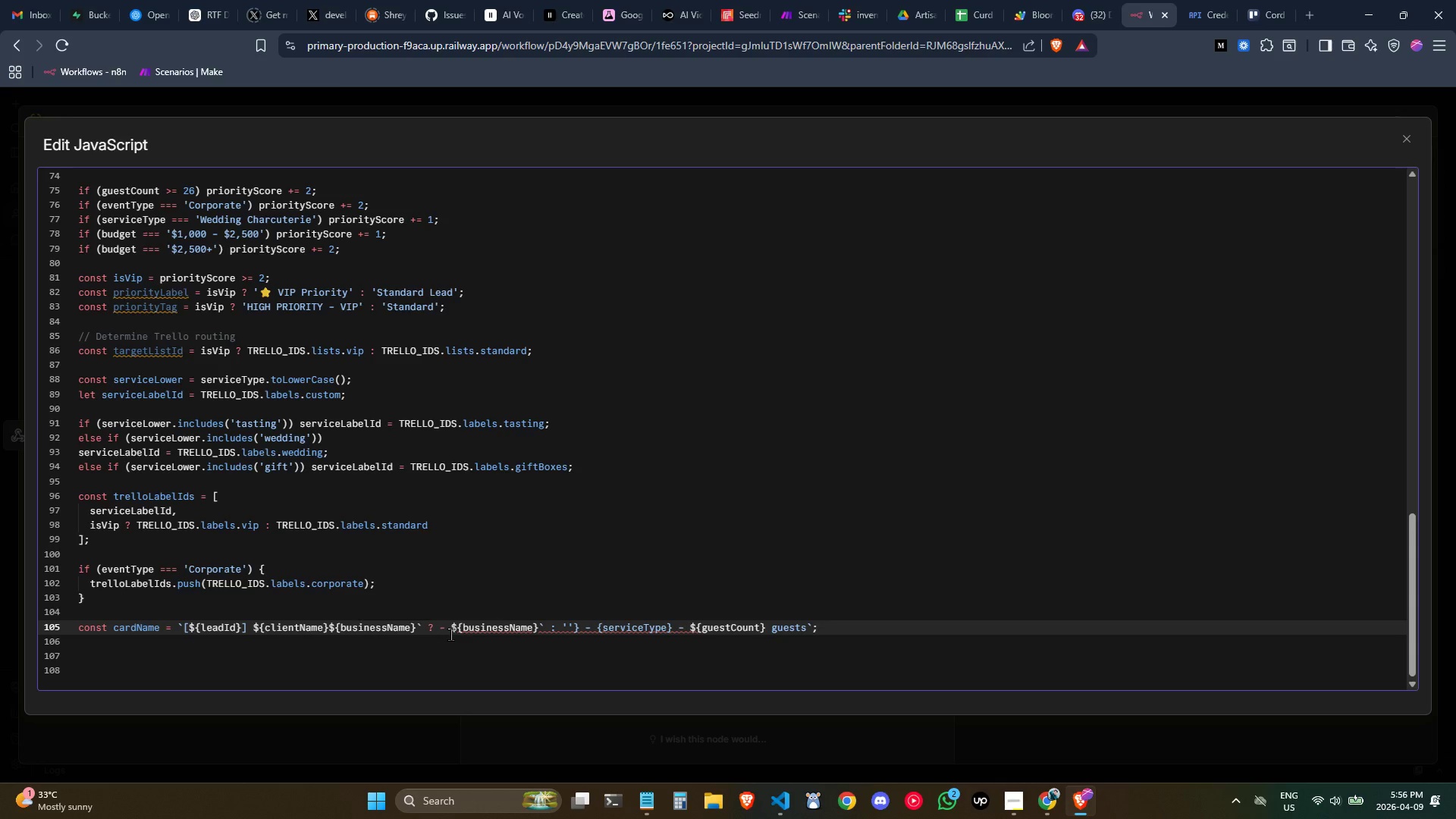 
key(ArrowRight)
 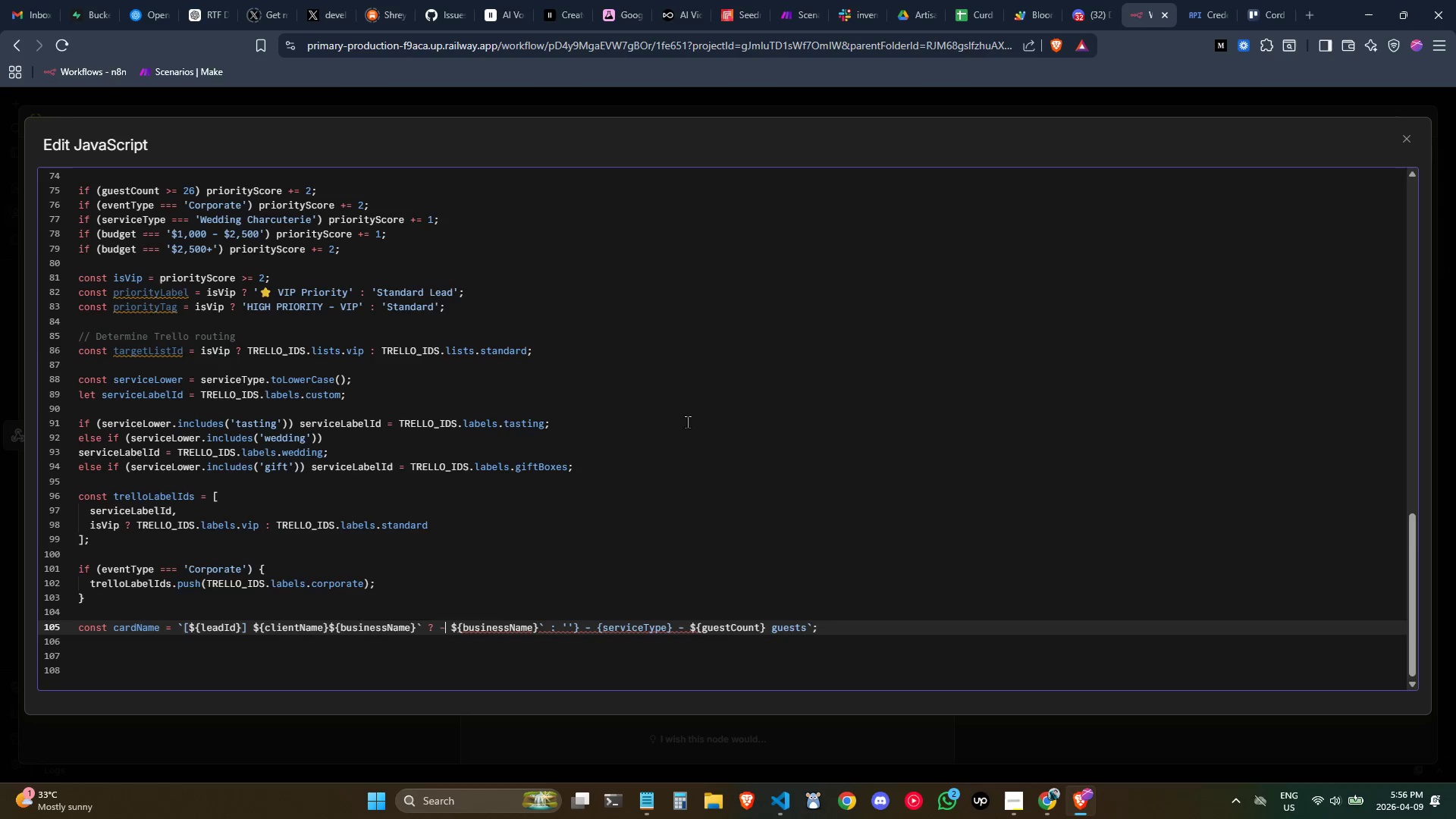 
key(Shift+ShiftRight)
 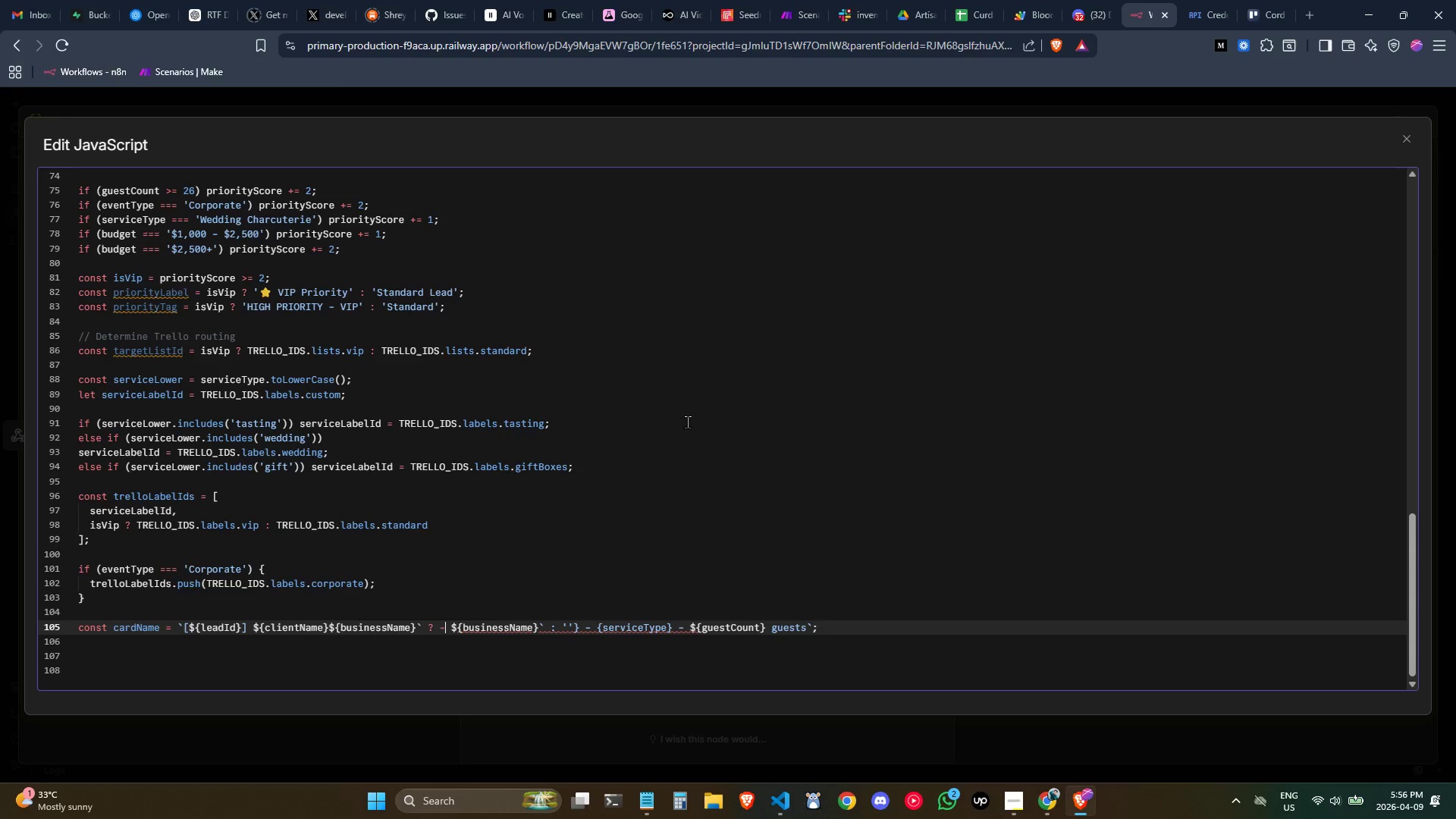 
key(Shift+ShiftRight)
 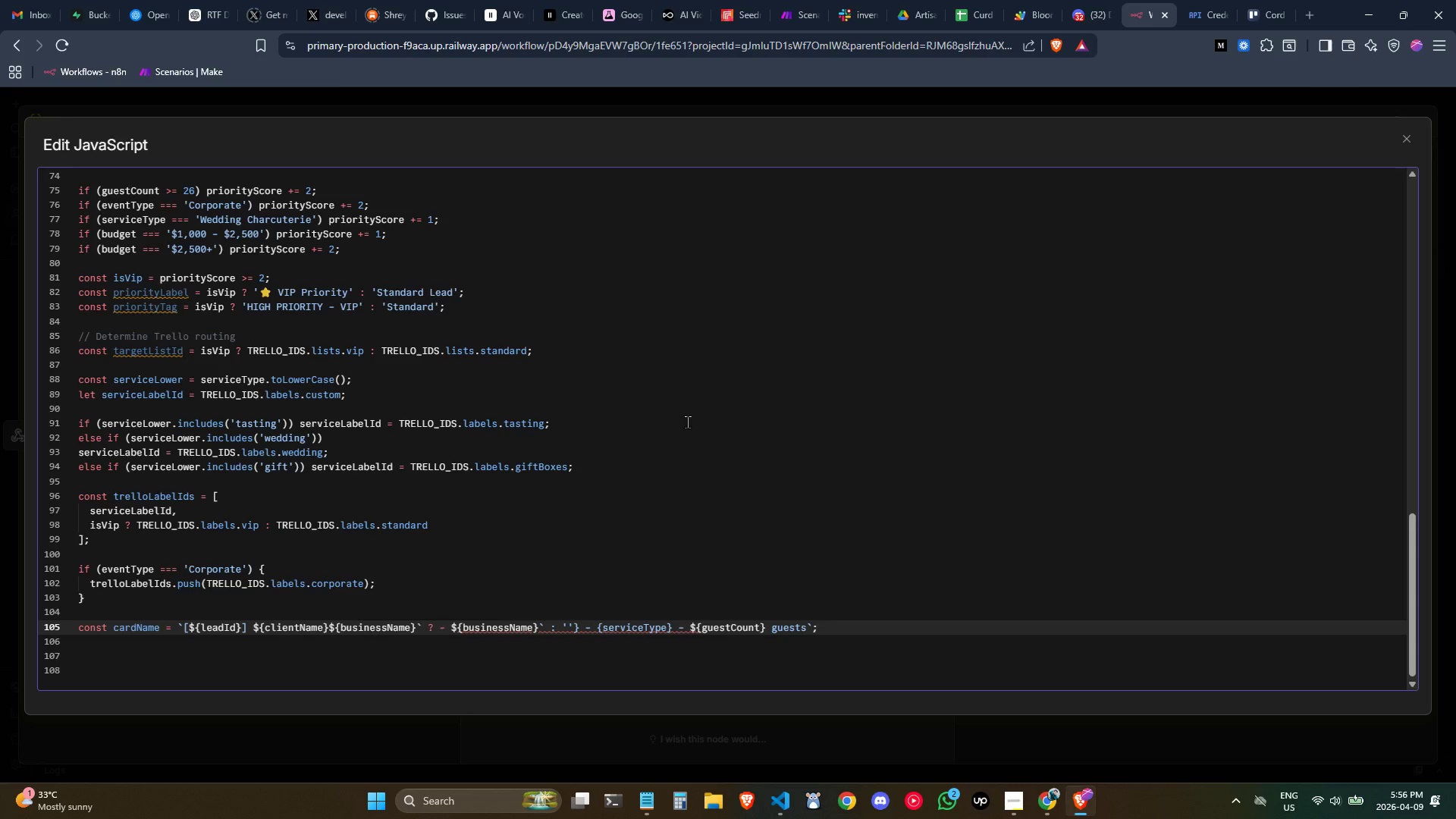 
key(Shift+ShiftRight)
 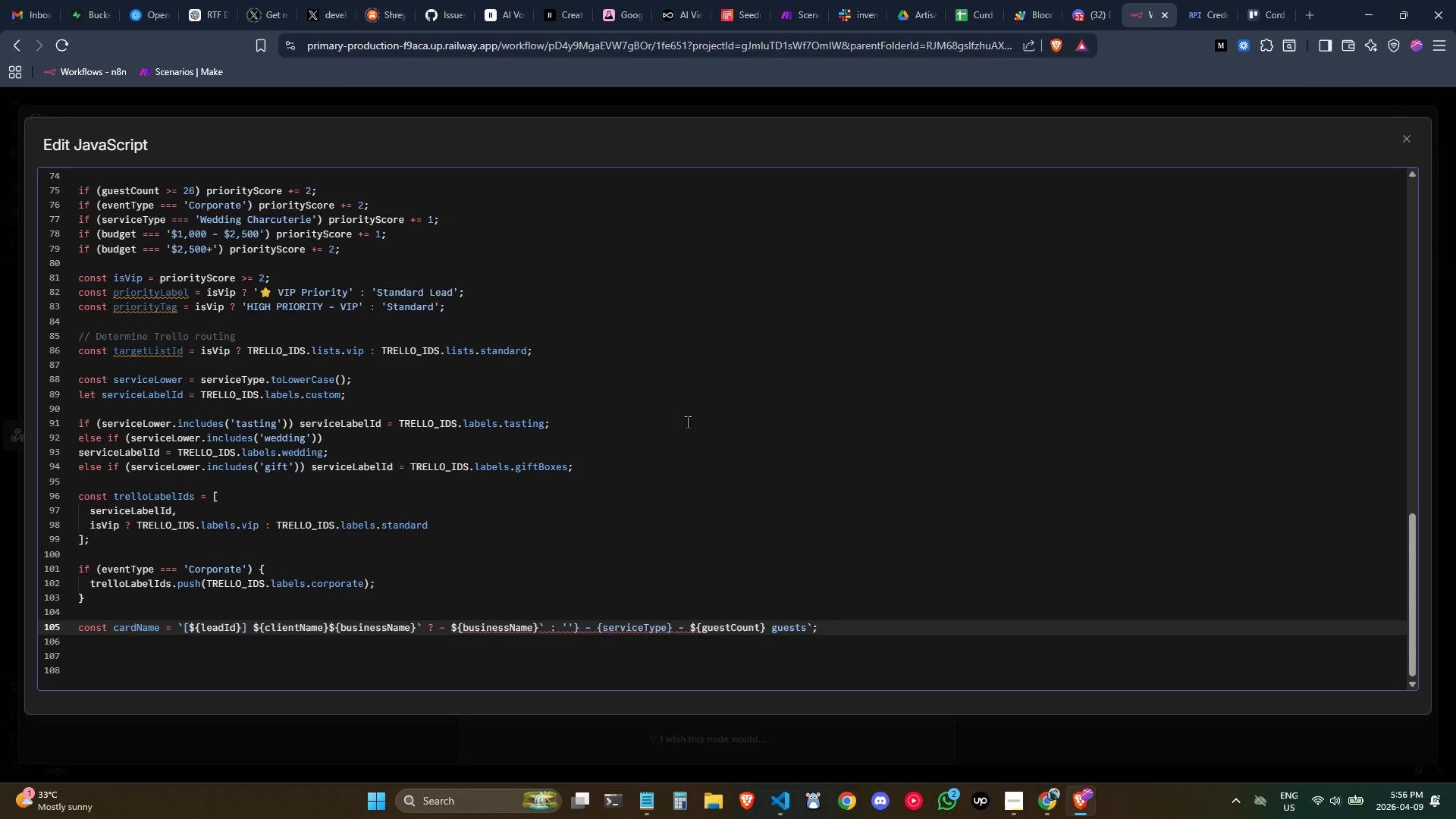 
key(Shift+ShiftRight)
 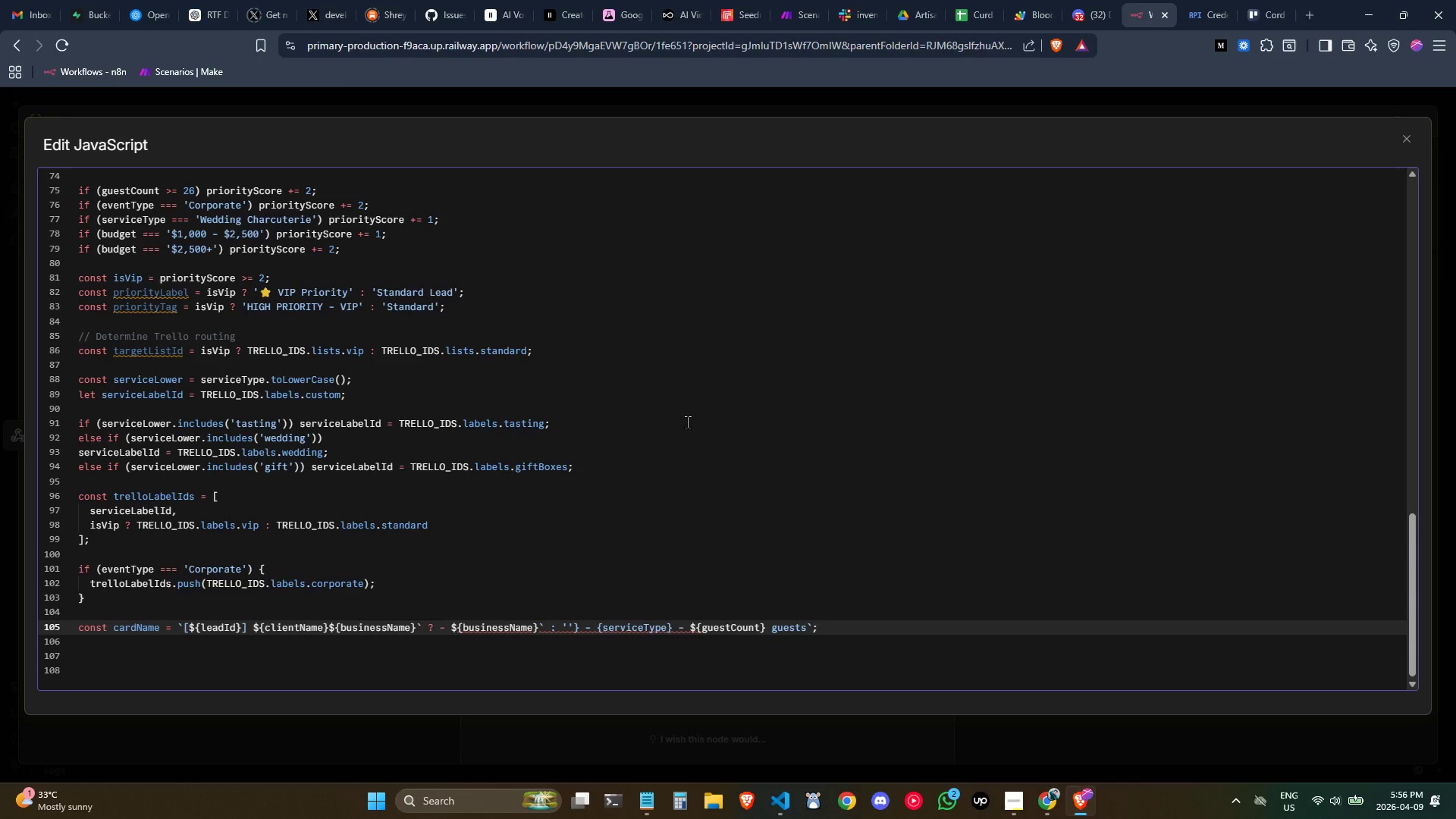 
key(Shift+ShiftRight)
 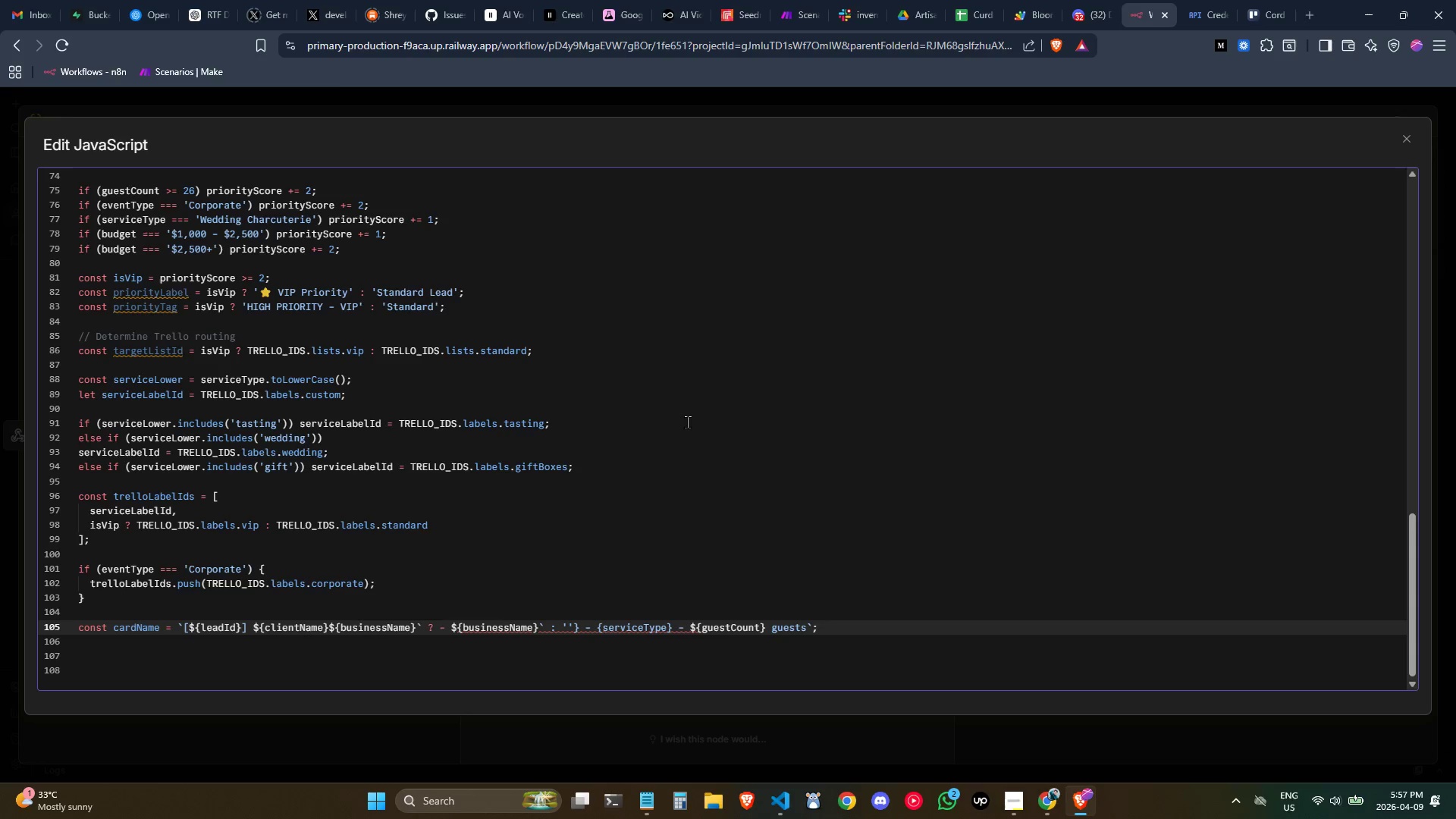 
key(Shift+ShiftRight)
 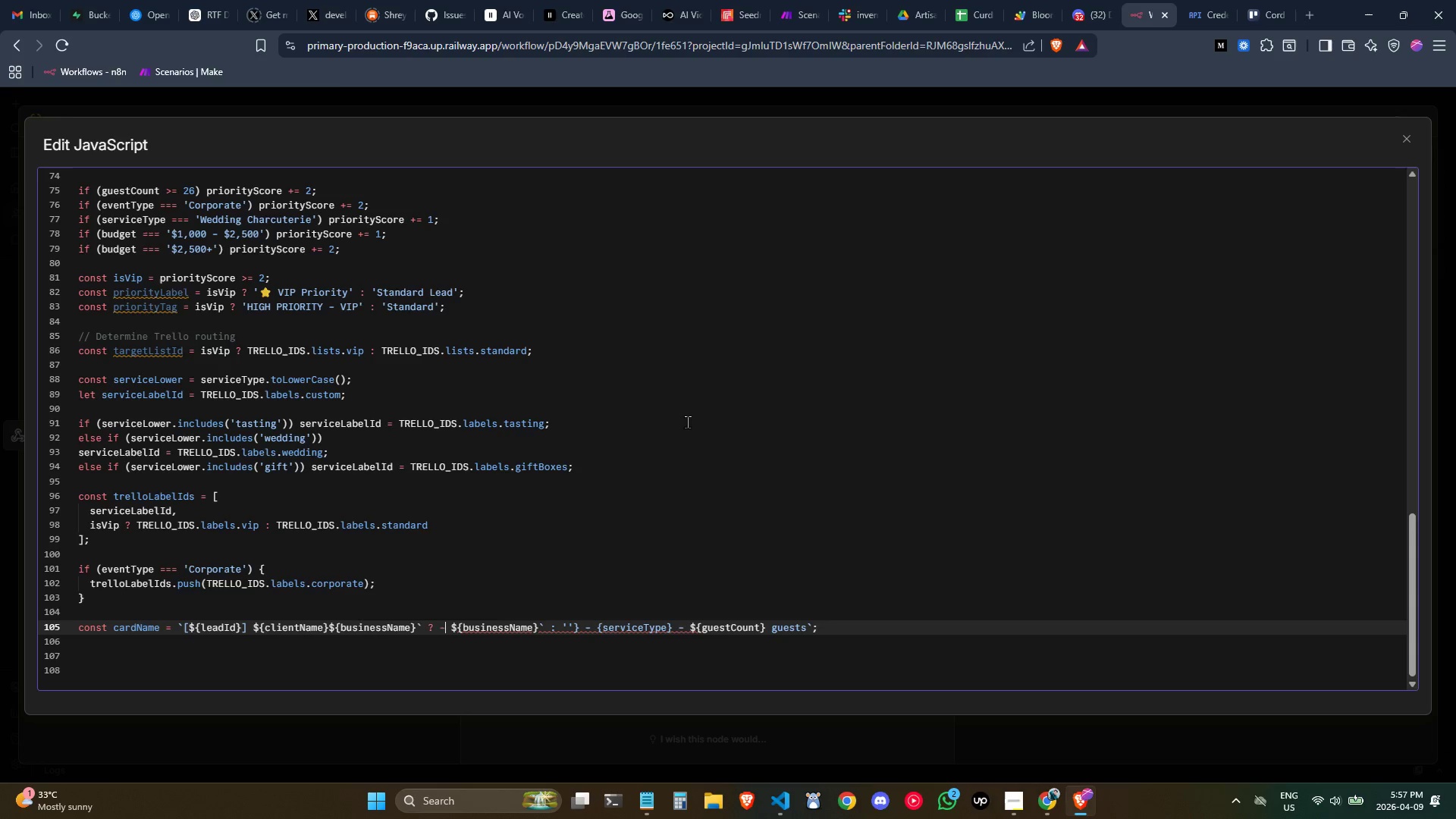 
key(ArrowRight)
 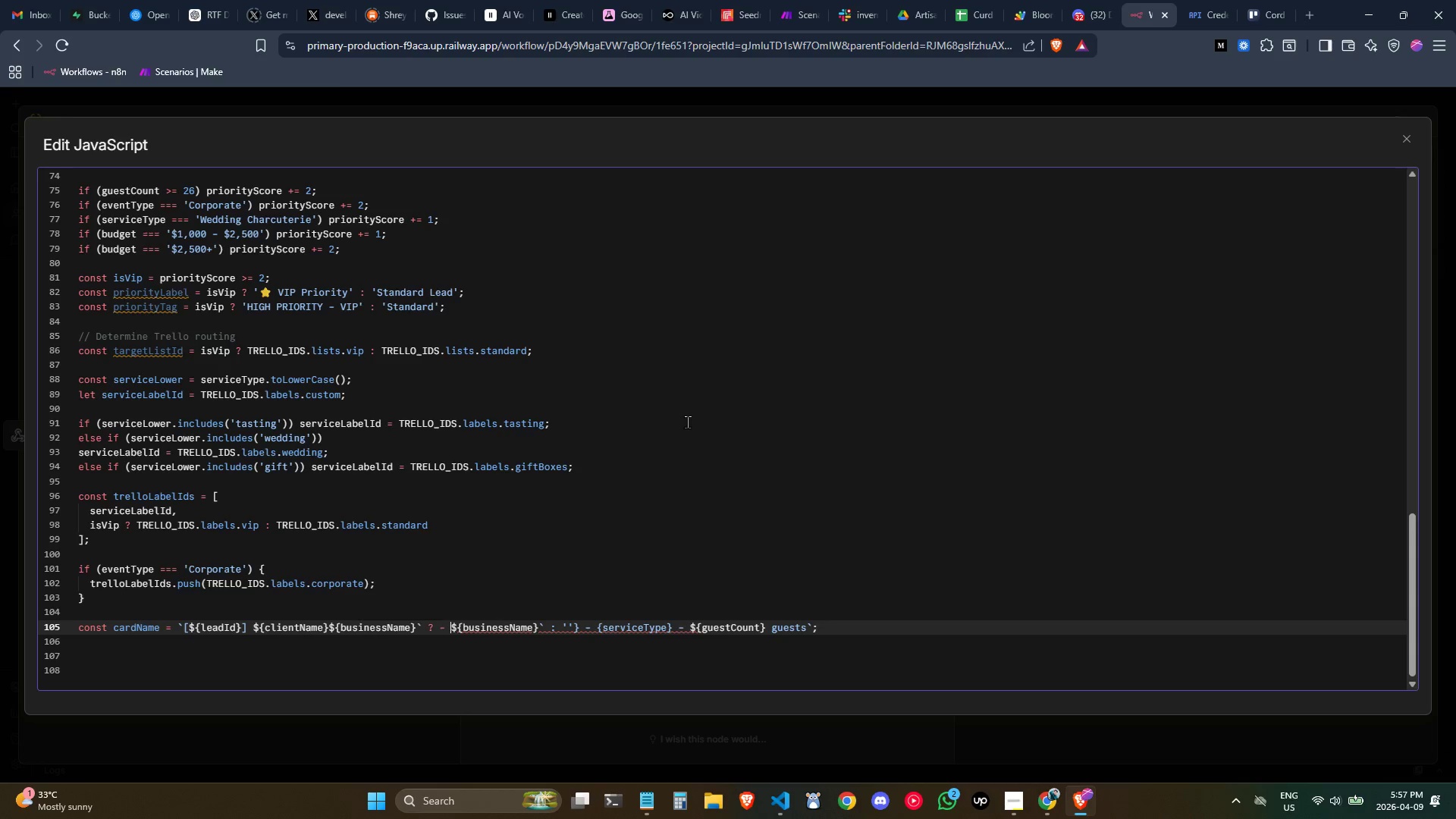 
key(ArrowRight)
 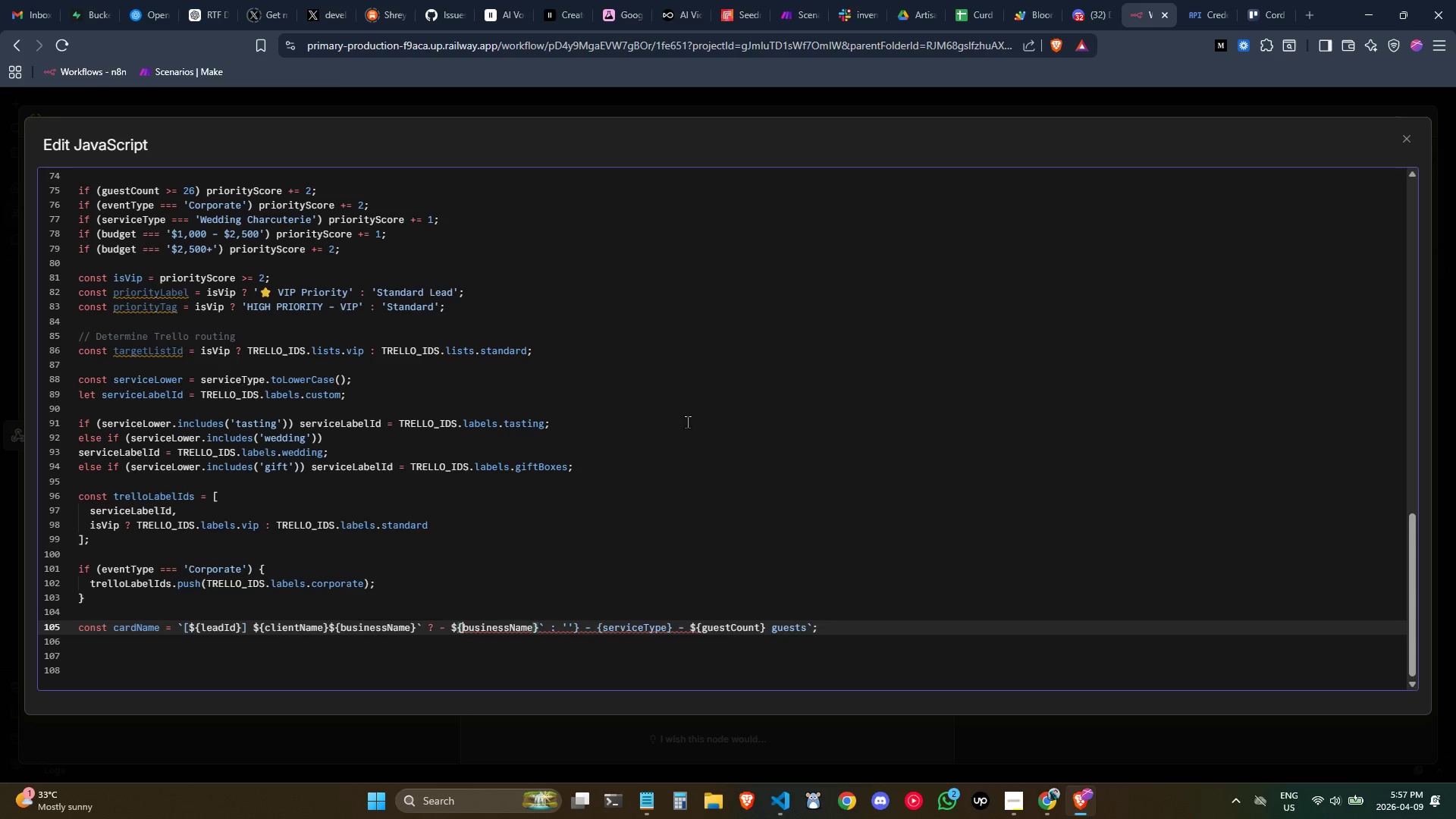 
hold_key(key=ArrowRight, duration=0.91)
 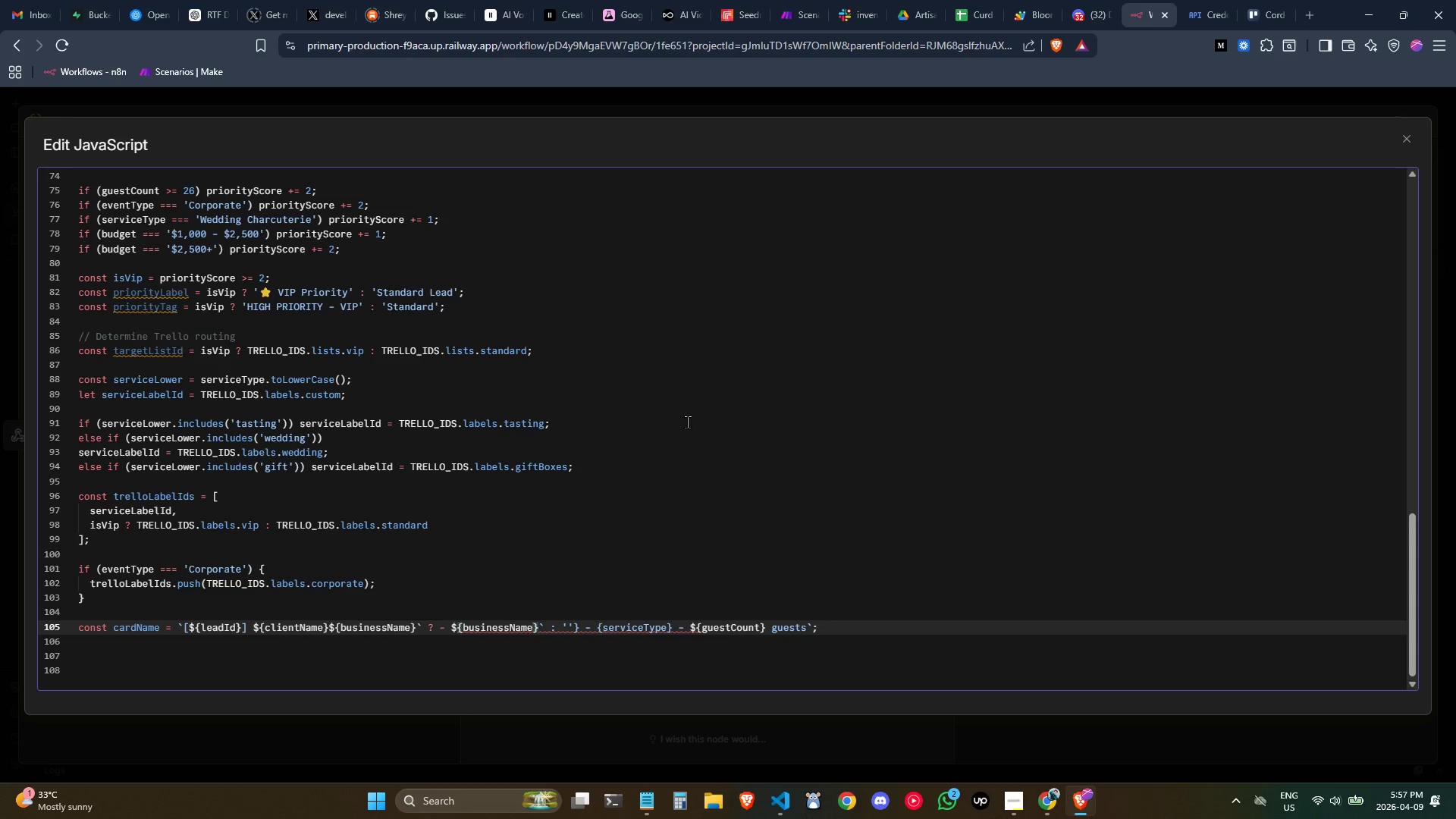 
key(ArrowRight)
 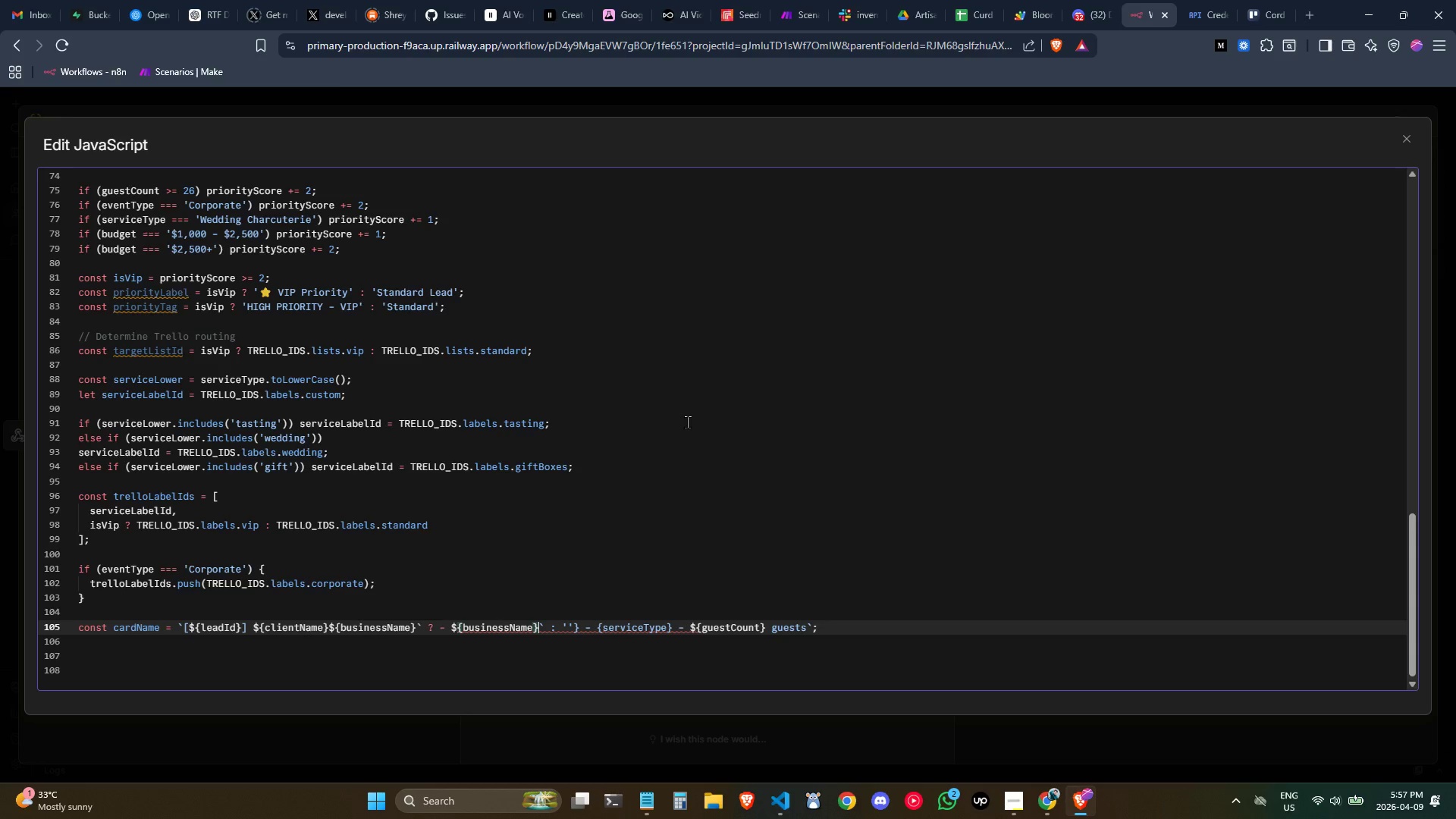 
key(ArrowRight)
 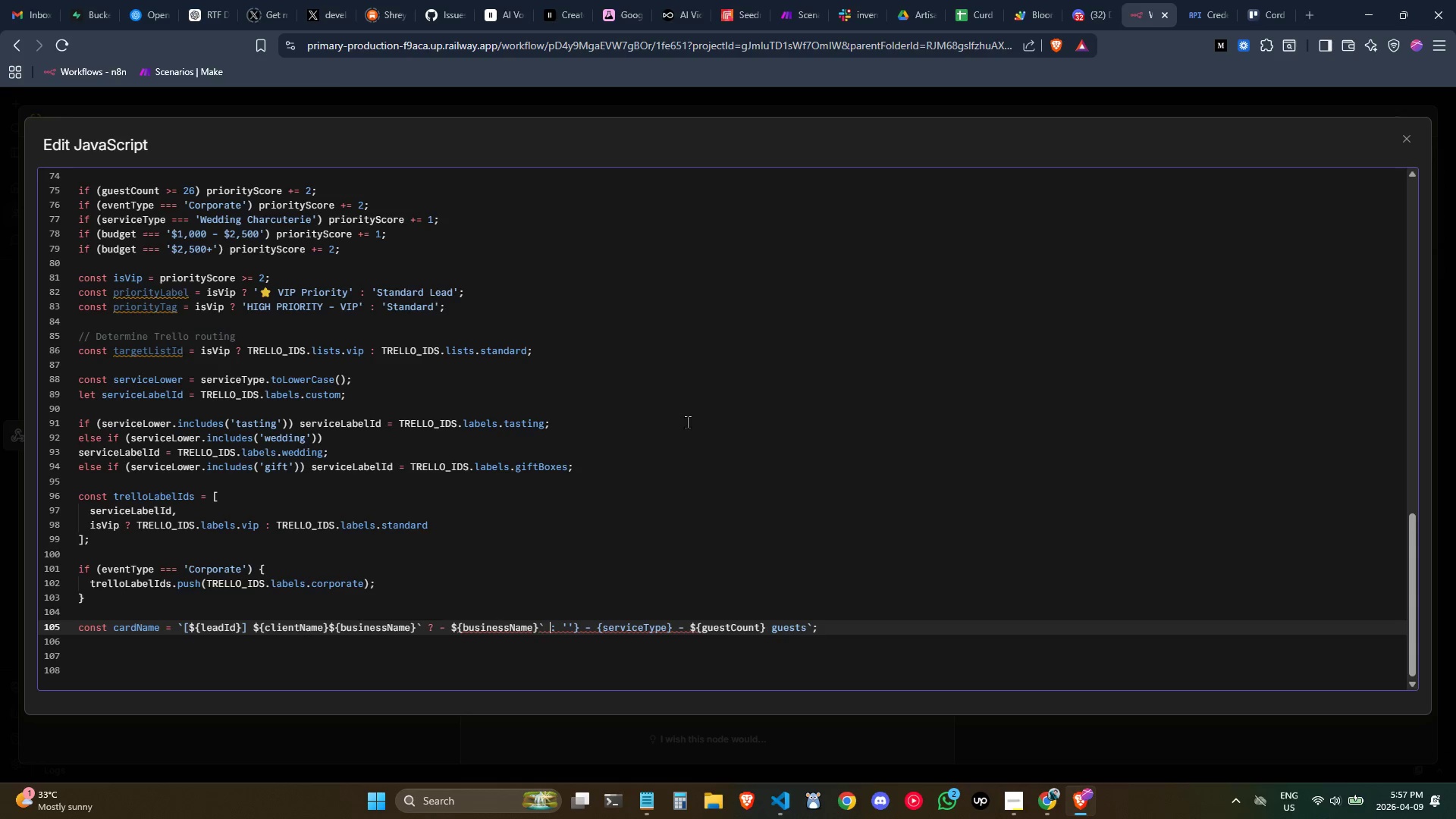 
key(ArrowRight)
 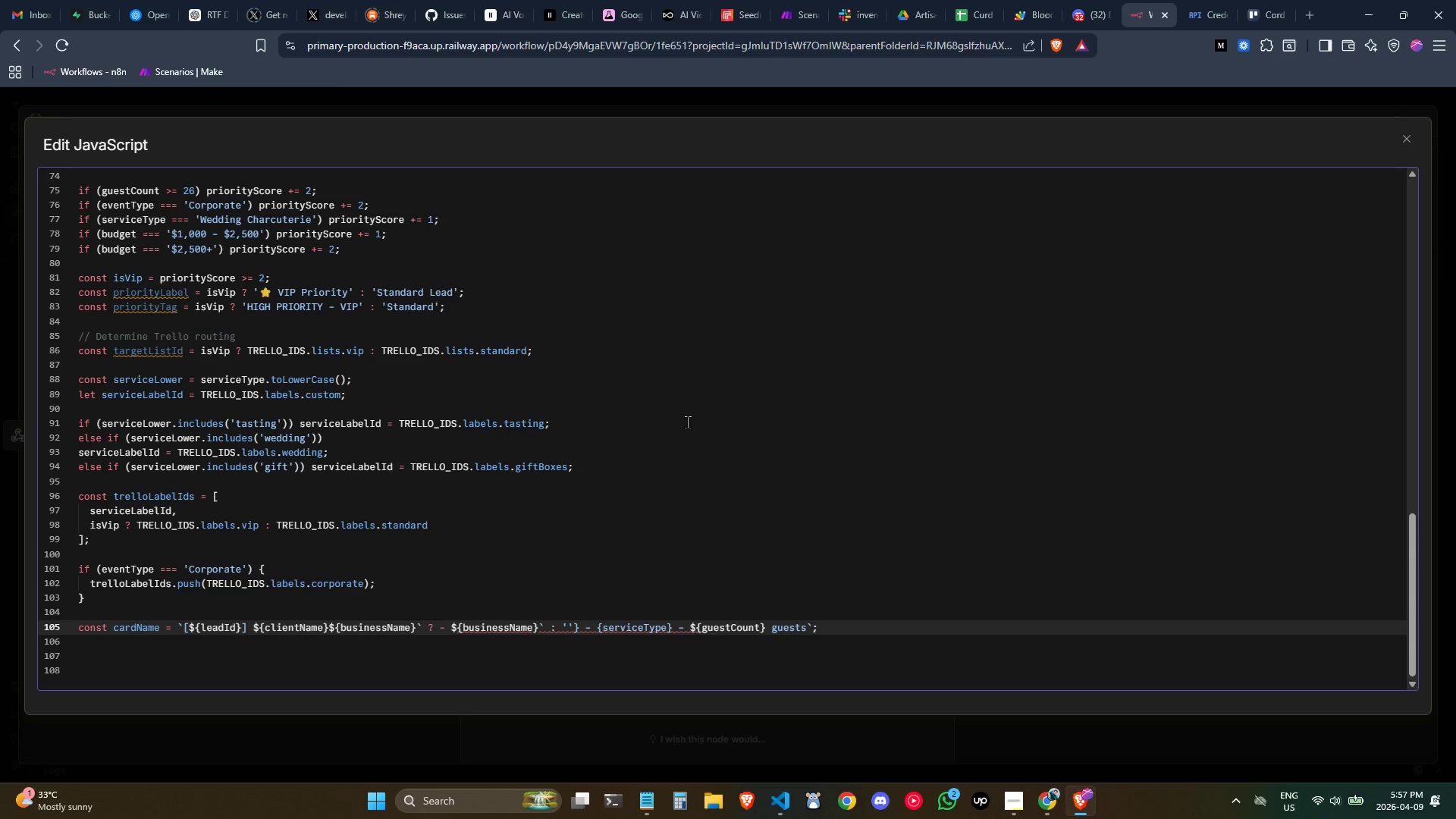 
key(ArrowRight)
 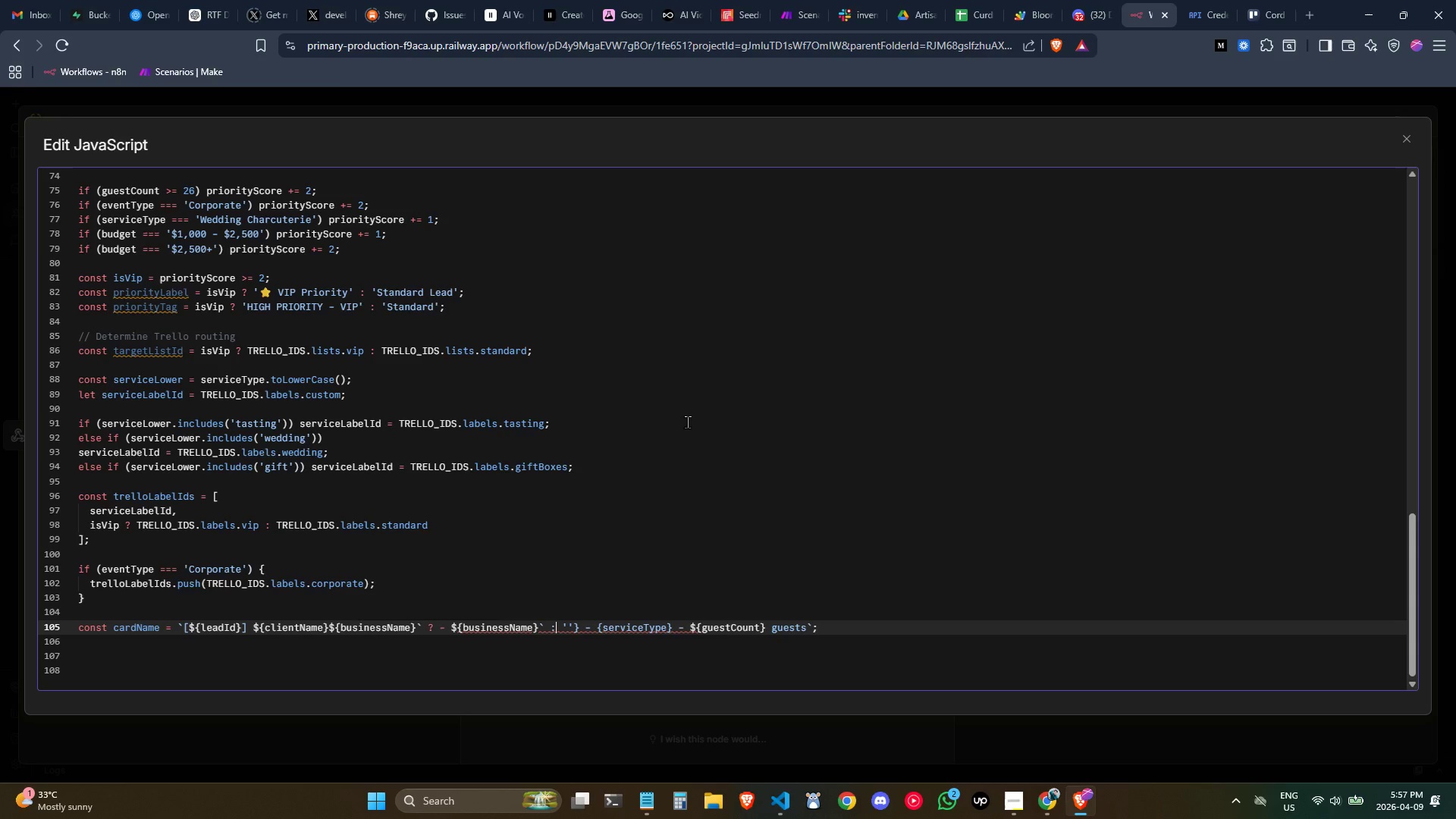 
key(ArrowRight)
 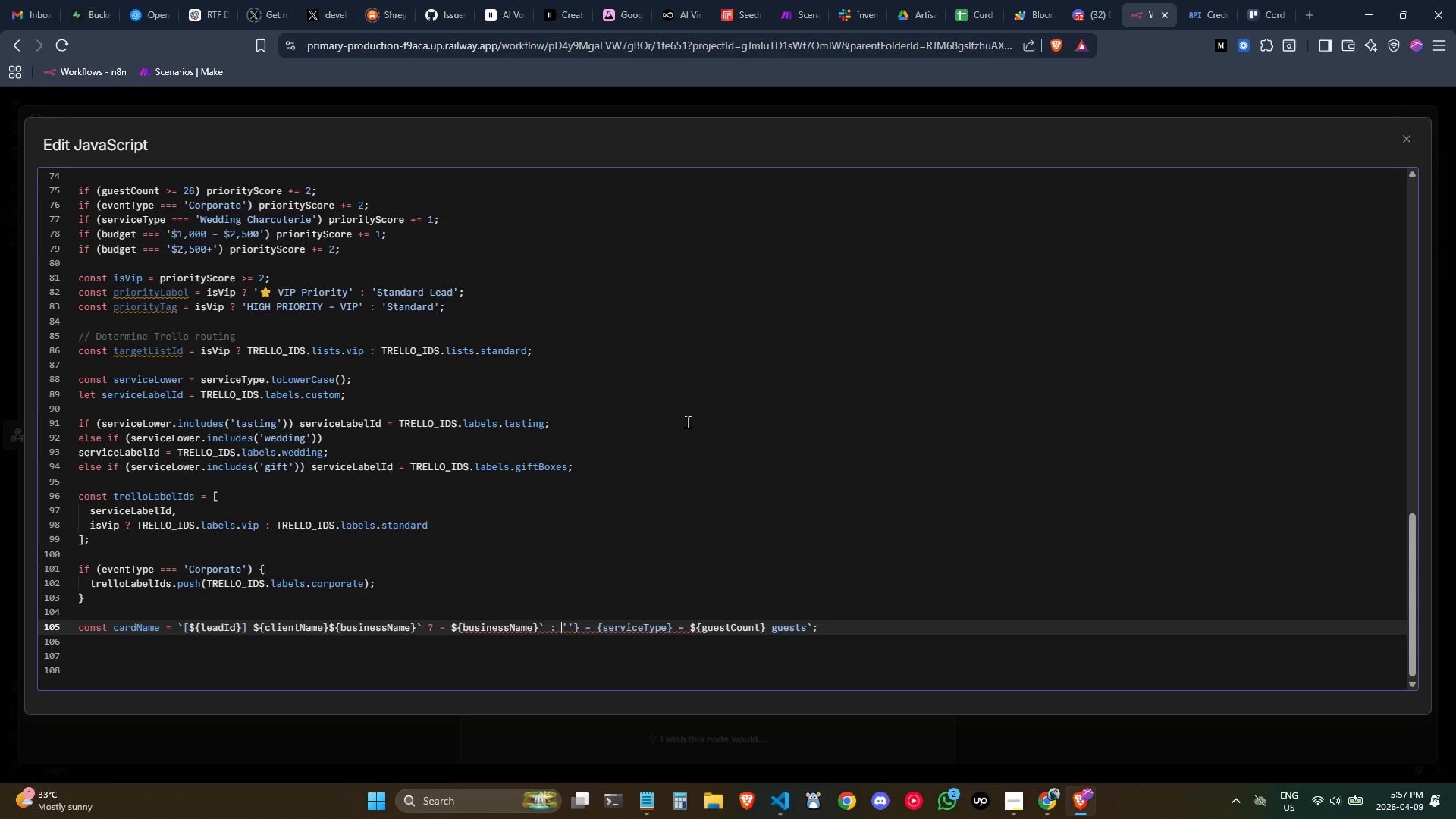 
key(ArrowRight)
 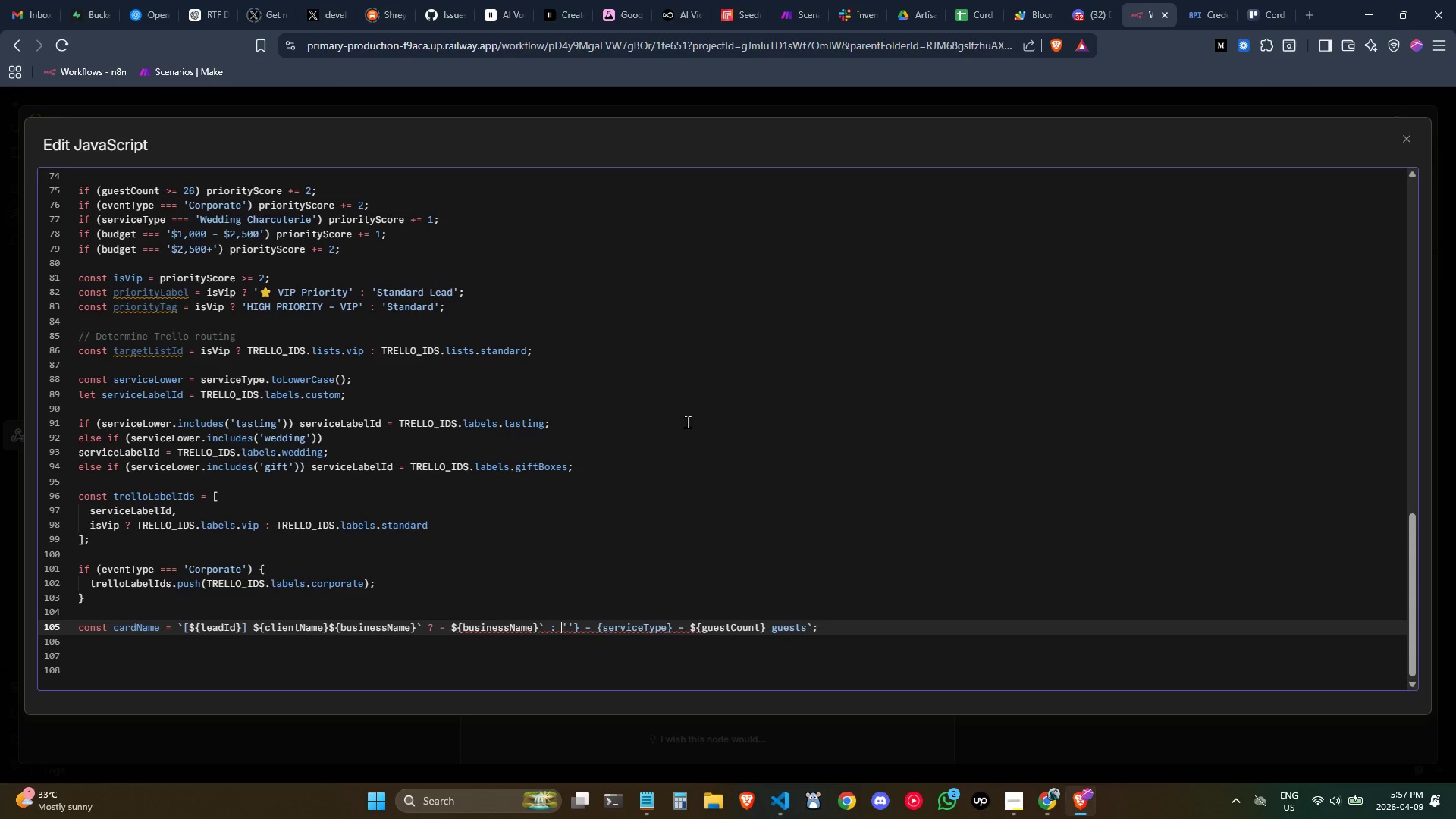 
key(ArrowLeft)
 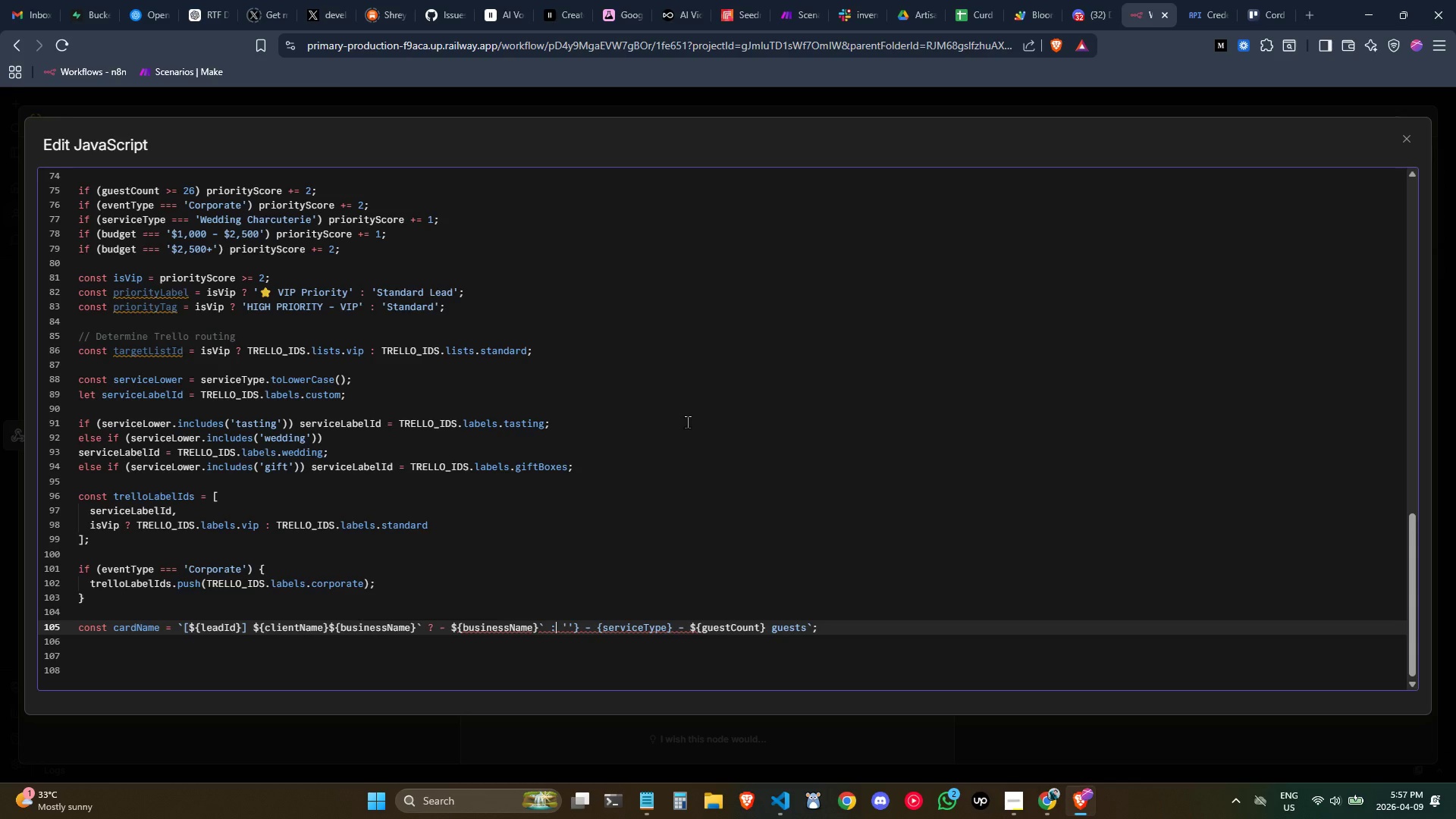 
key(ArrowLeft)
 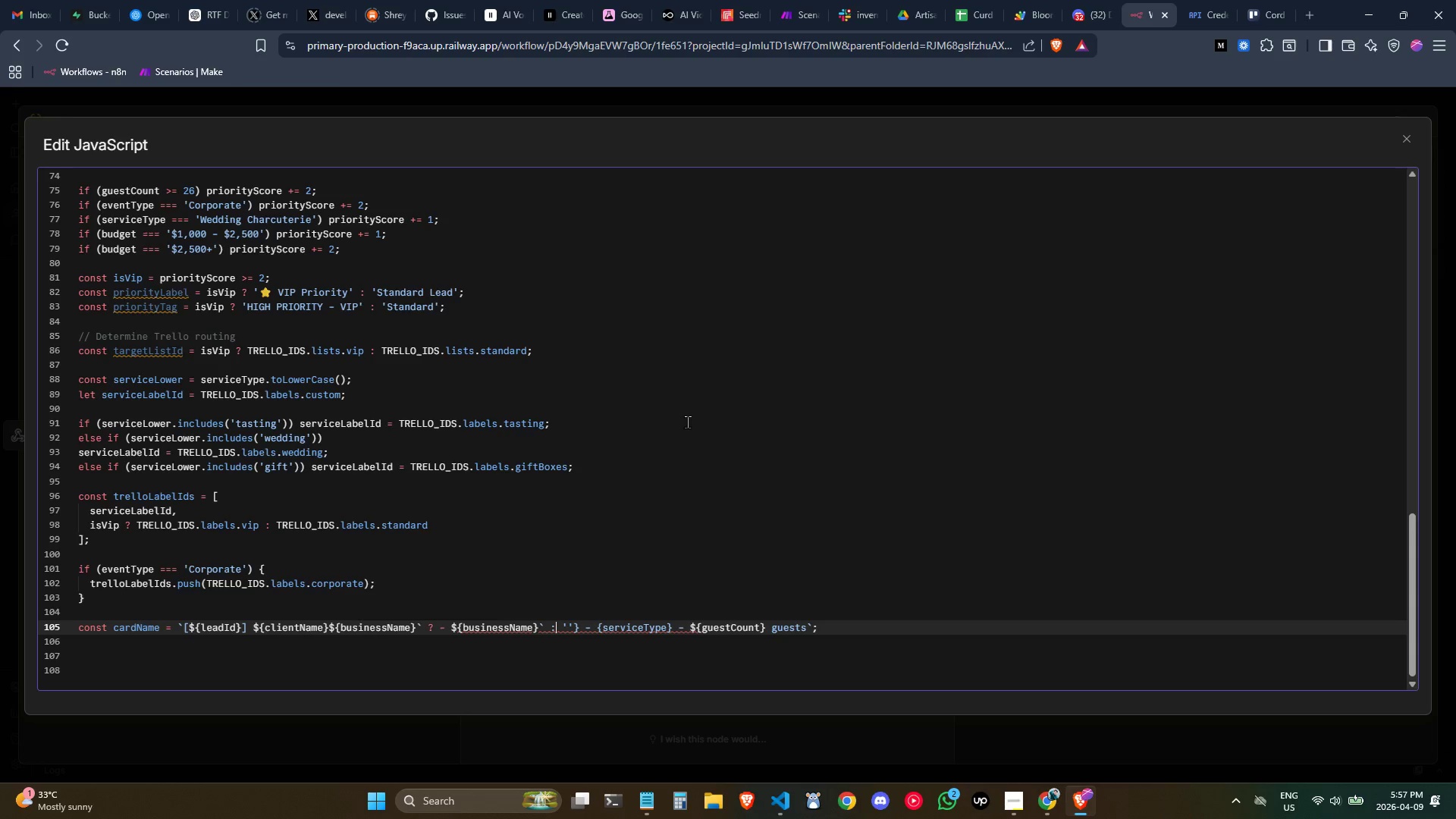 
key(ArrowLeft)
 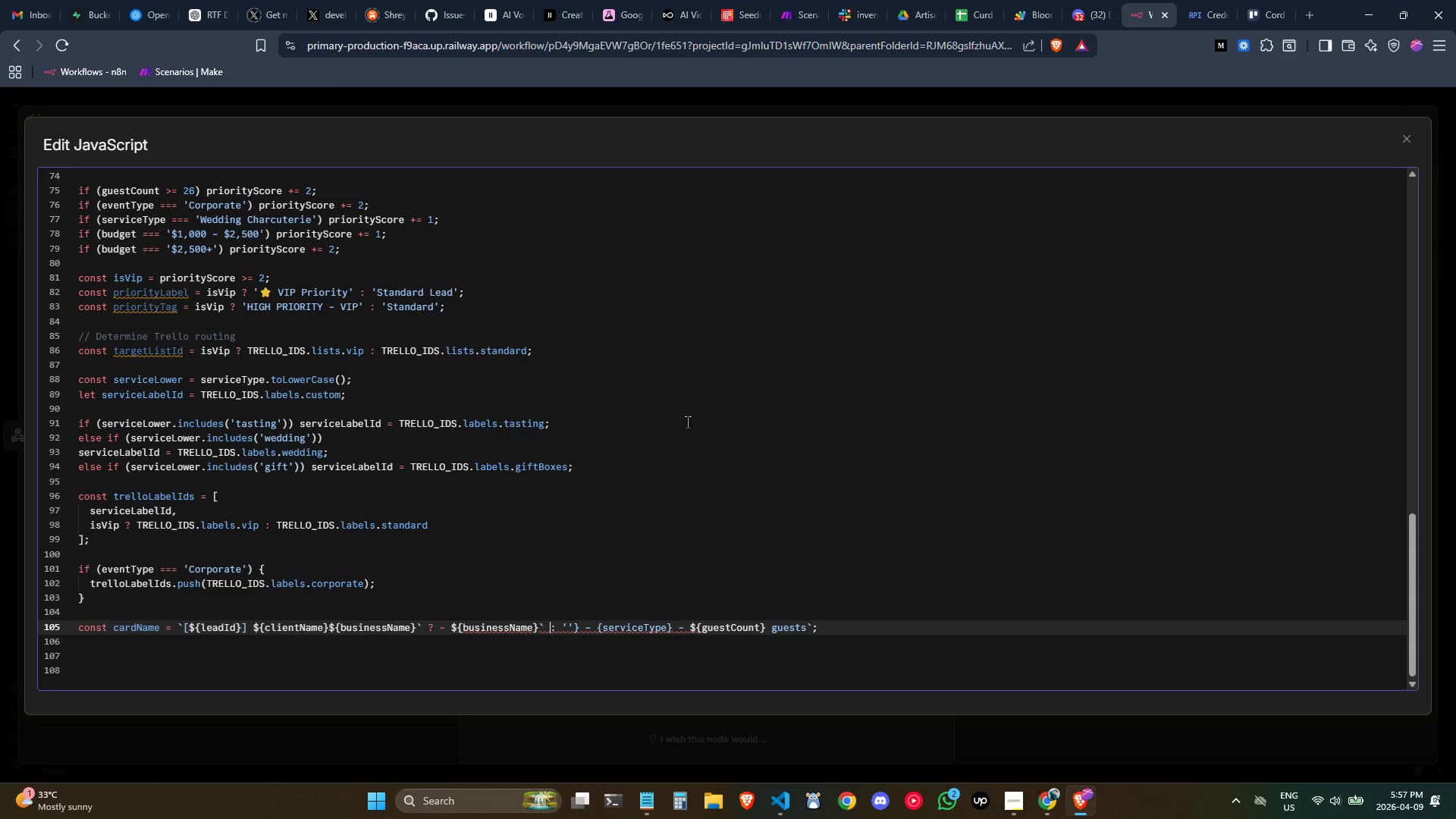 
key(ArrowRight)
 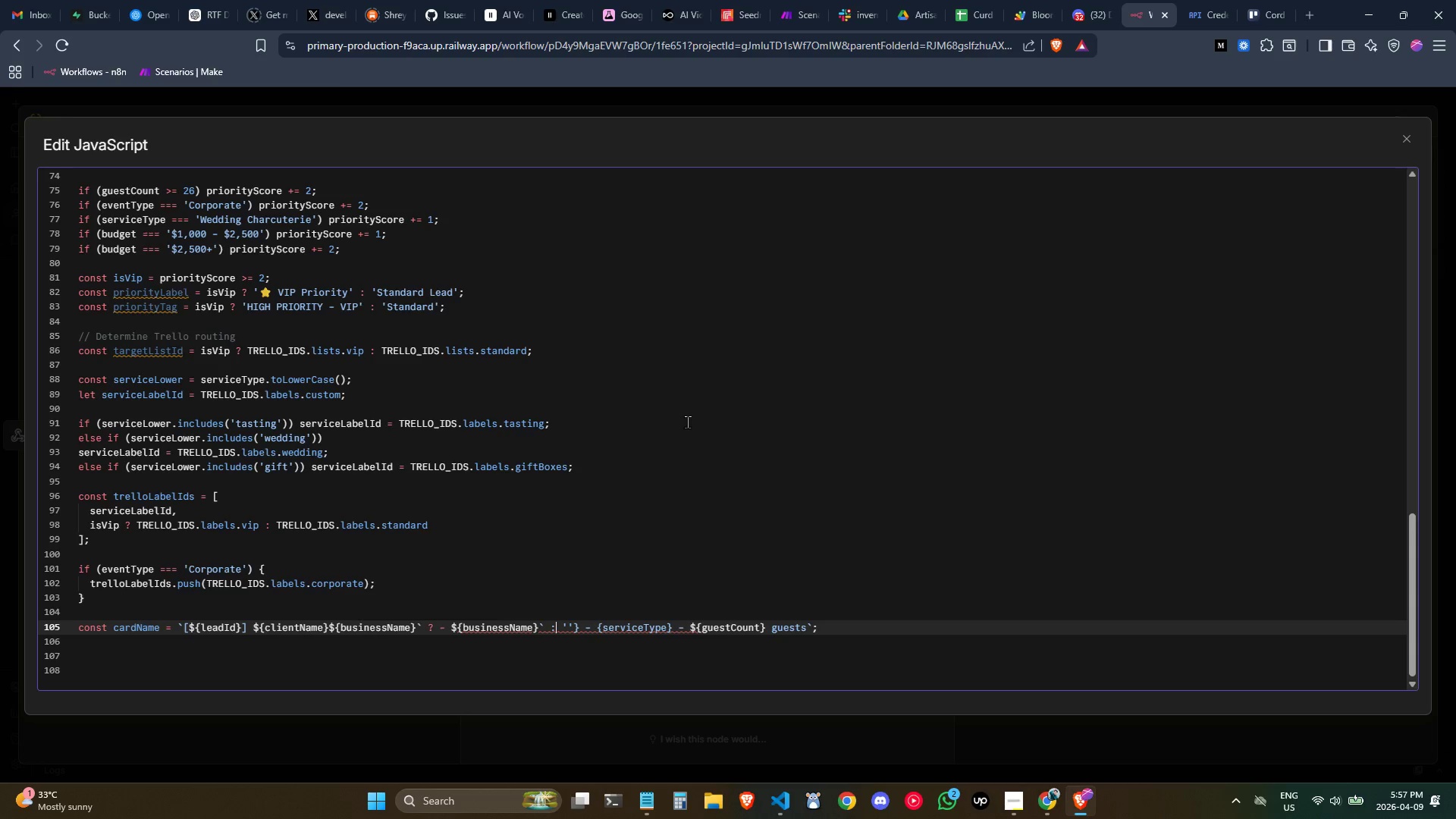 
key(ArrowRight)
 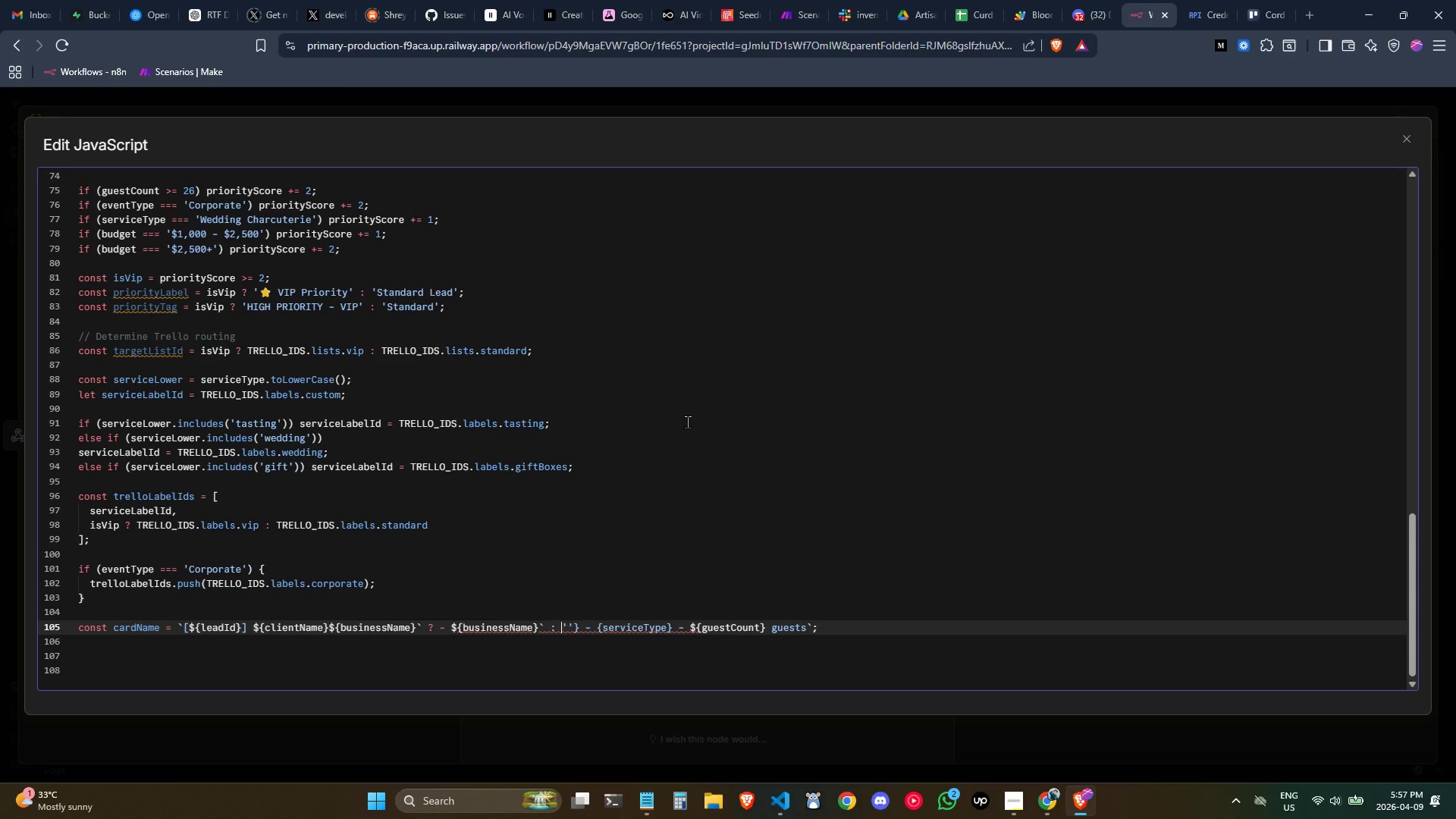 
key(ArrowRight)
 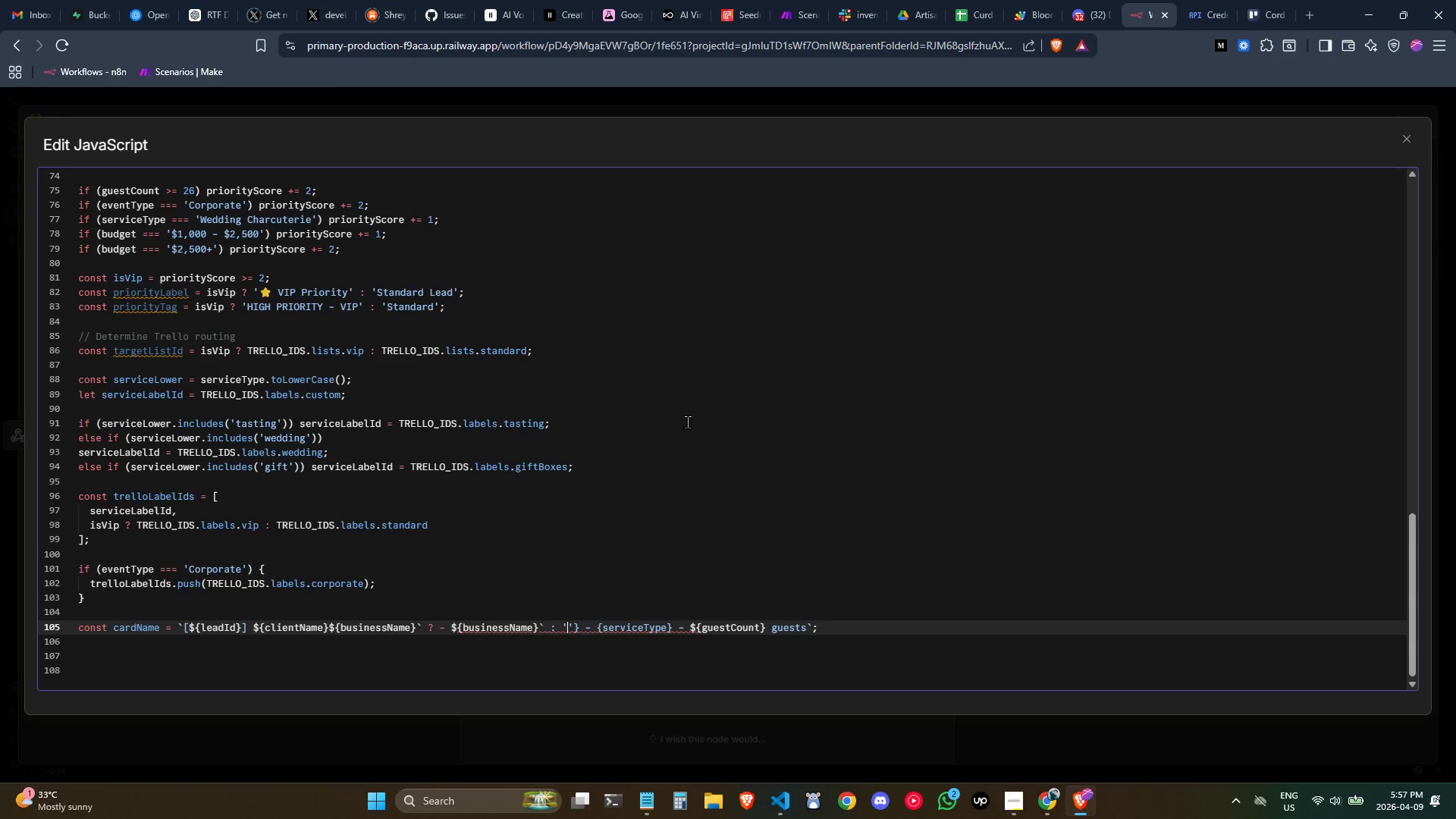 
key(ArrowRight)
 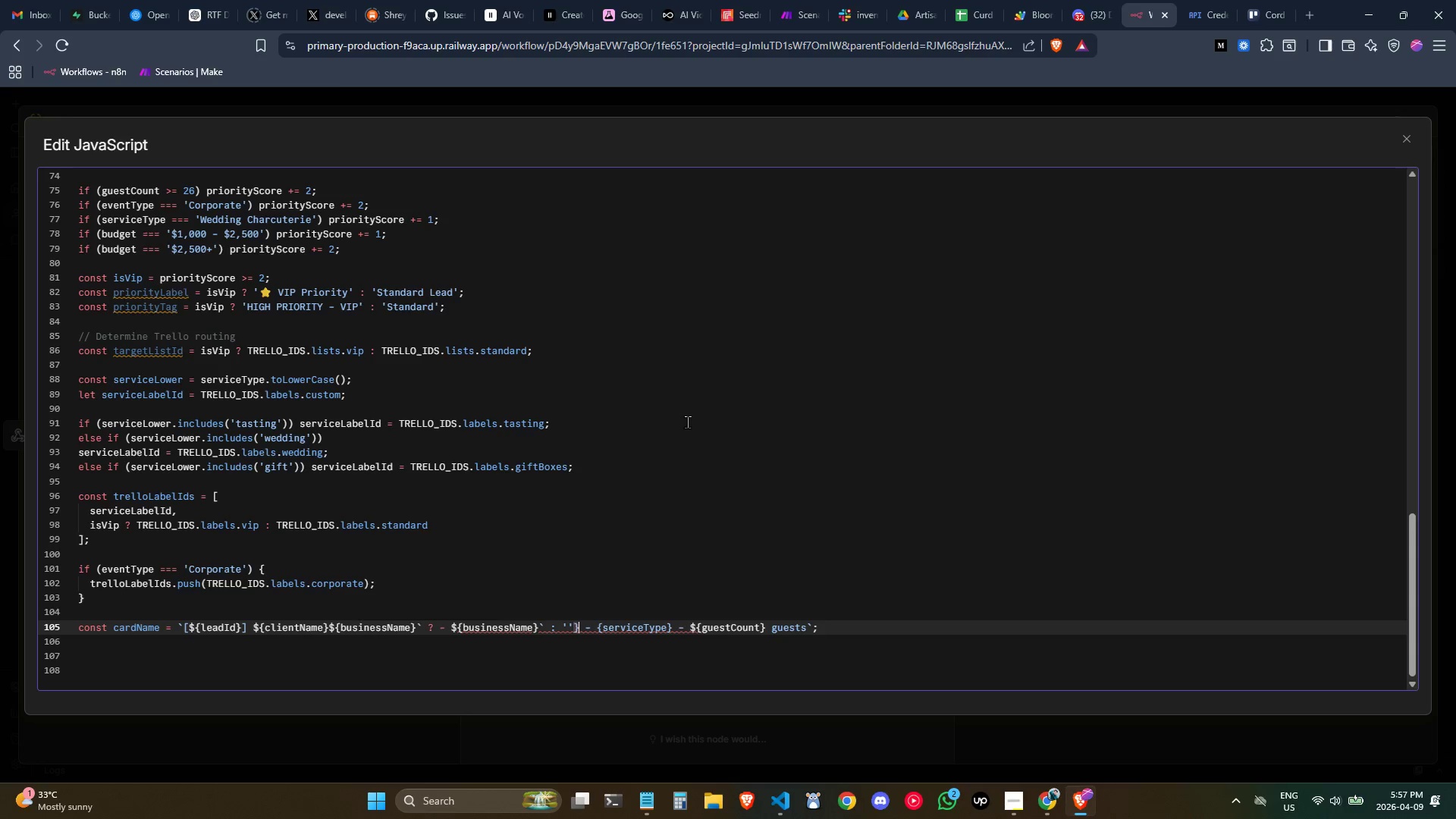 
key(ArrowRight)
 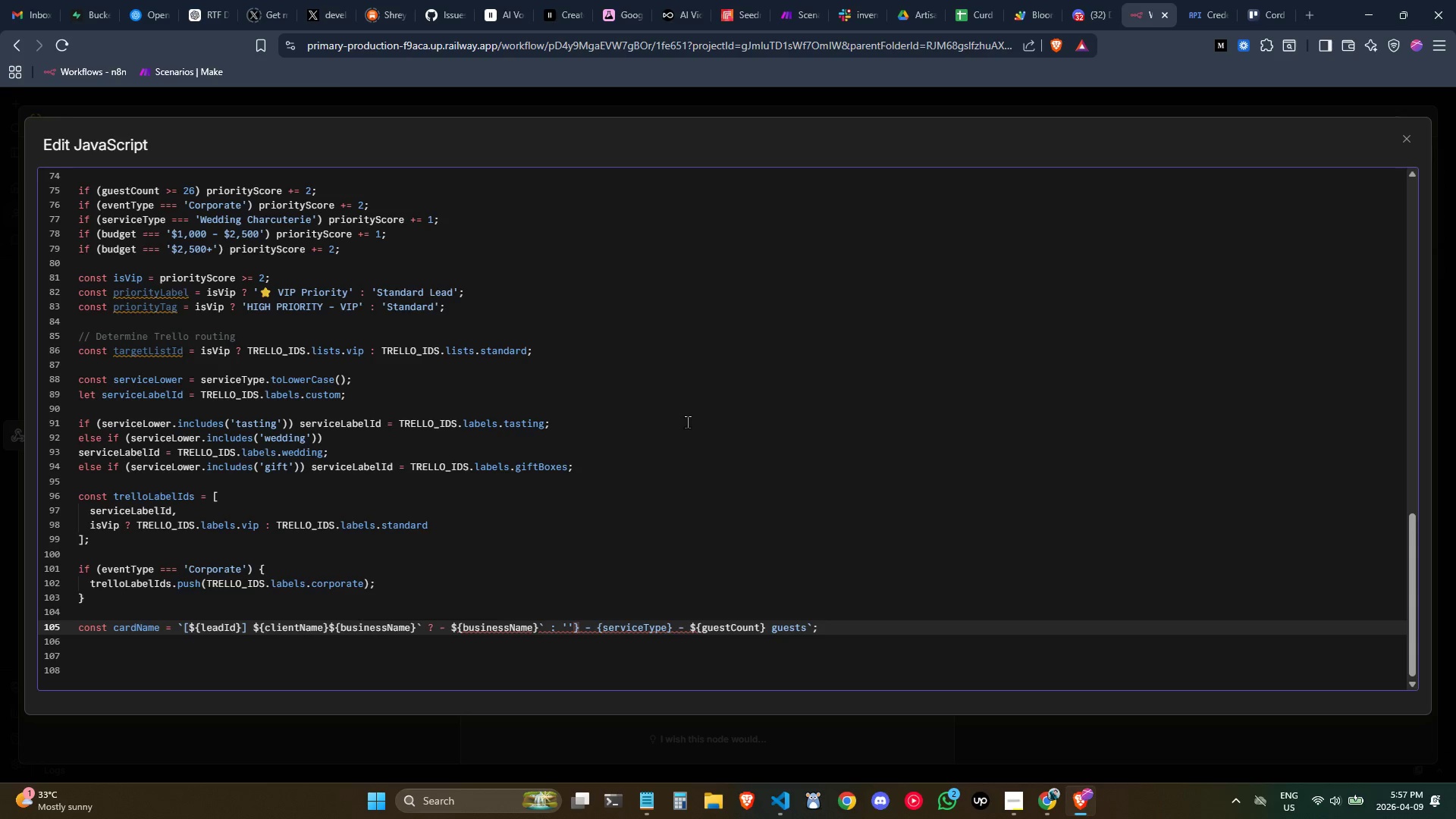 
hold_key(key=ArrowRight, duration=0.31)
 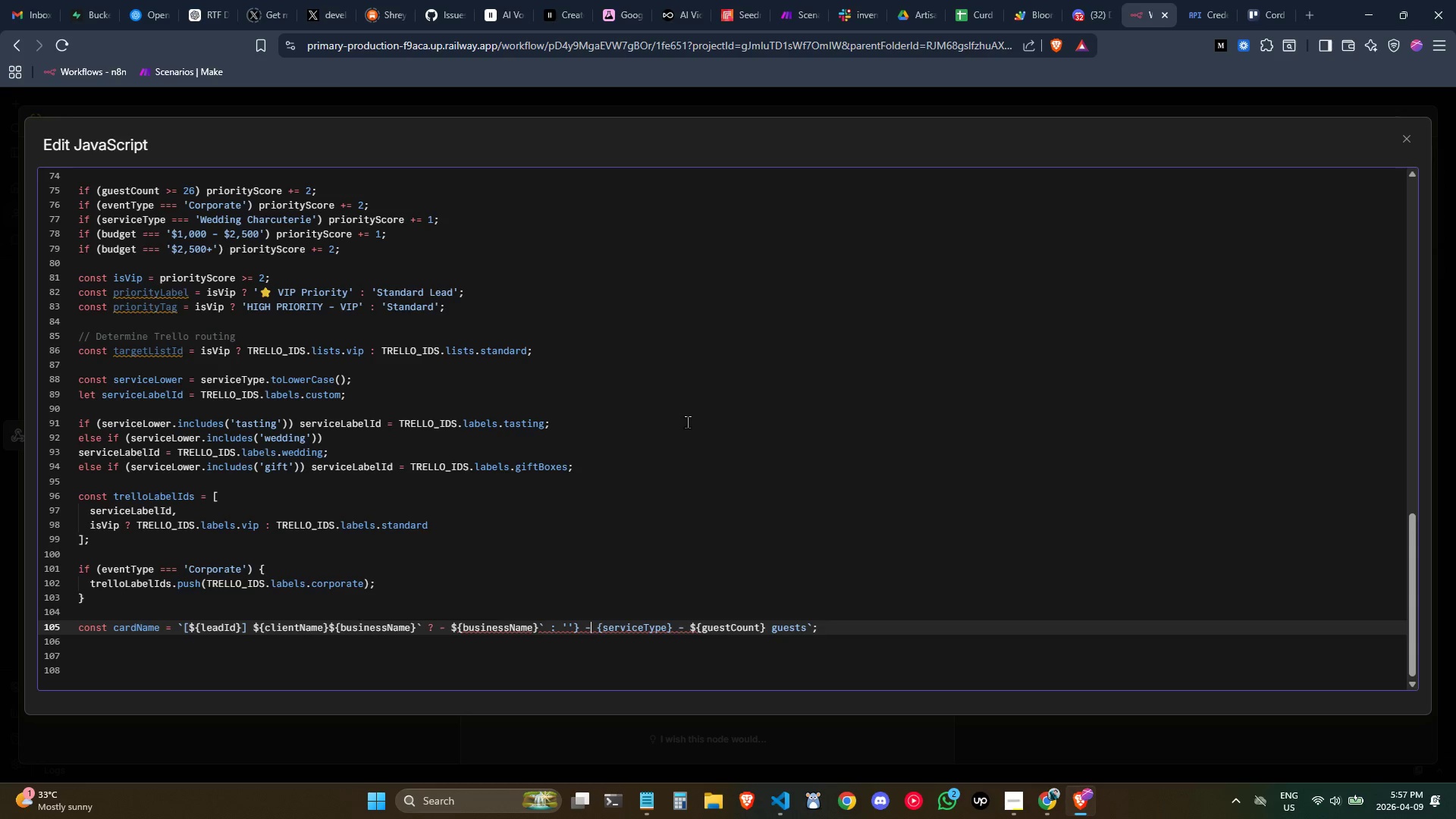 
key(ArrowRight)
 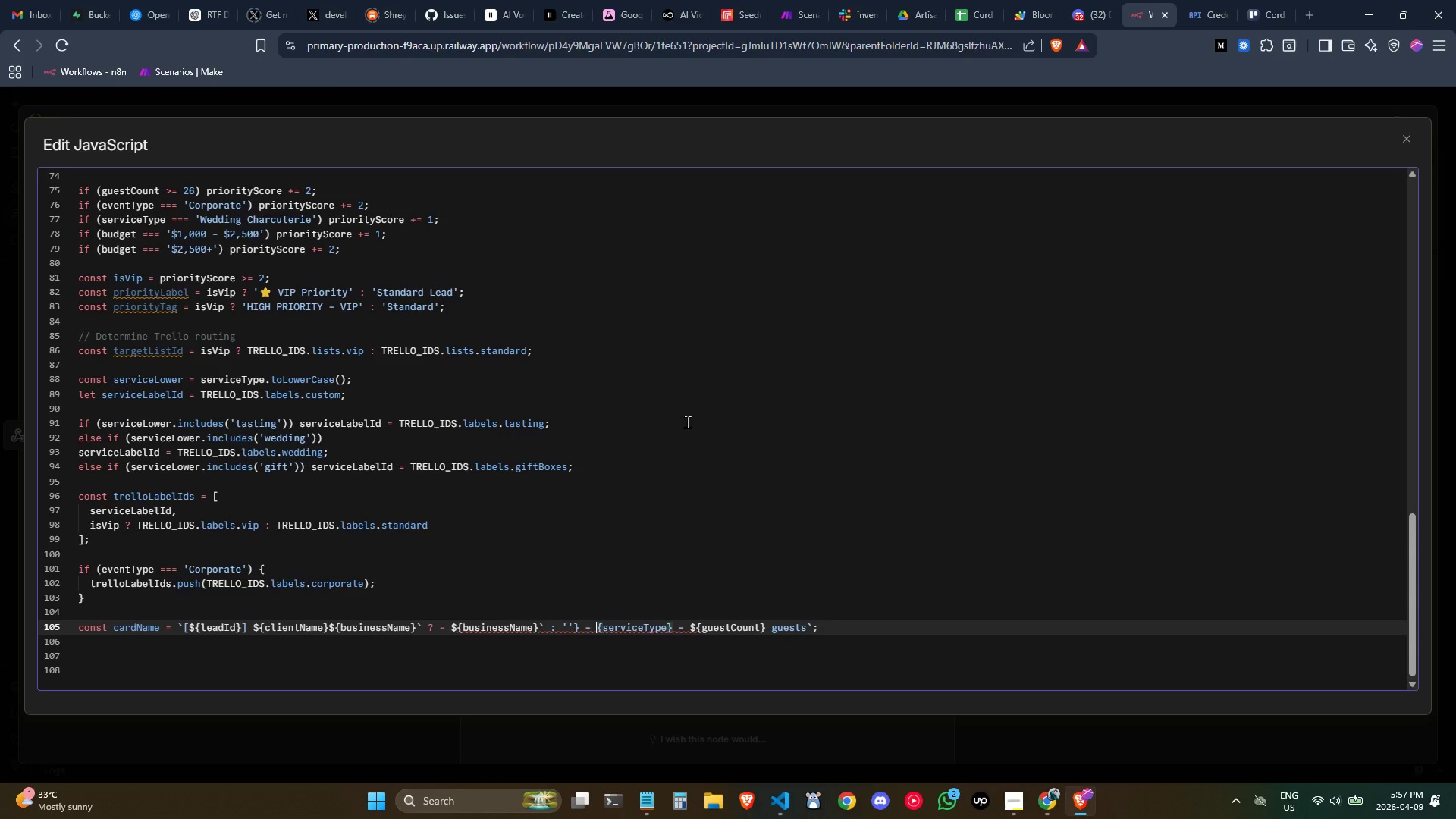 
hold_key(key=ArrowRight, duration=1.5)
 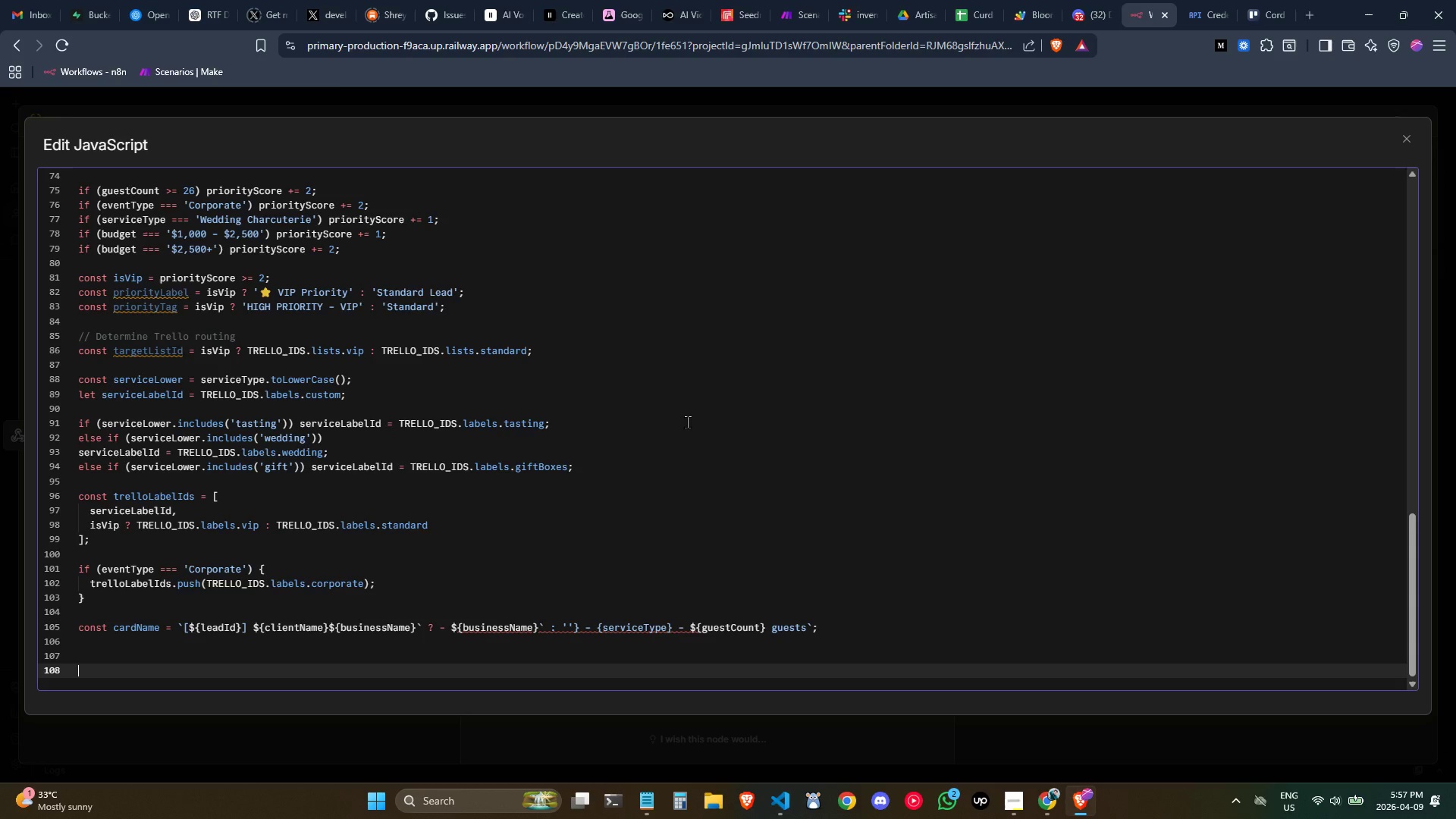 
hold_key(key=ArrowRight, duration=0.72)
 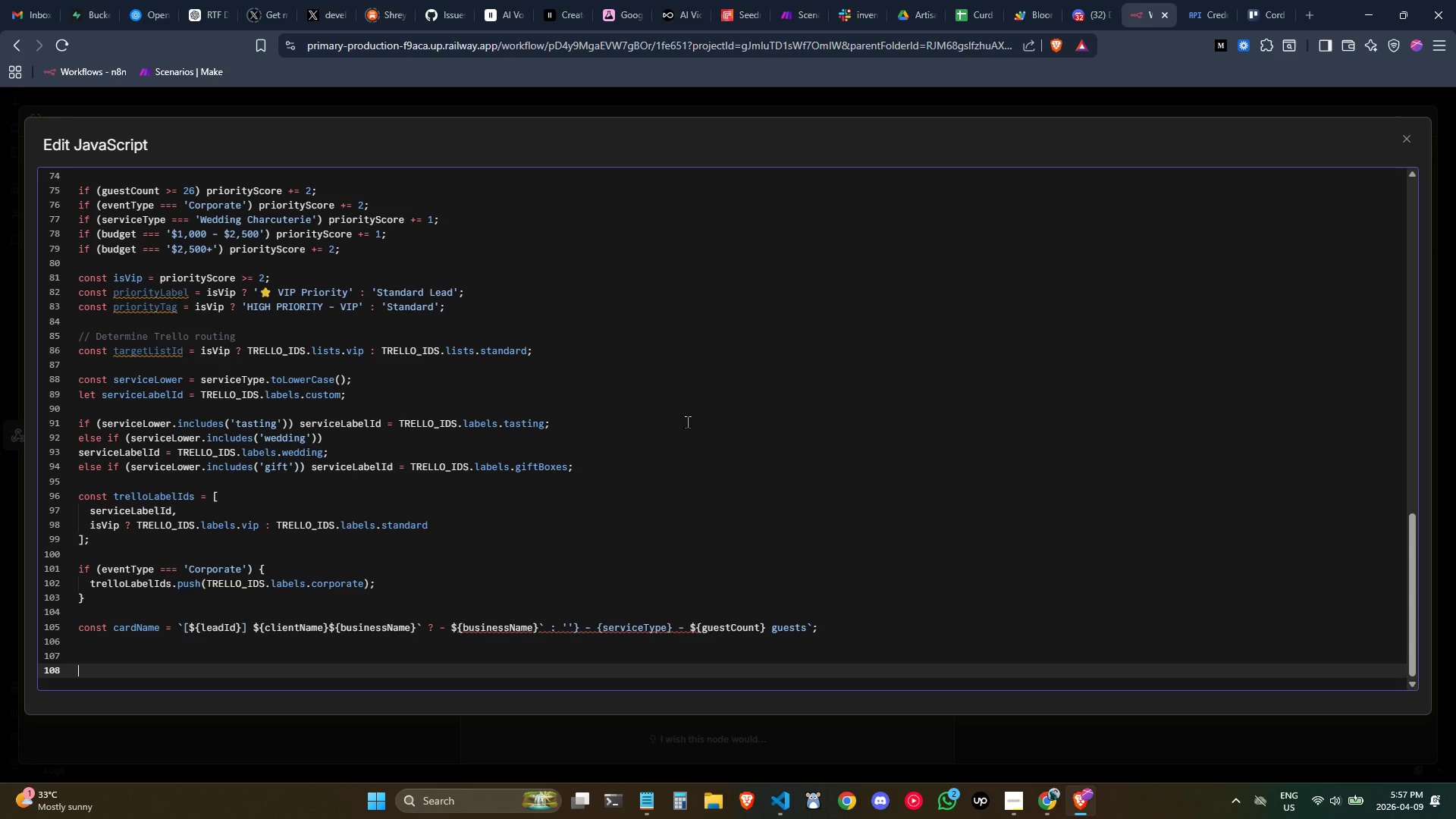 
key(ArrowLeft)
 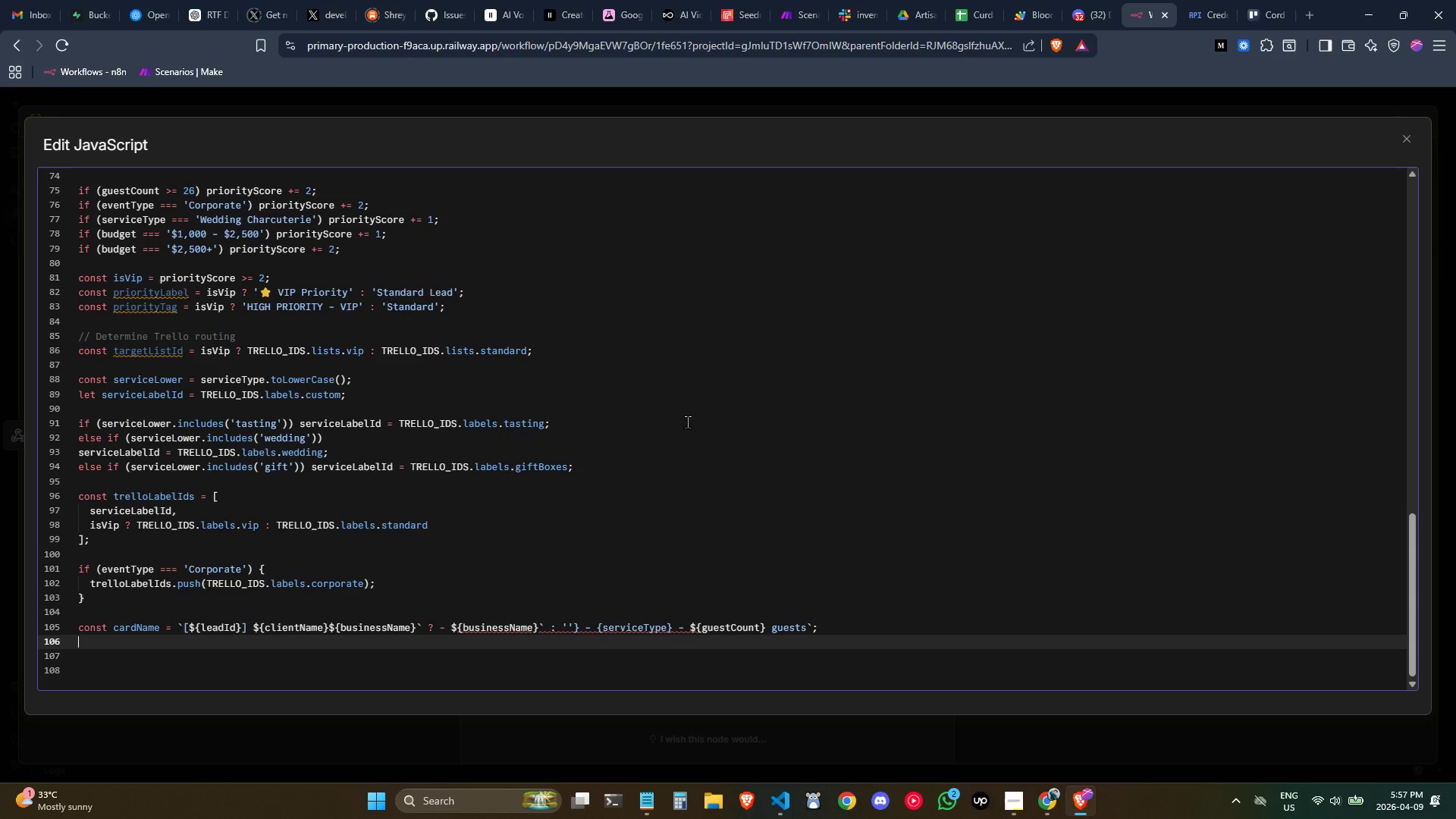 
key(ArrowLeft)
 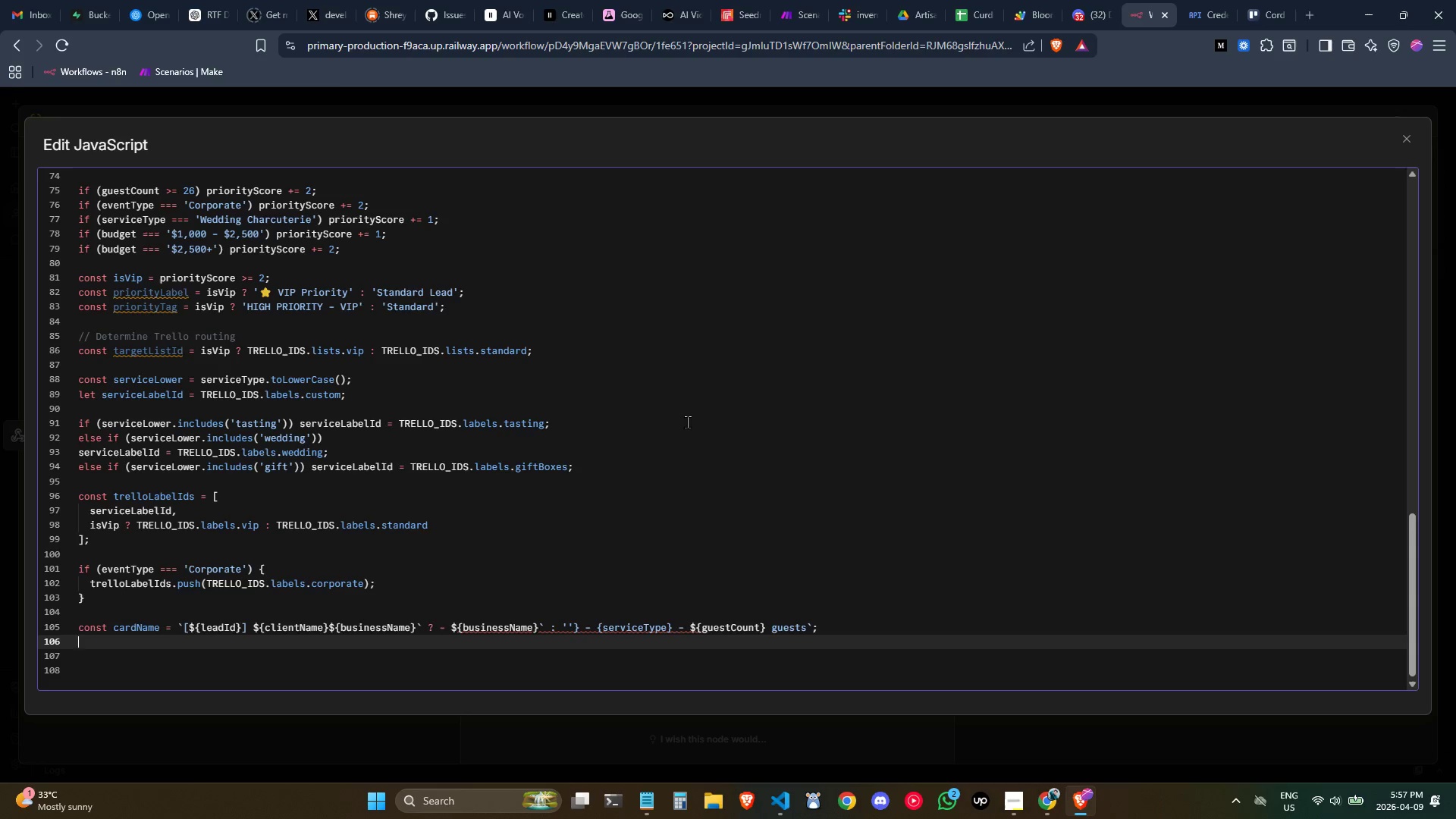 
key(ArrowLeft)
 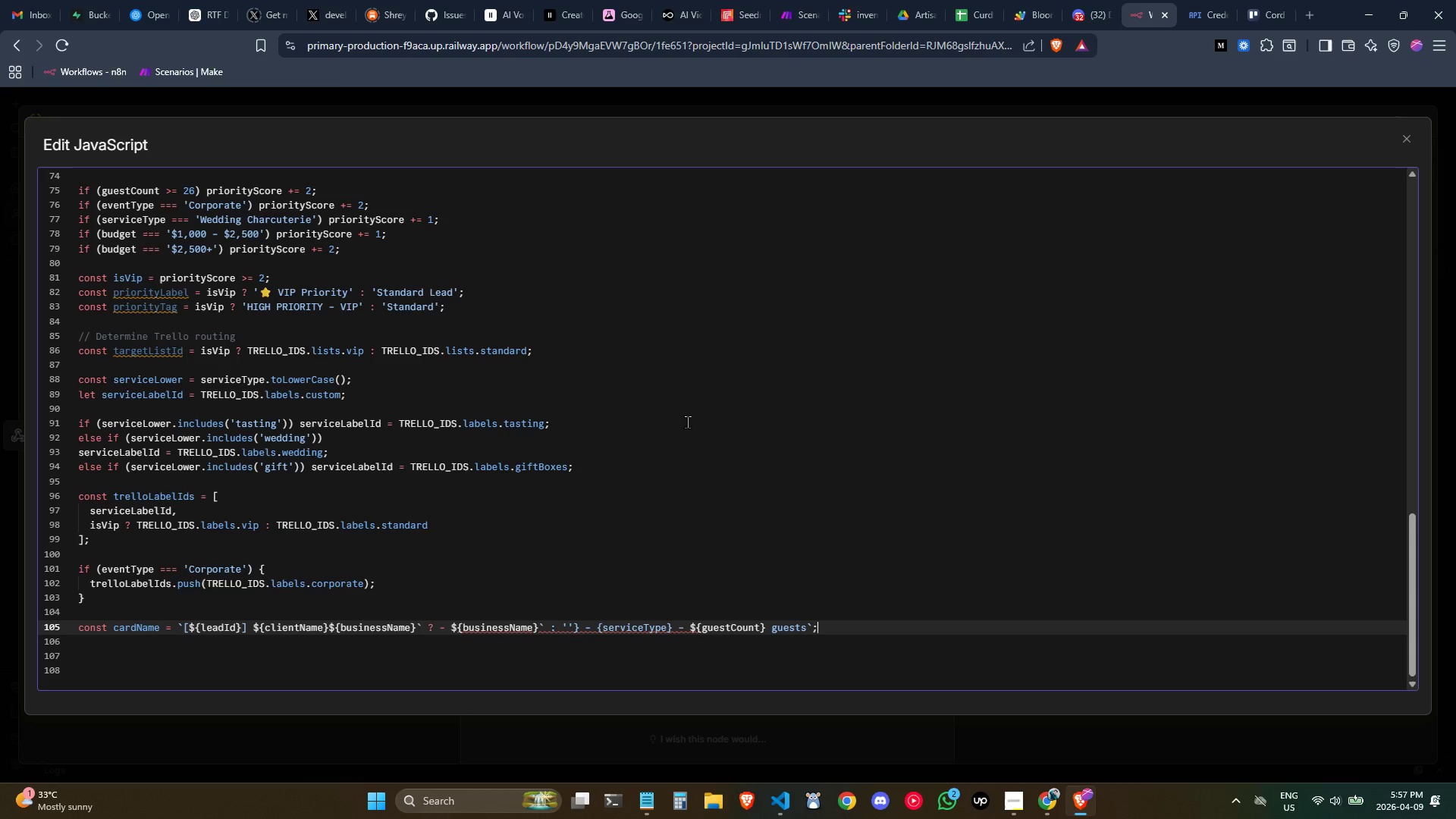 
hold_key(key=ArrowLeft, duration=0.73)
 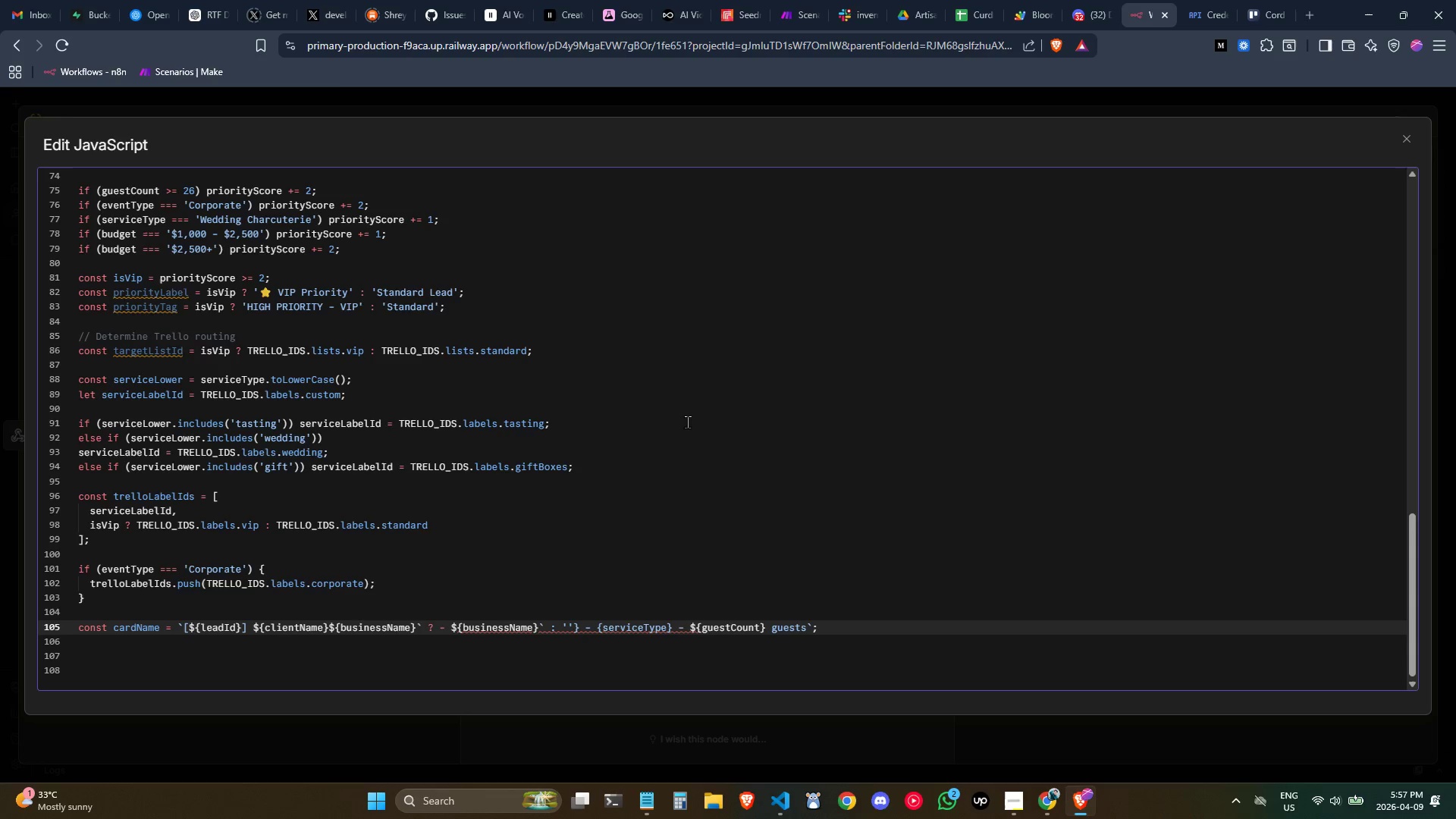 
wait(9.17)
 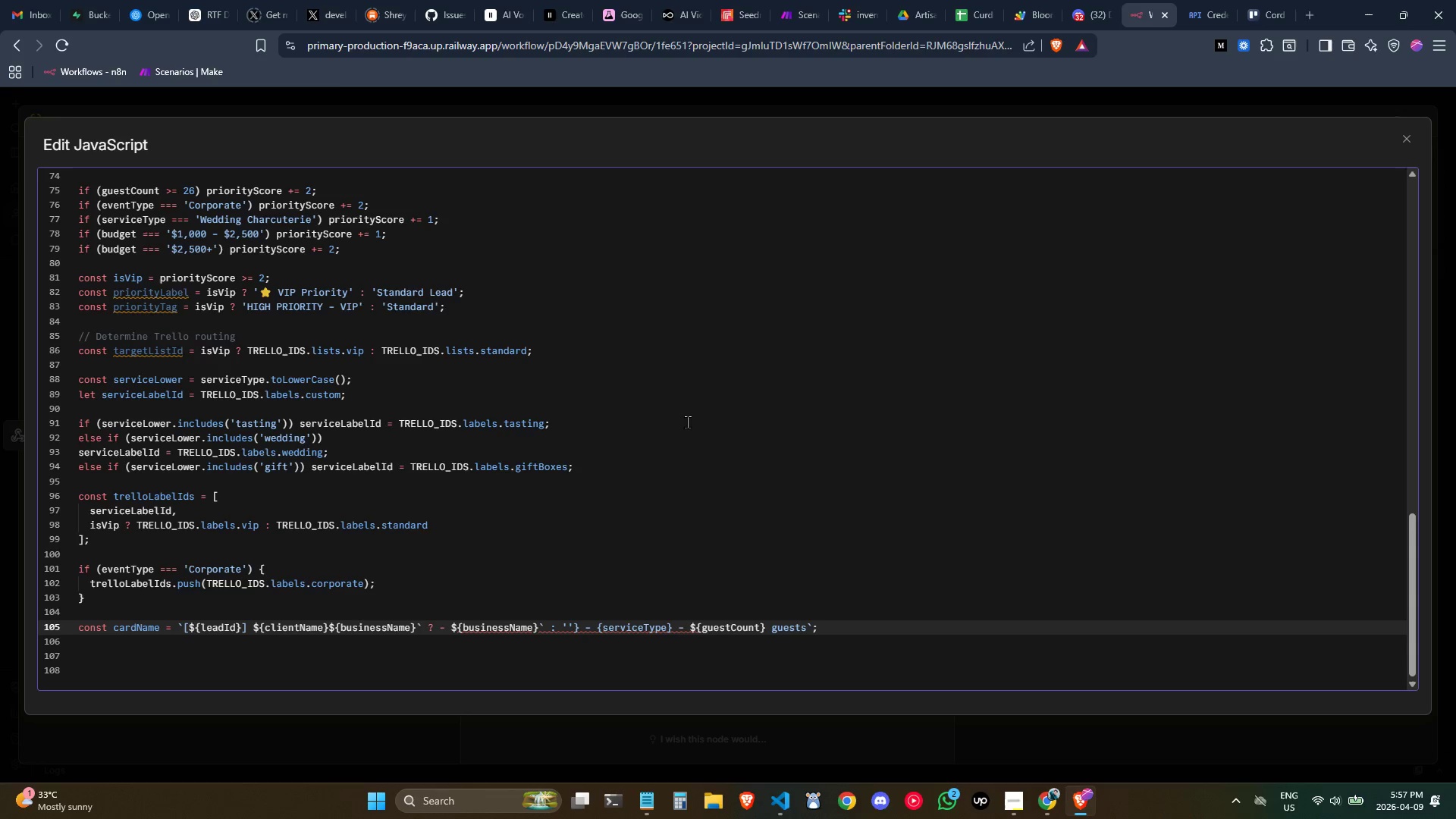 
hold_key(key=ArrowLeft, duration=1.17)
 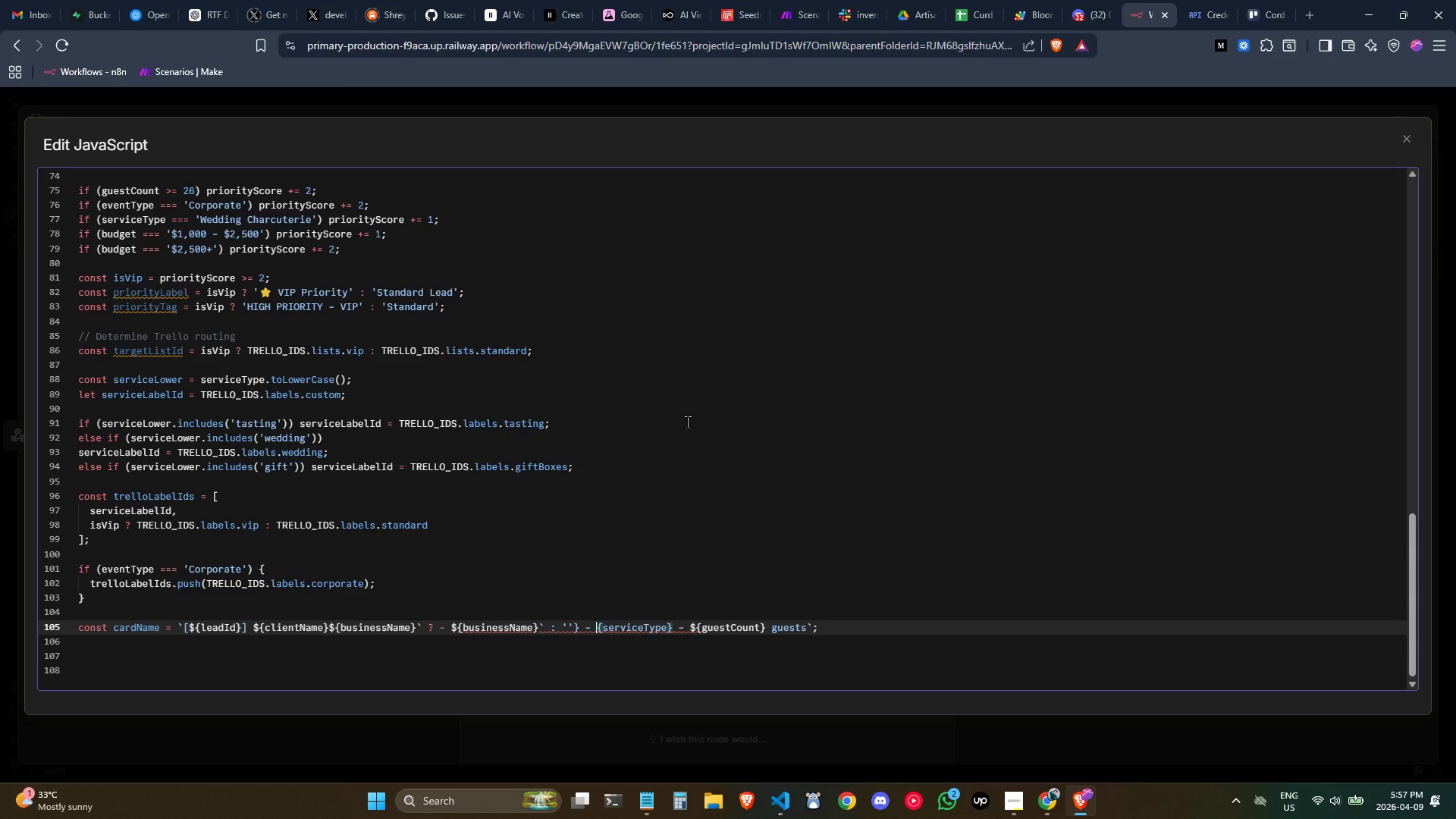 
key(Control+ArrowLeft)
 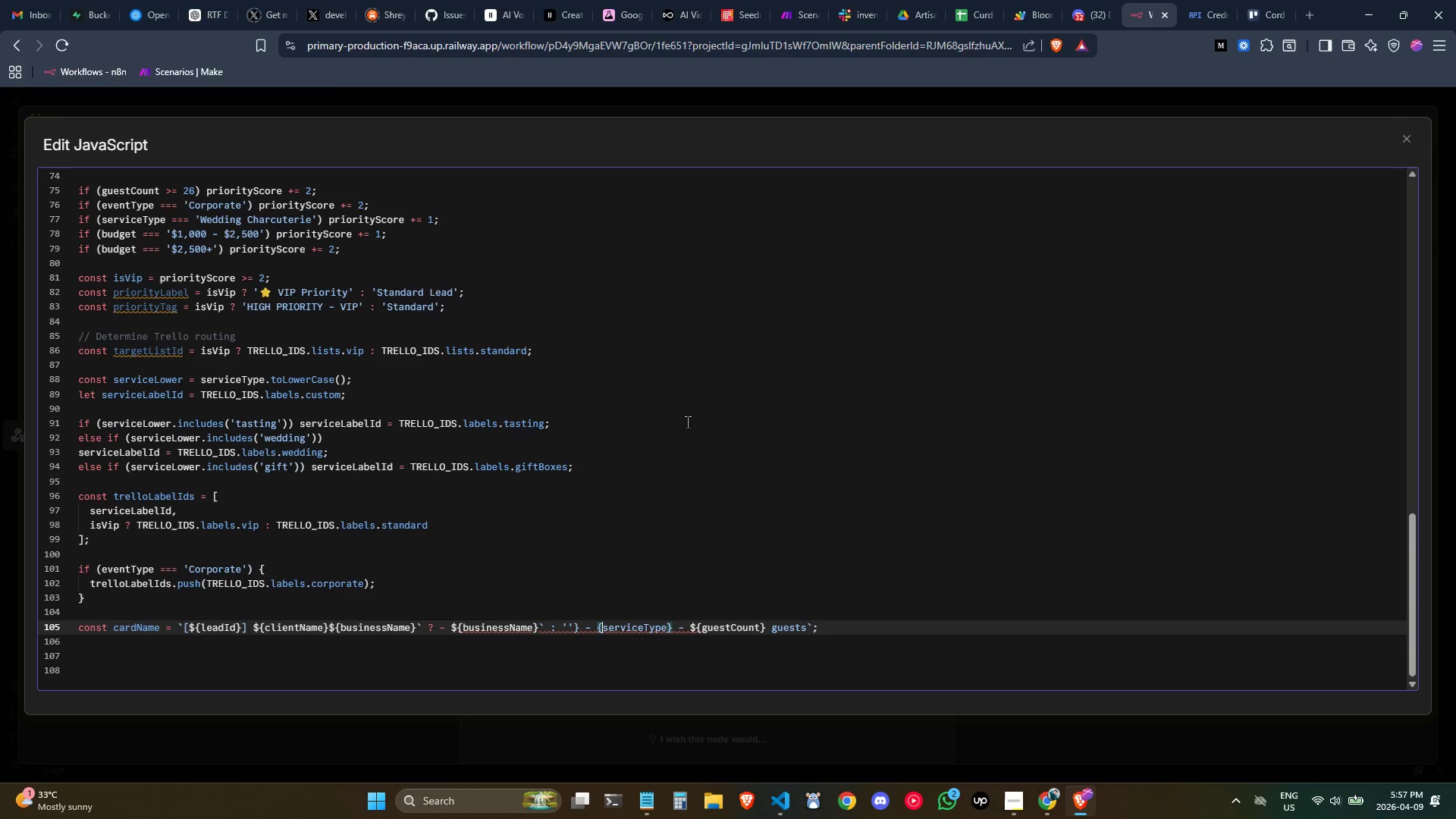 
hold_key(key=ArrowLeft, duration=1.11)
 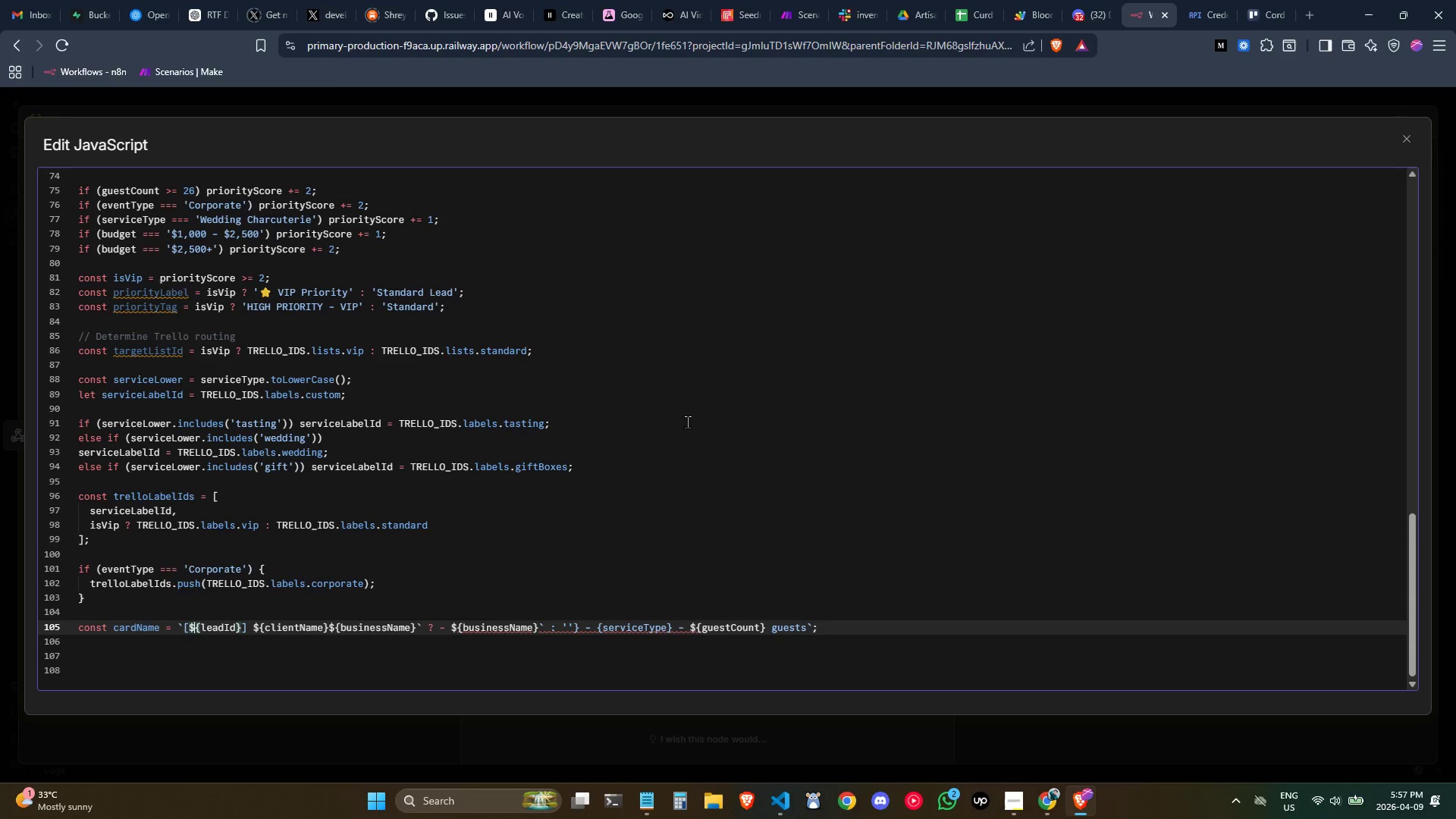 
key(ArrowLeft)
 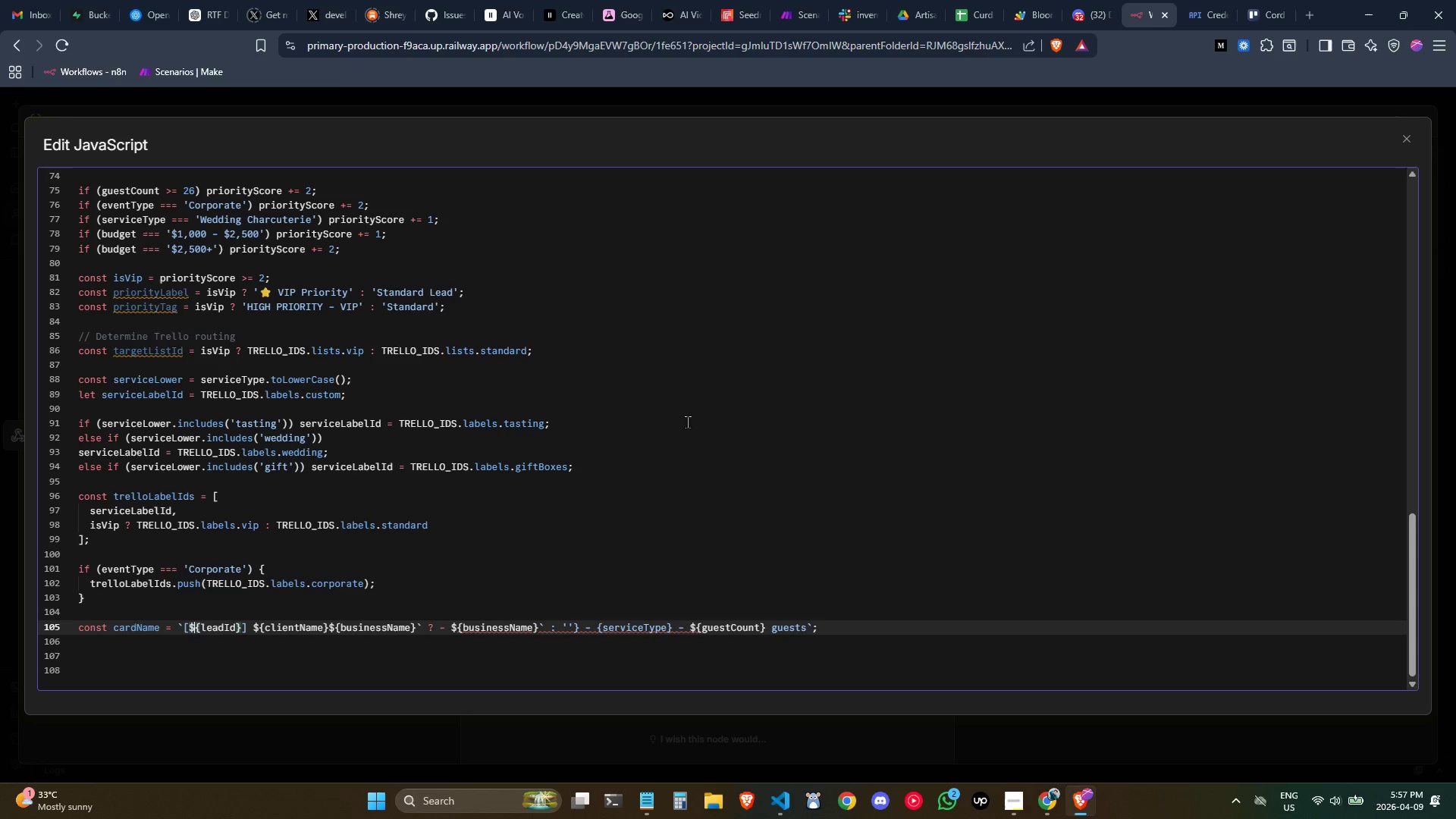 
key(ArrowLeft)
 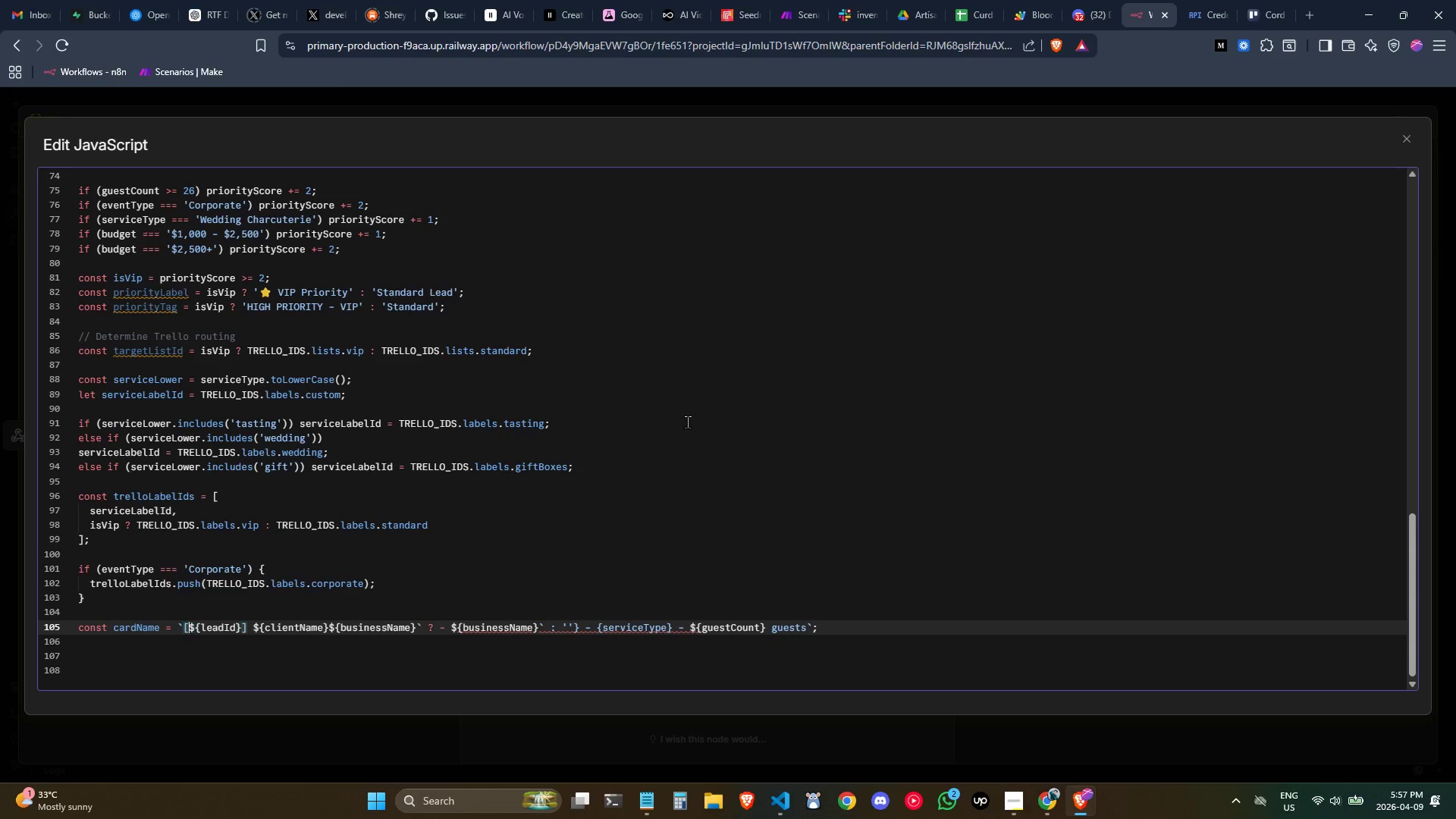 
key(ArrowLeft)
 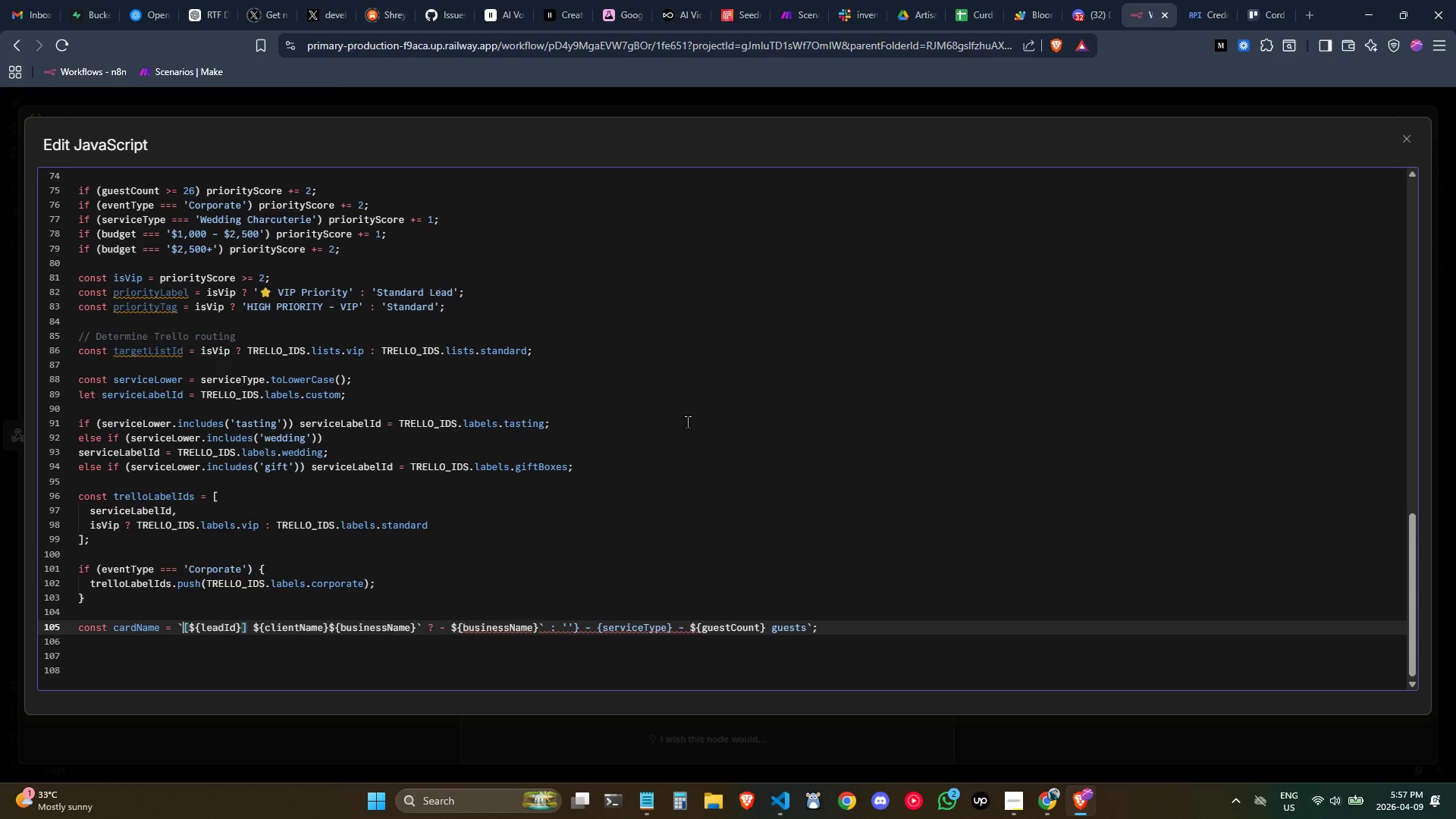 
key(Backspace)
 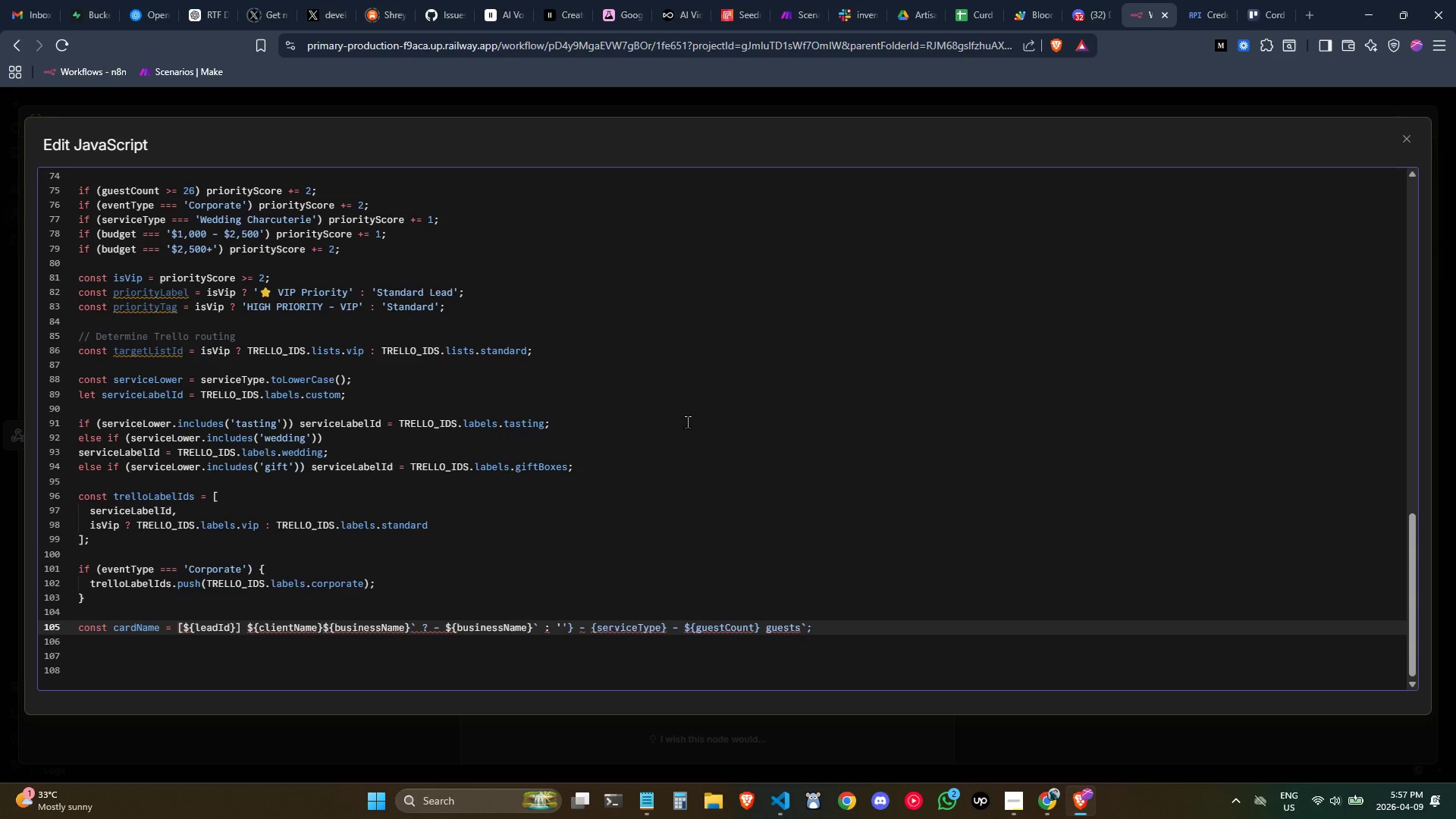 
key(Backquote)
 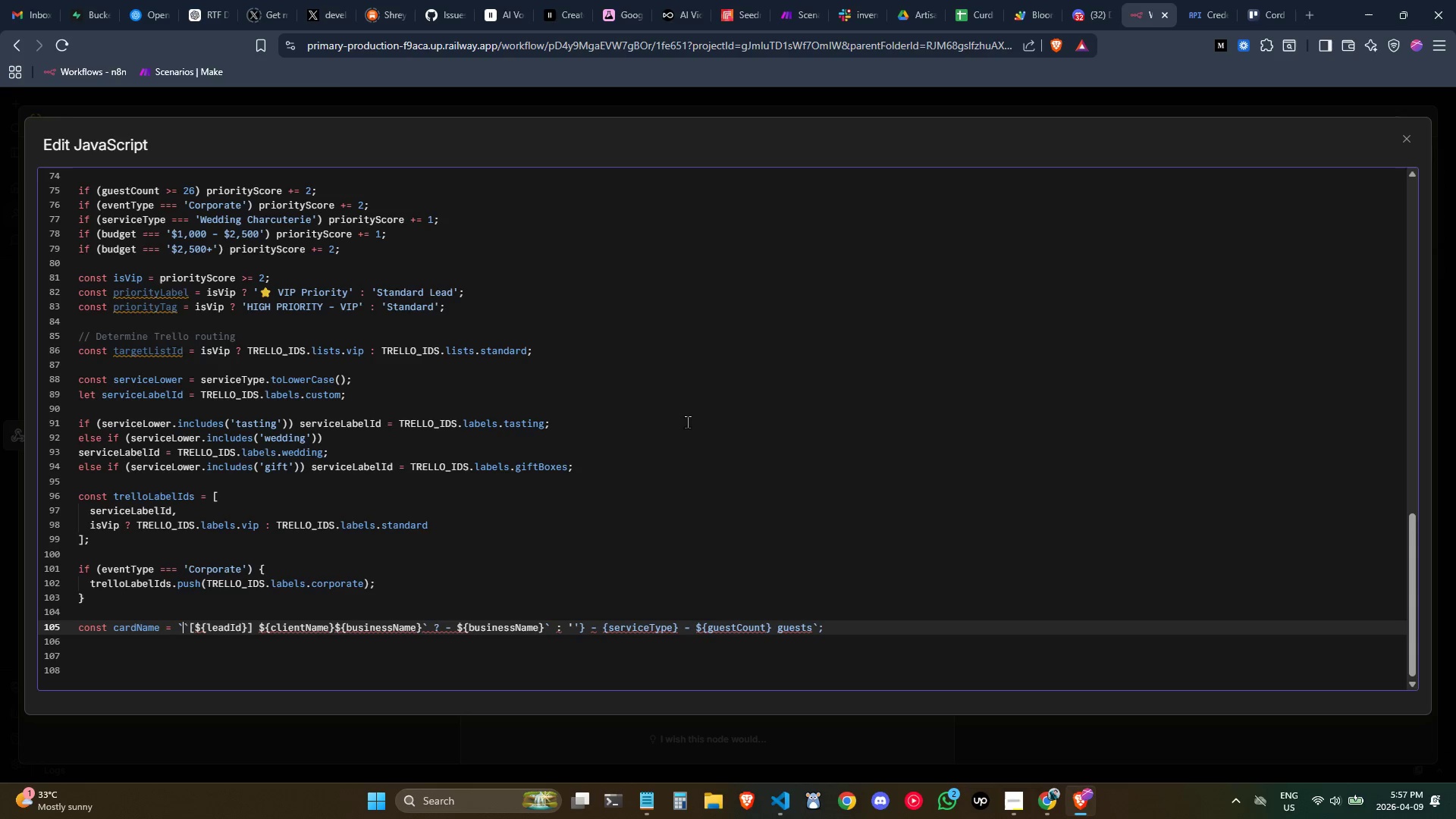 
key(ArrowRight)
 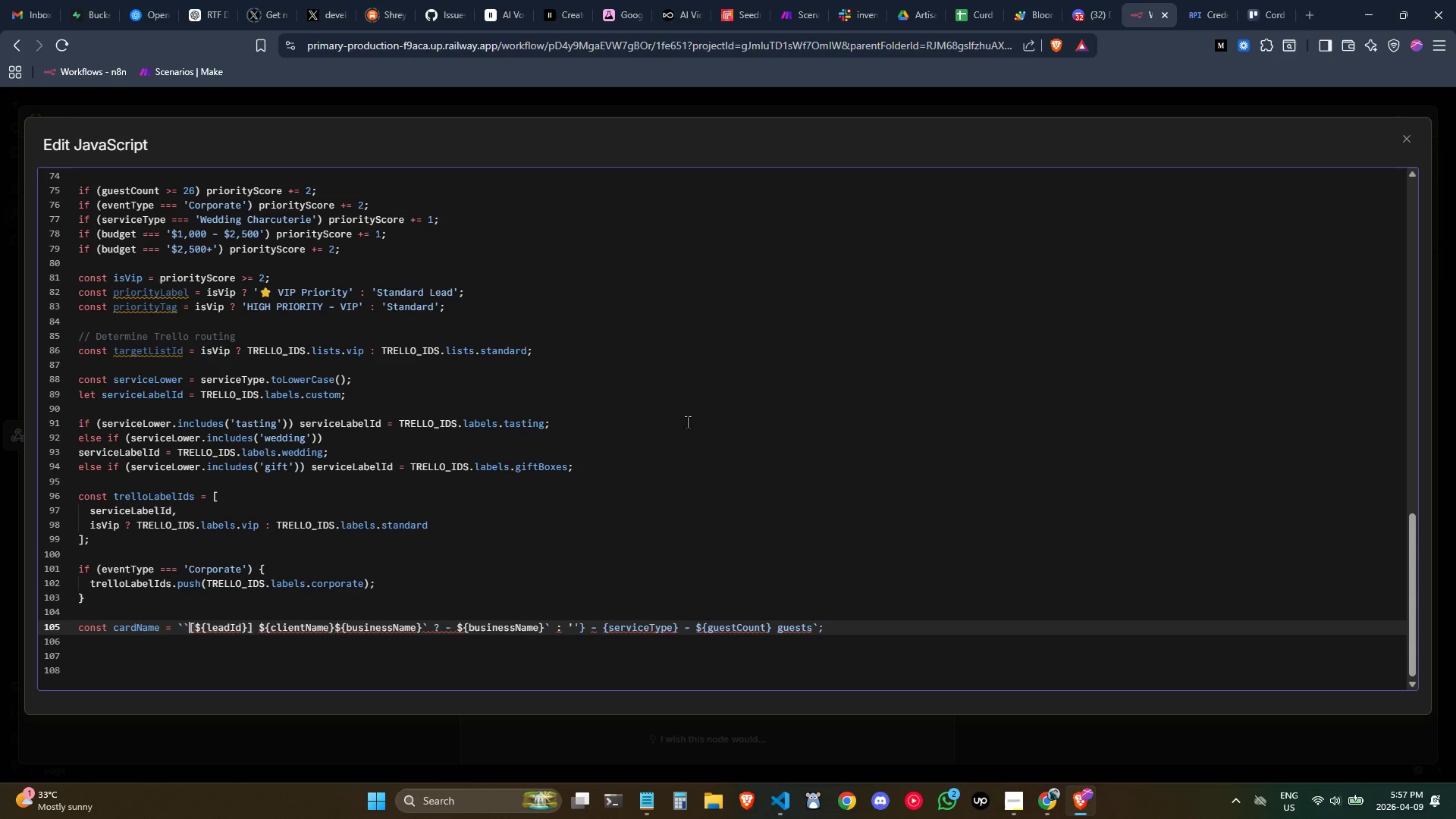 
key(Backspace)
 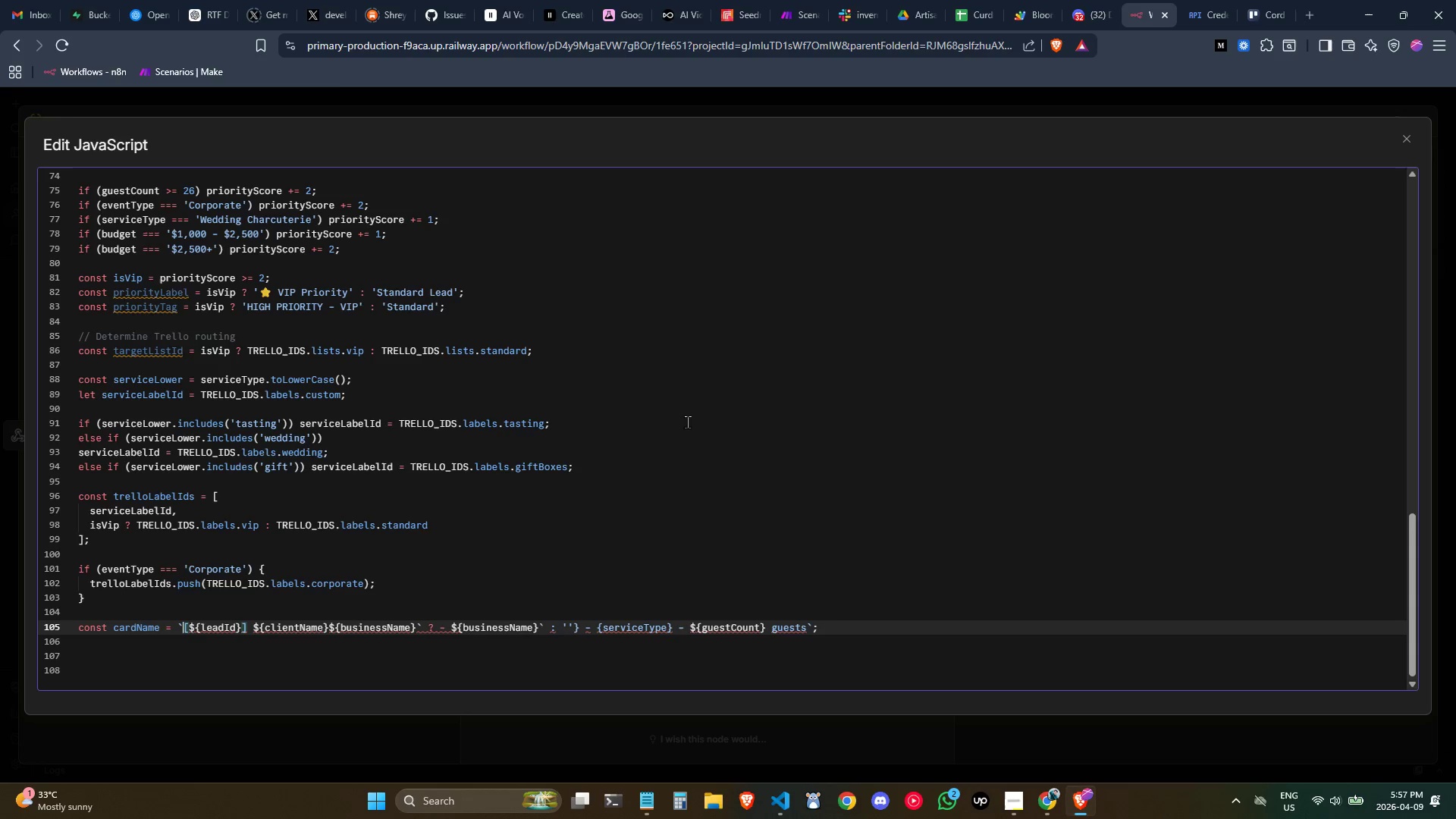 
key(ArrowRight)
 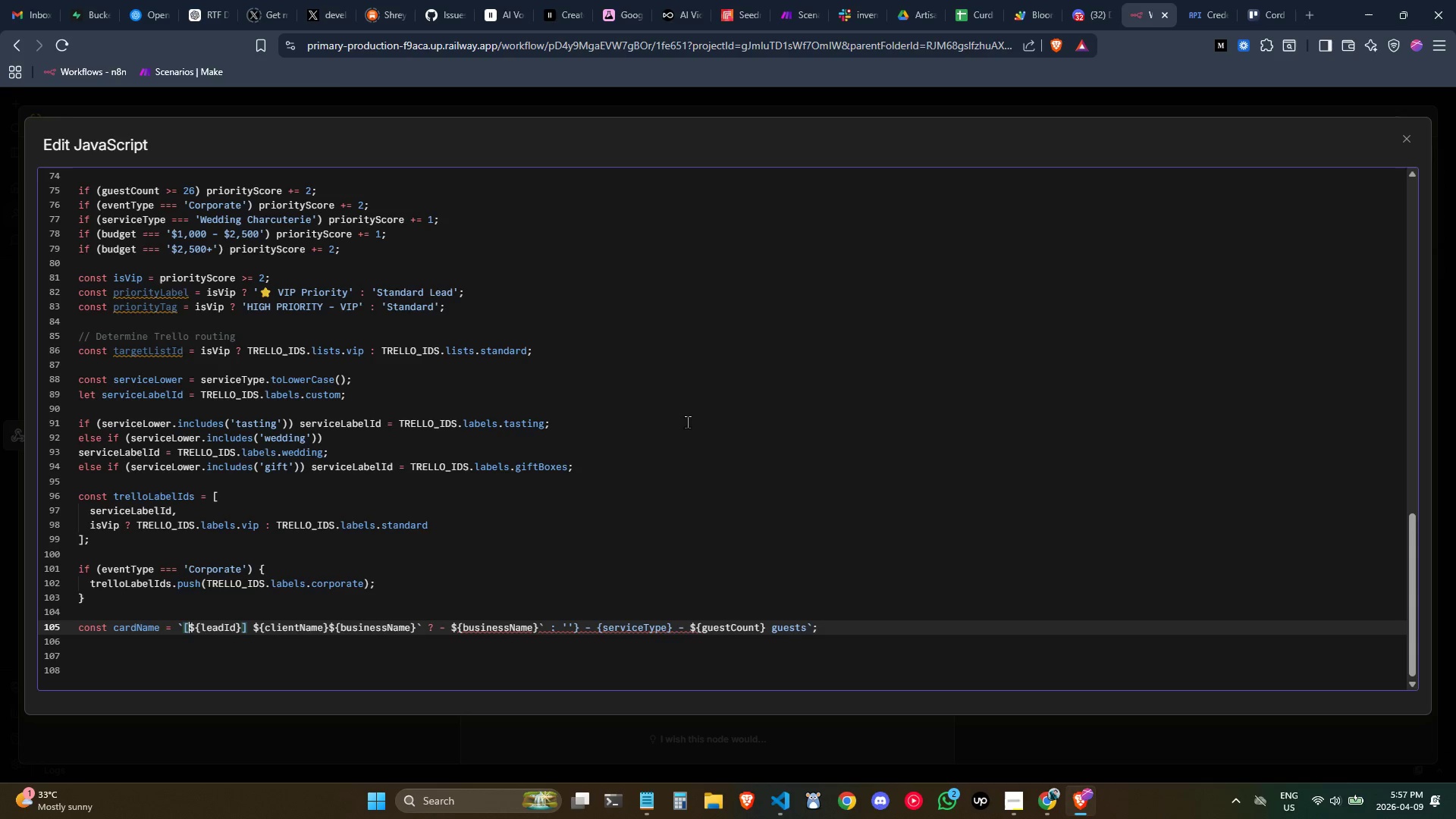 
key(ArrowRight)
 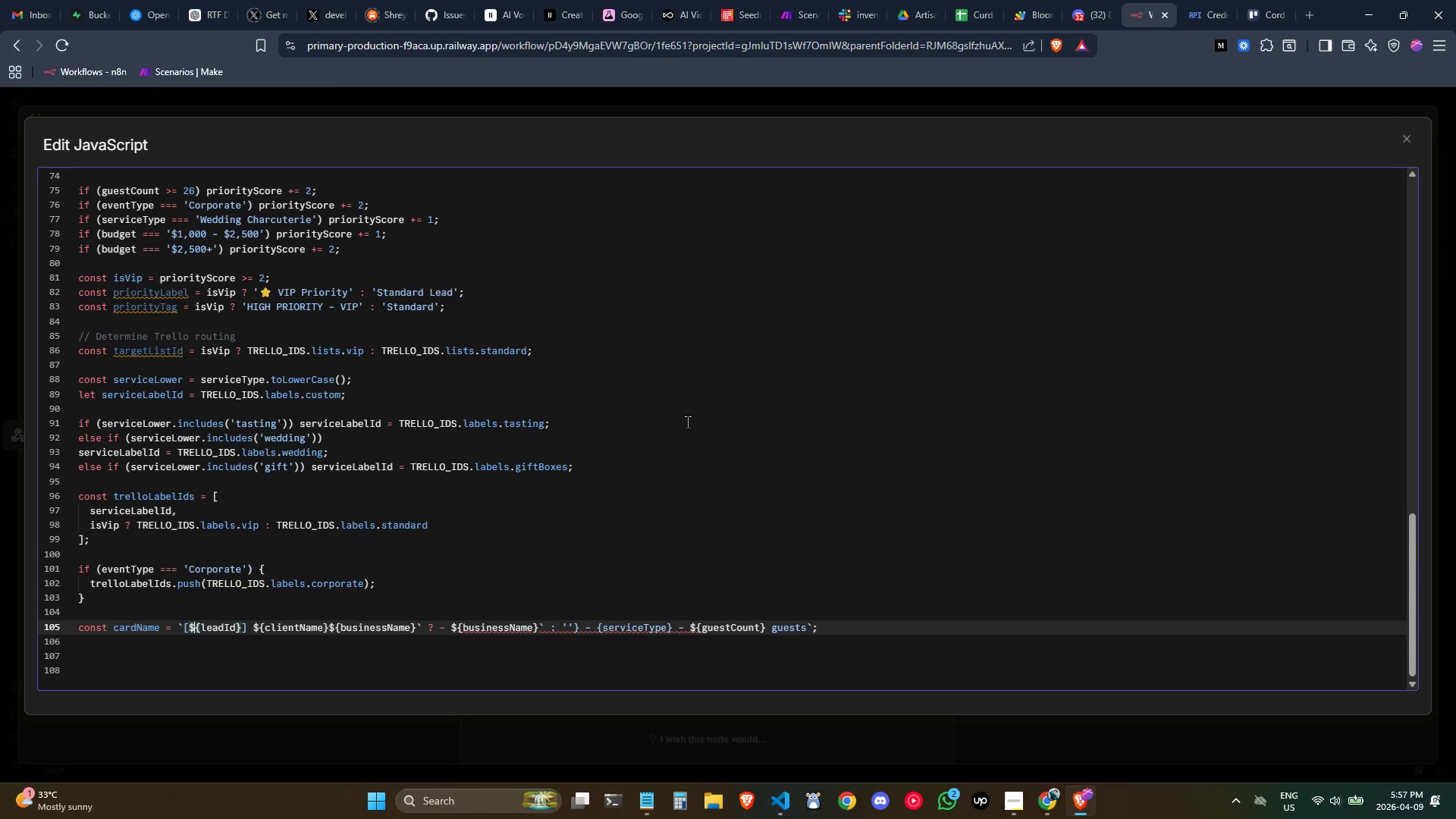 
hold_key(key=ArrowRight, duration=0.97)
 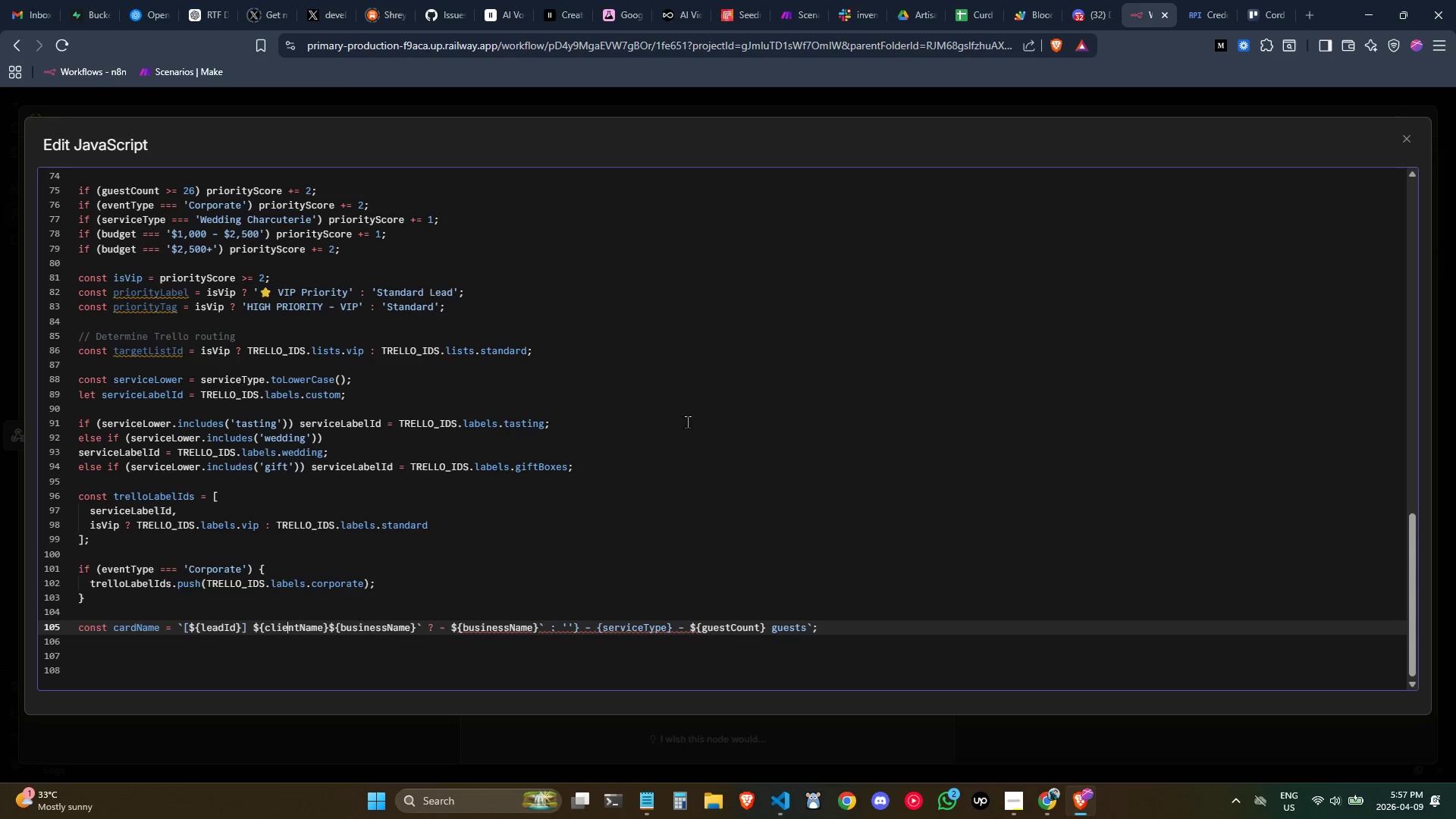 
hold_key(key=ArrowRight, duration=0.86)
 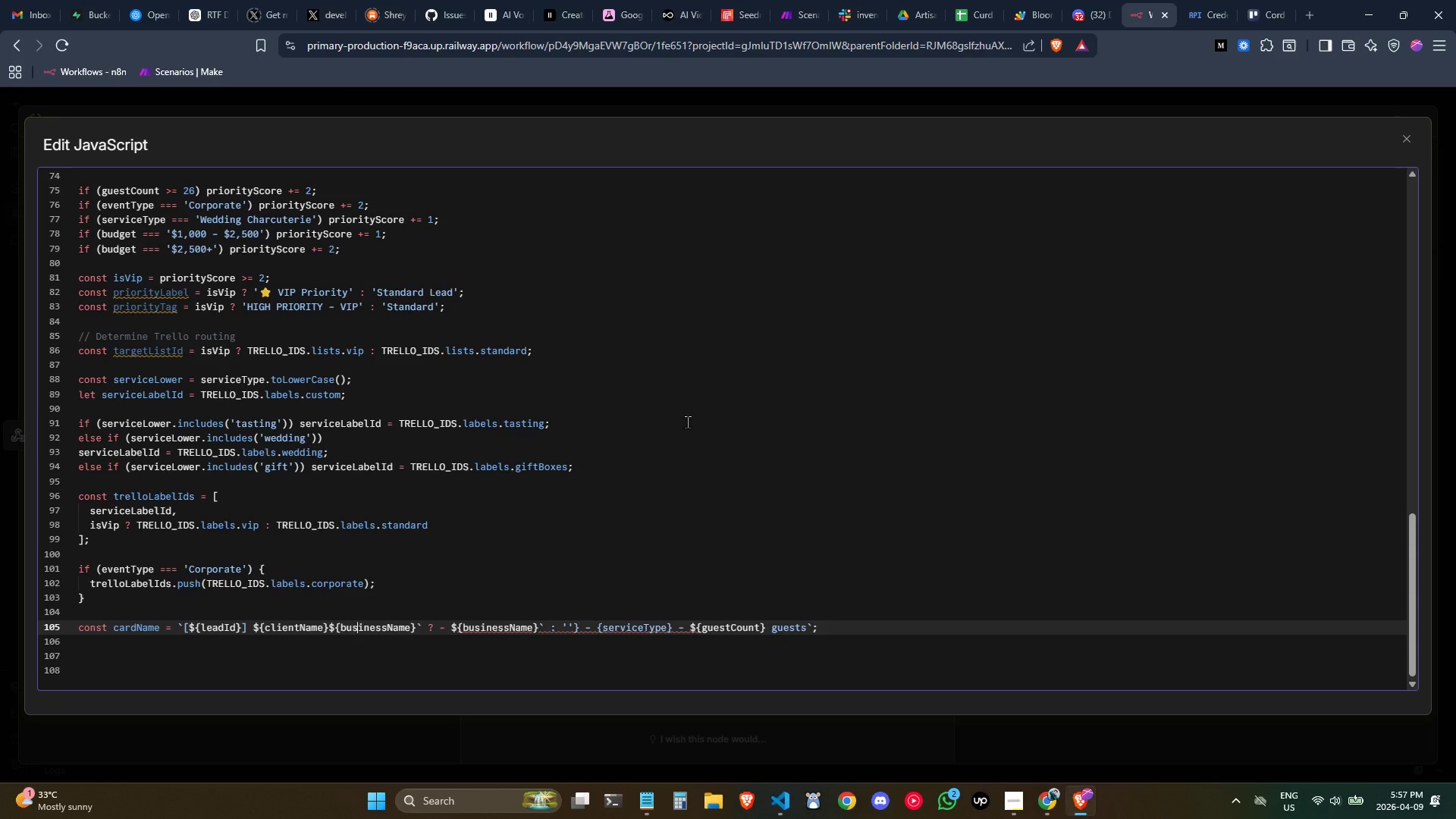 
key(ArrowRight)
 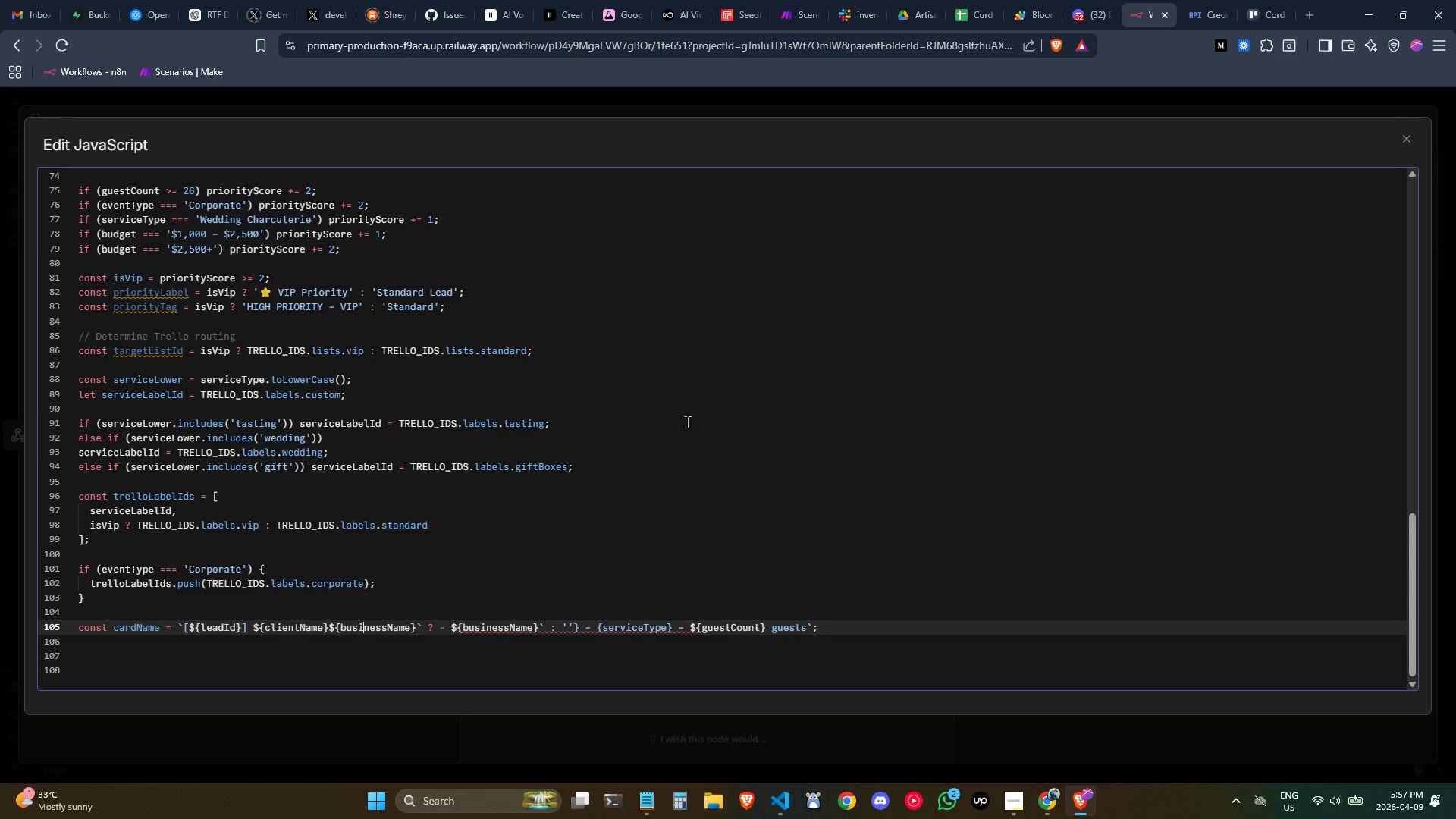 
key(ArrowRight)
 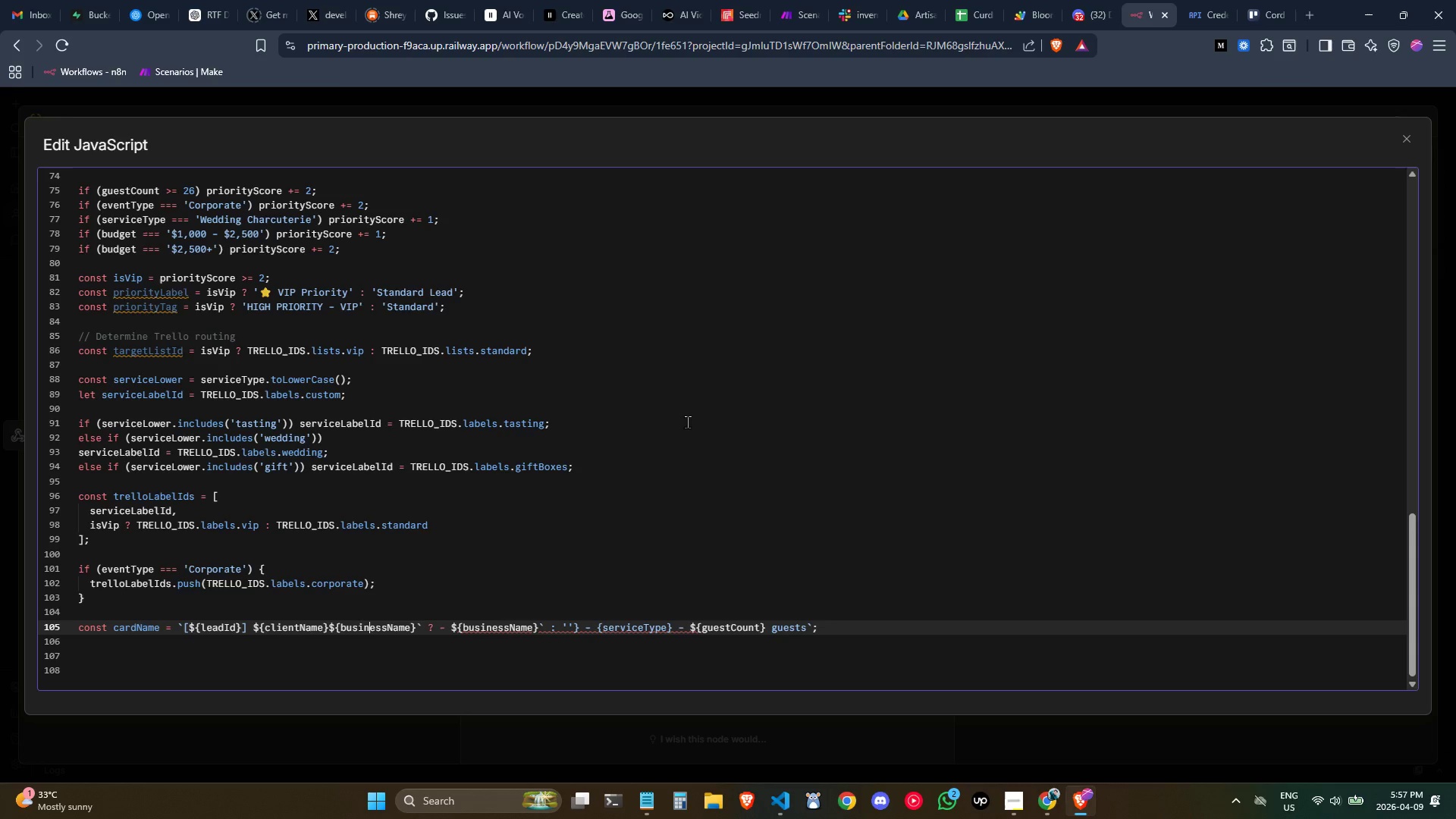 
key(ArrowRight)
 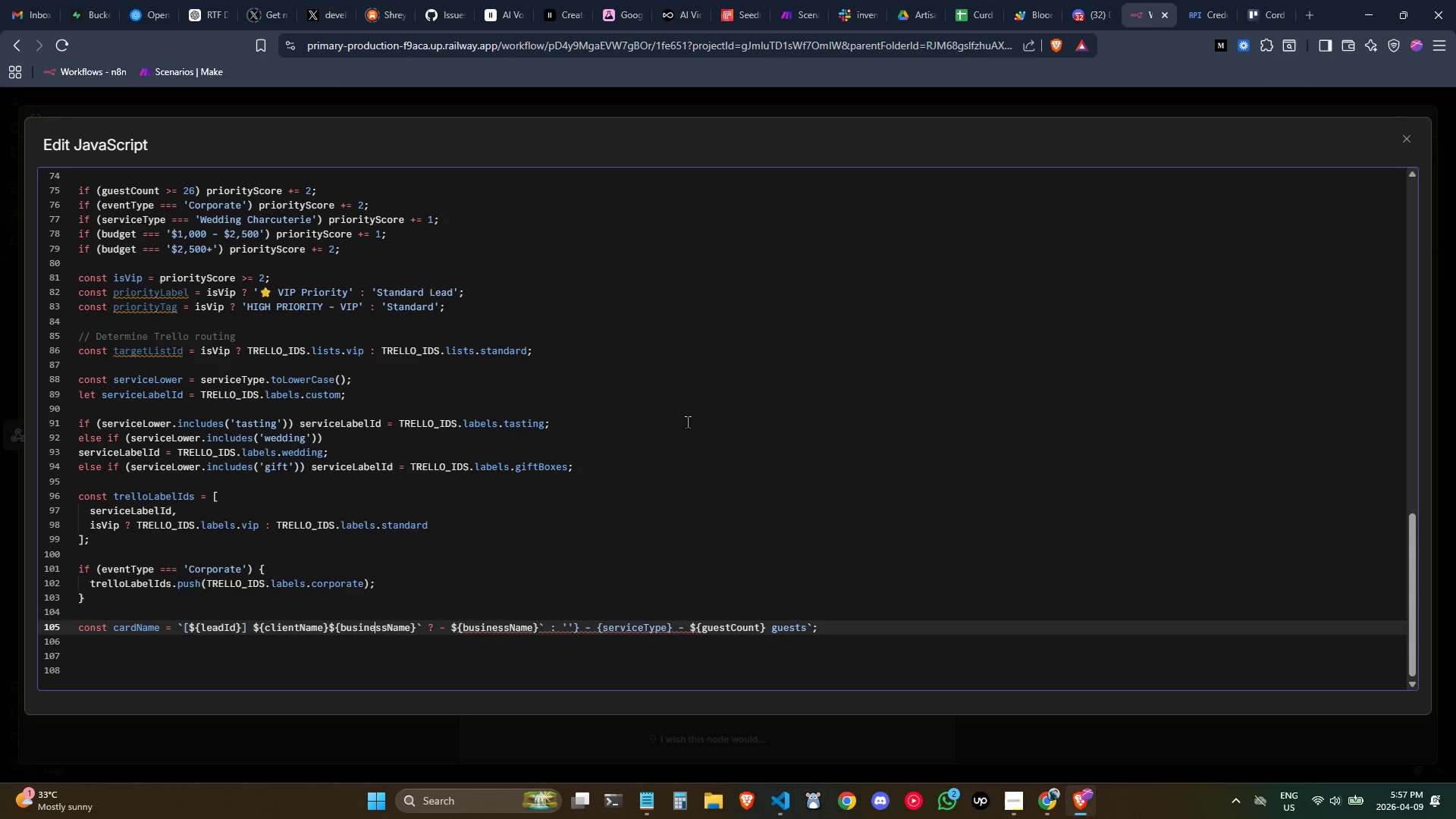 
hold_key(key=ArrowRight, duration=0.66)
 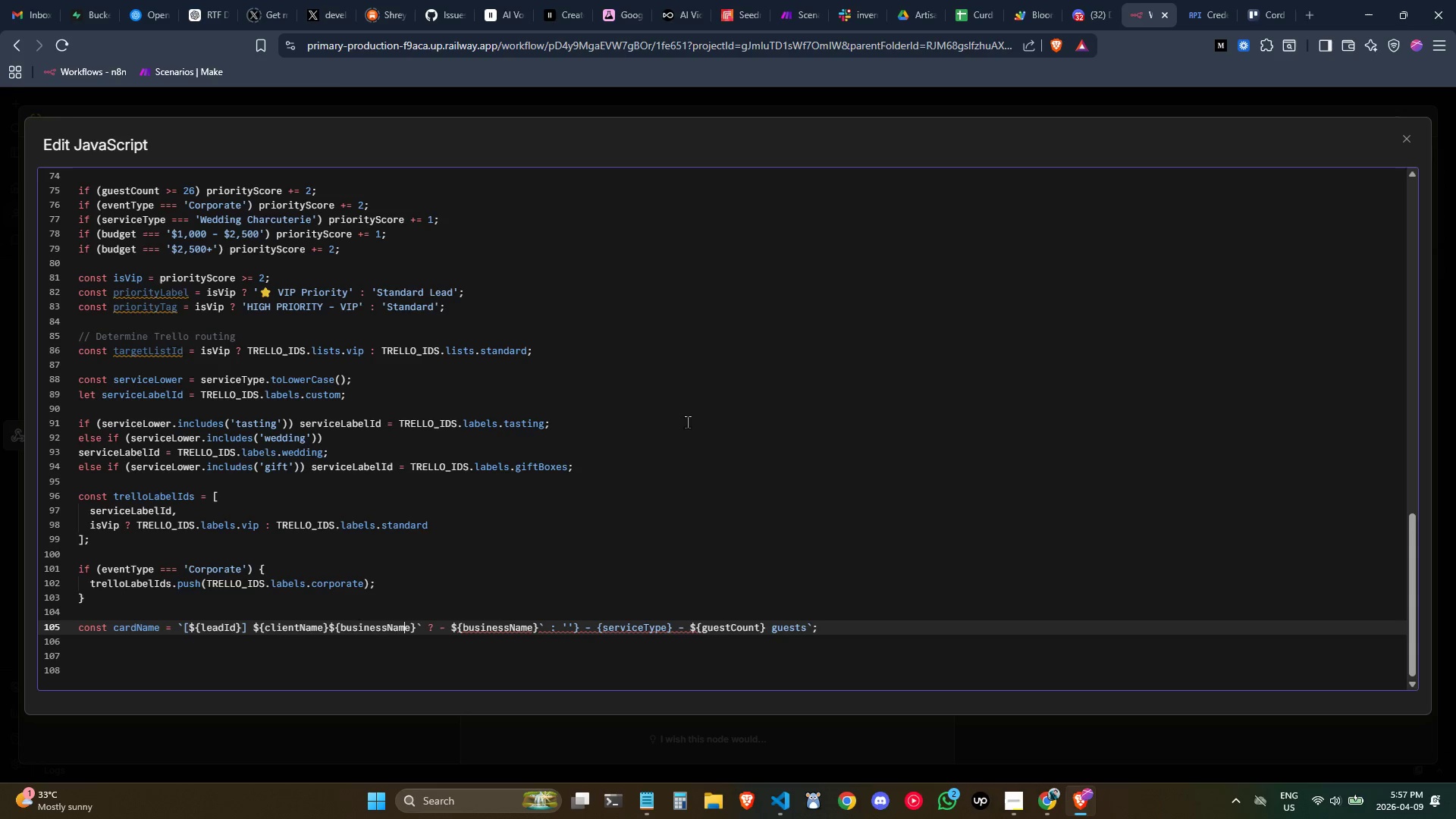 
key(ArrowRight)
 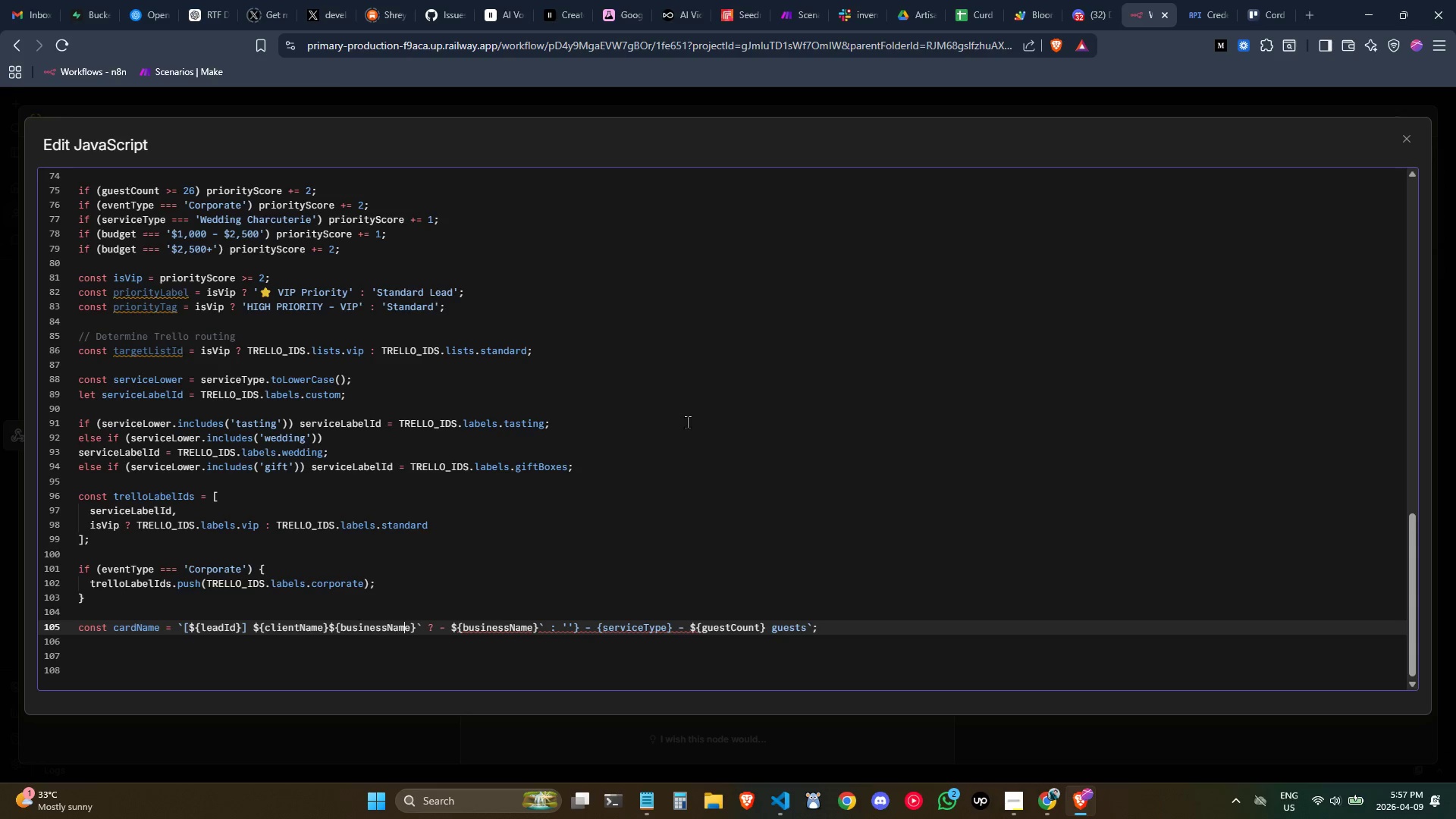 
key(ArrowRight)
 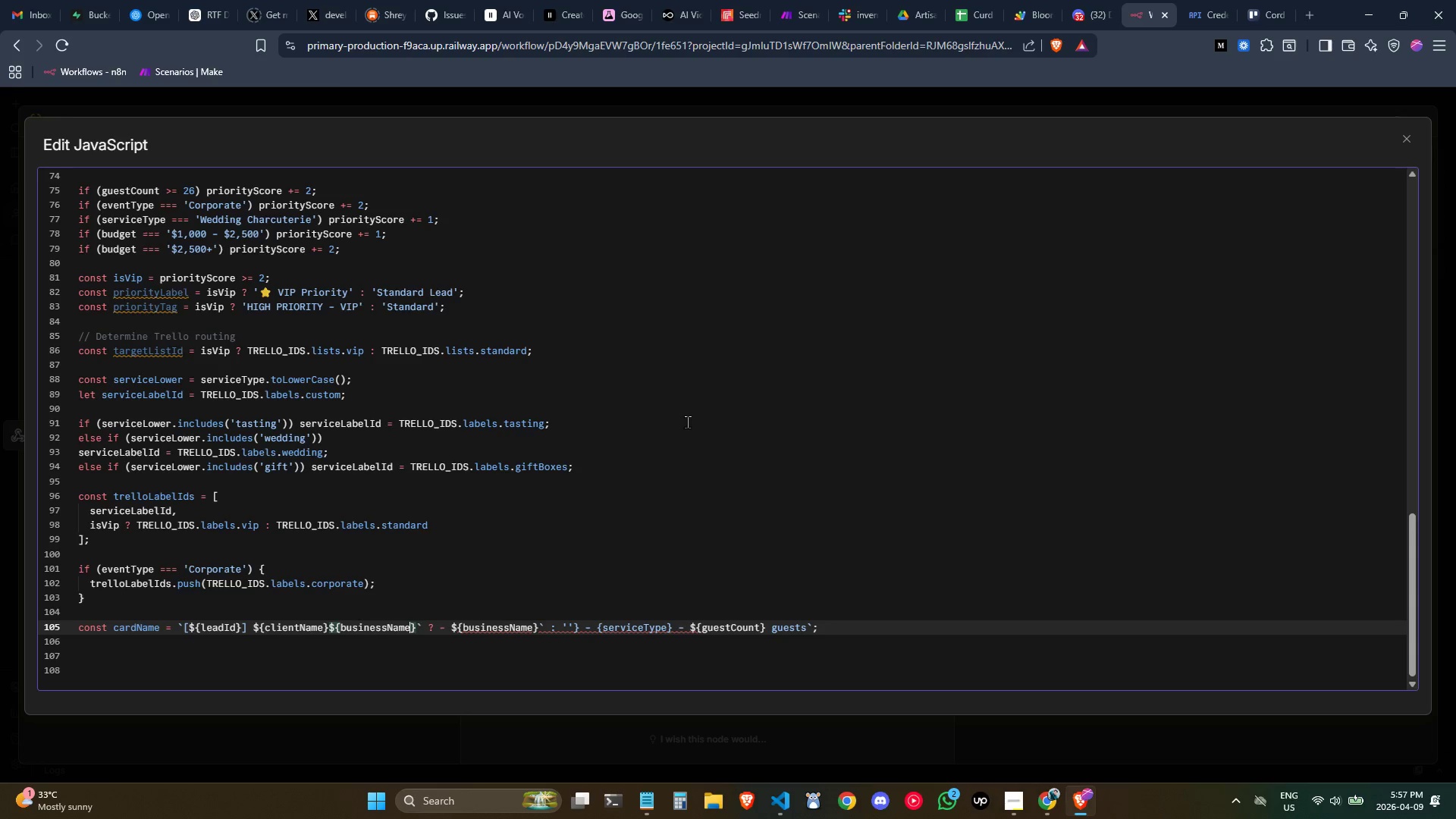 
key(ArrowRight)
 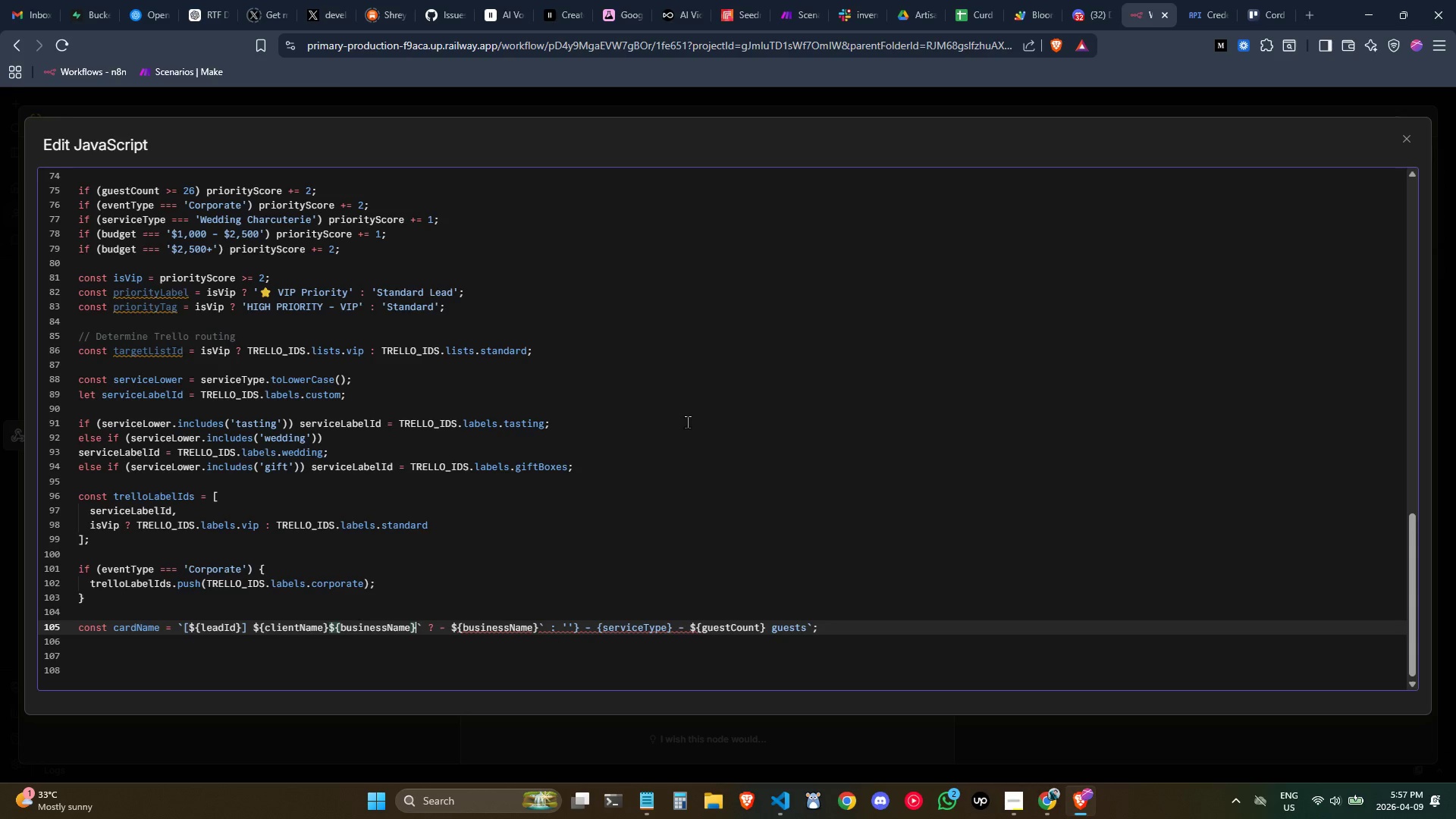 
key(Space)
 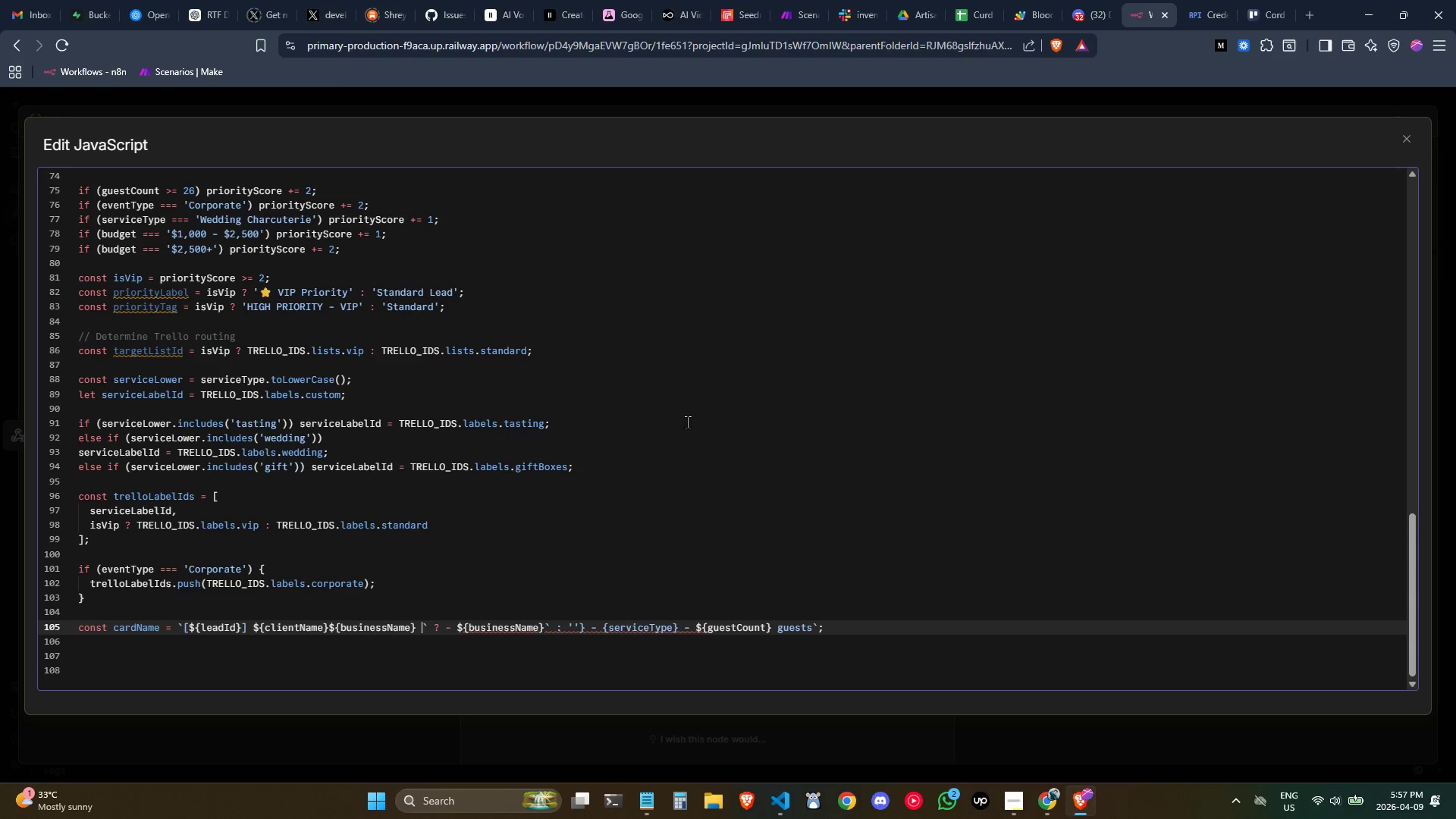 
key(Shift+ShiftLeft)
 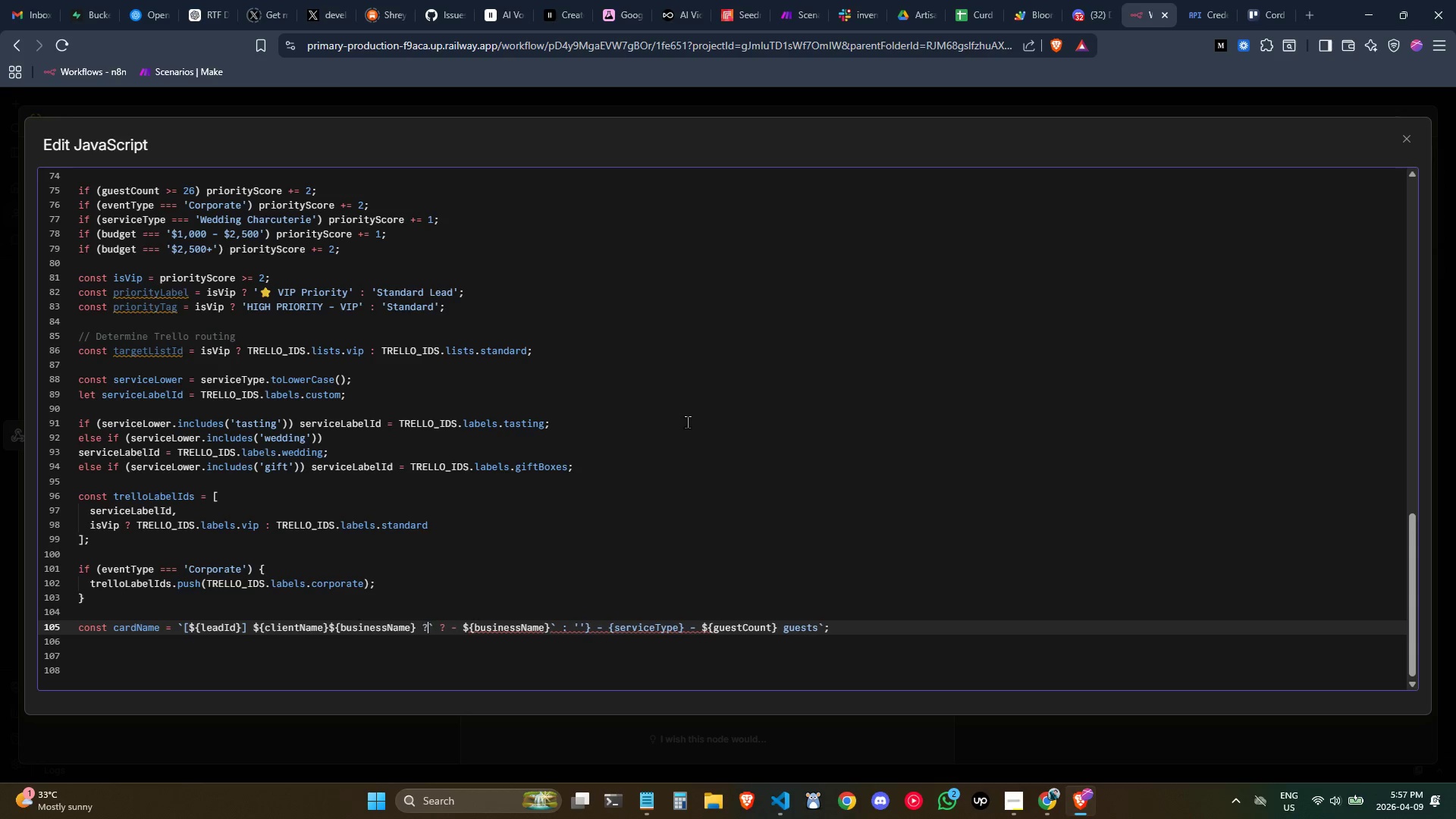 
key(Shift+Slash)
 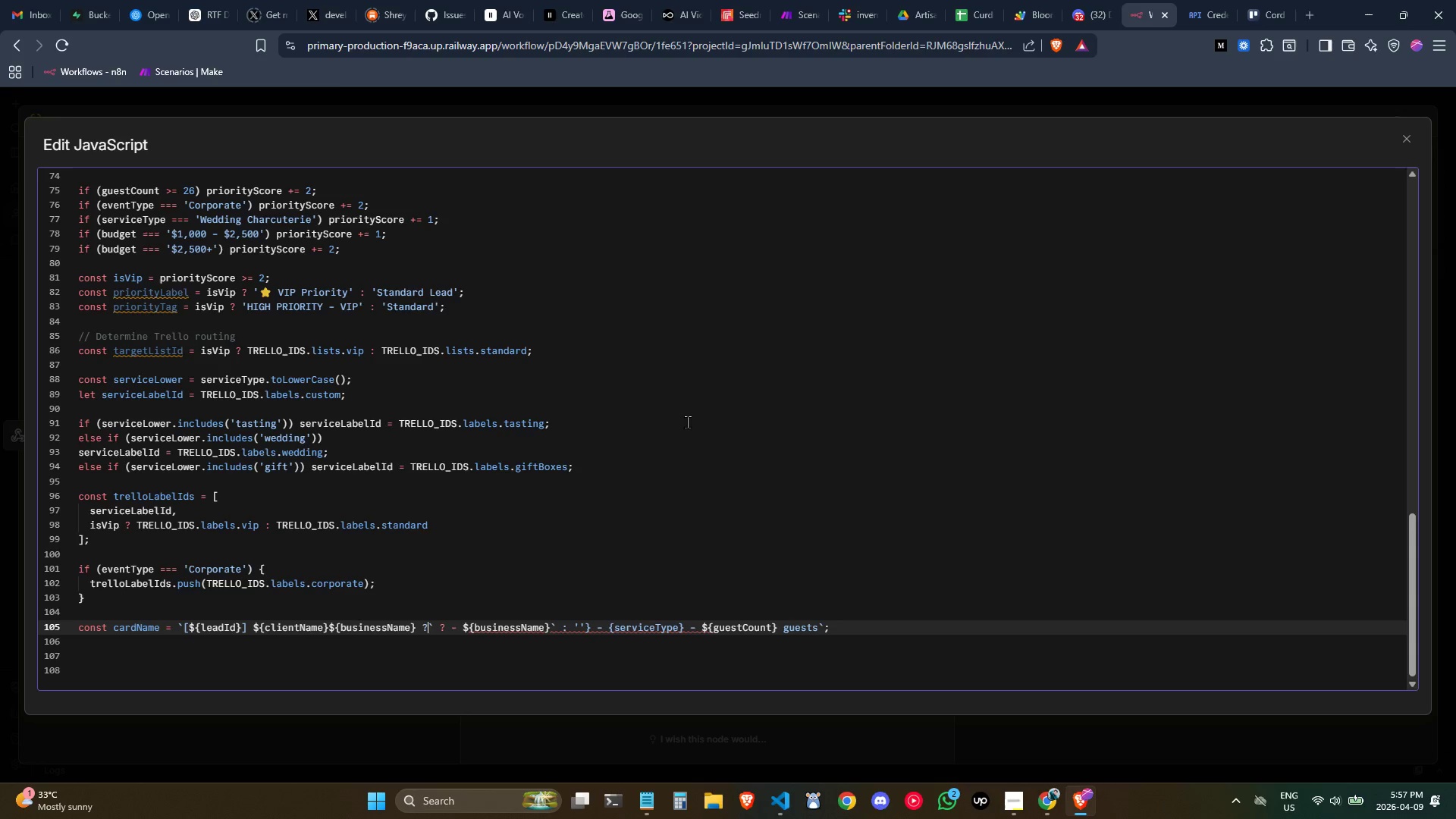 
key(Space)
 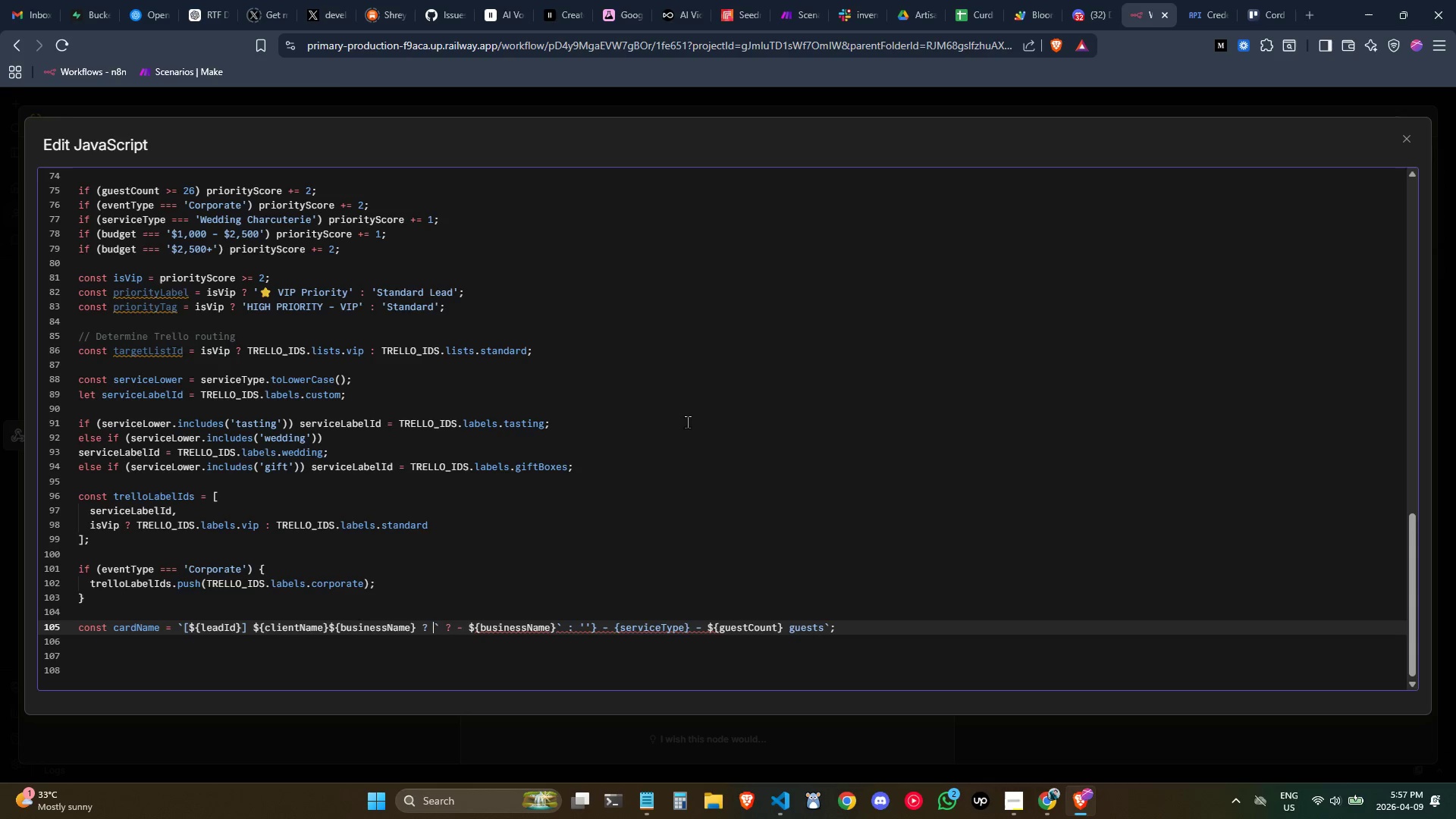 
key(ArrowRight)
 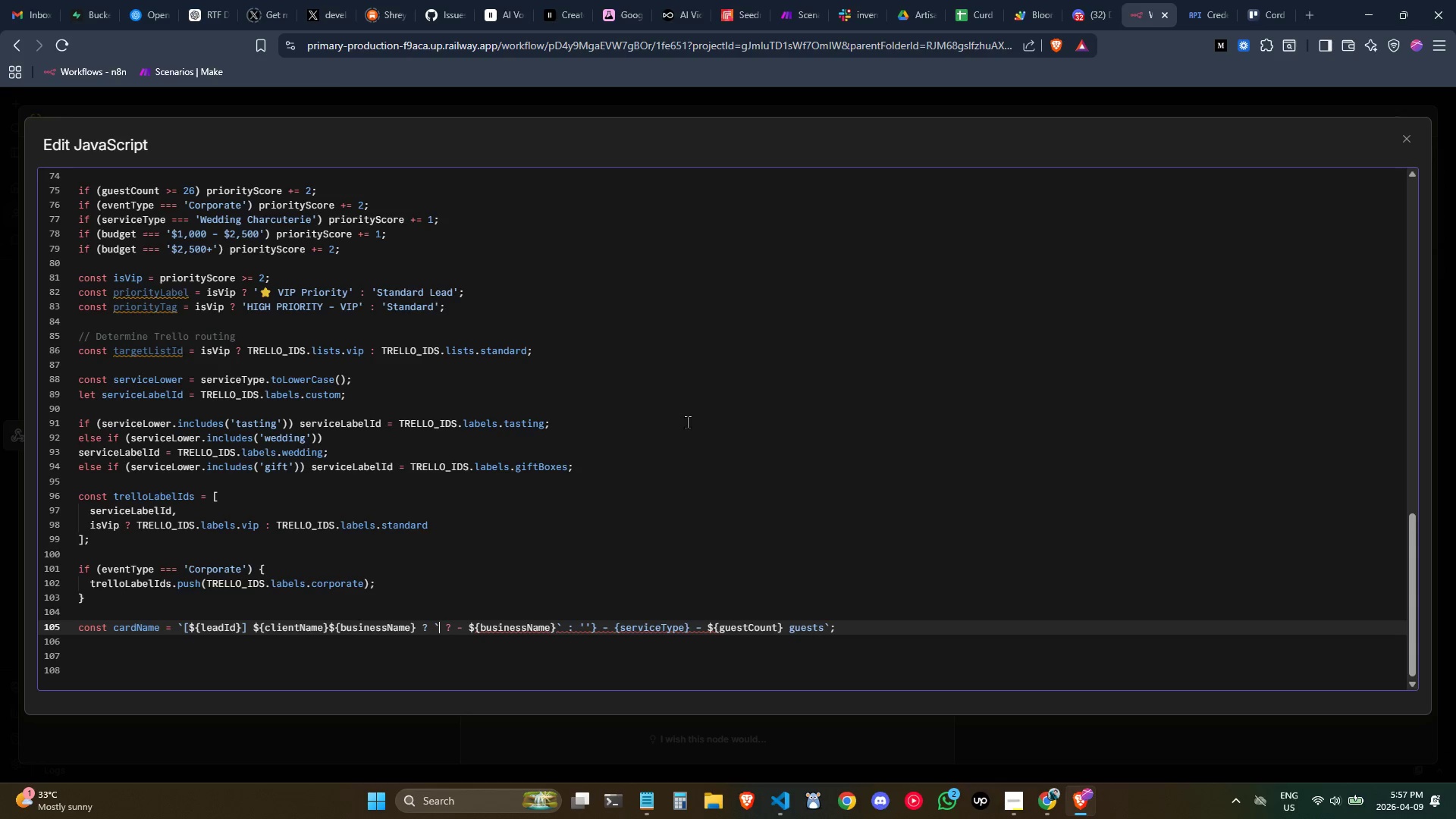 
key(ArrowRight)
 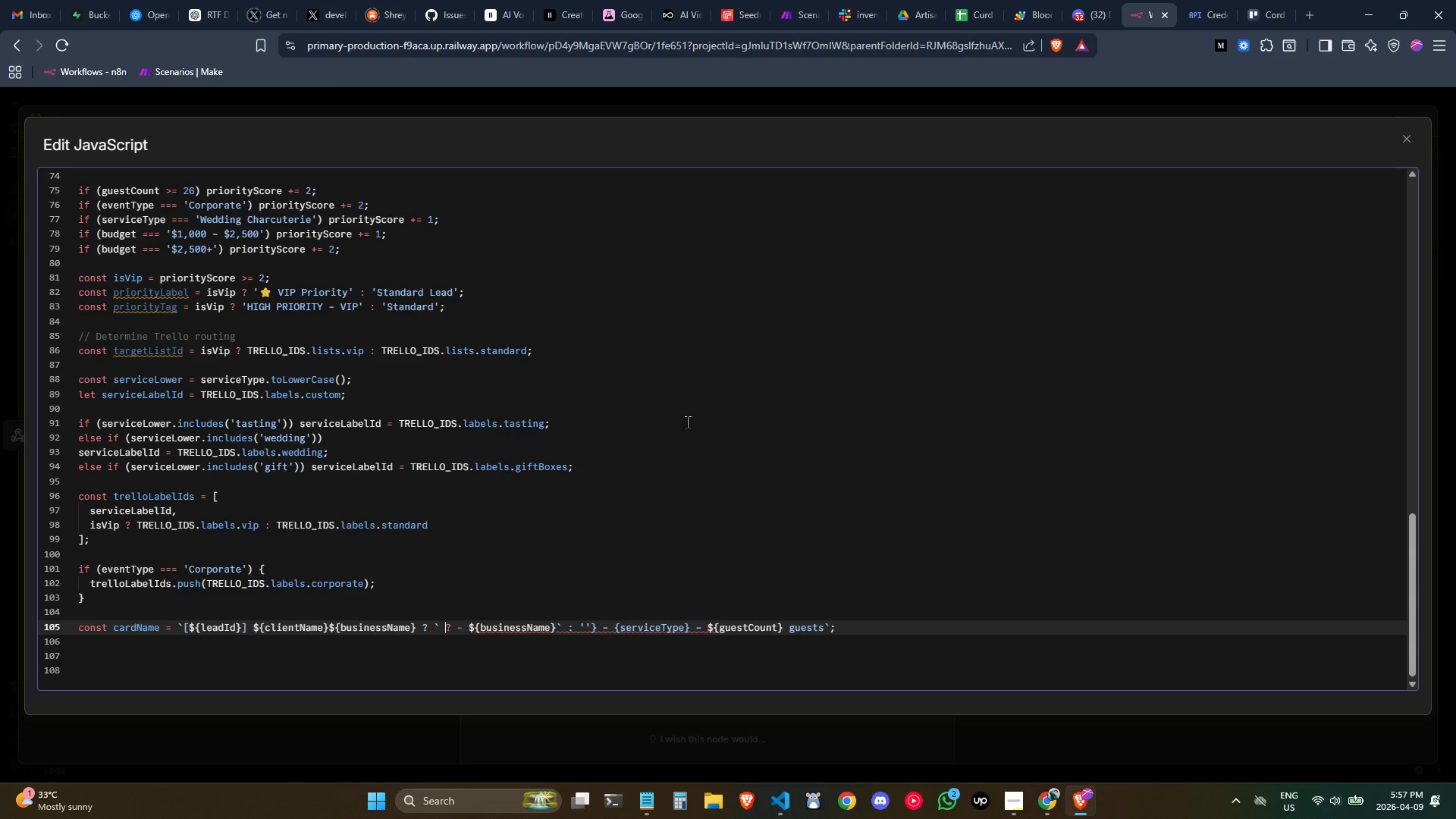 
key(ArrowRight)
 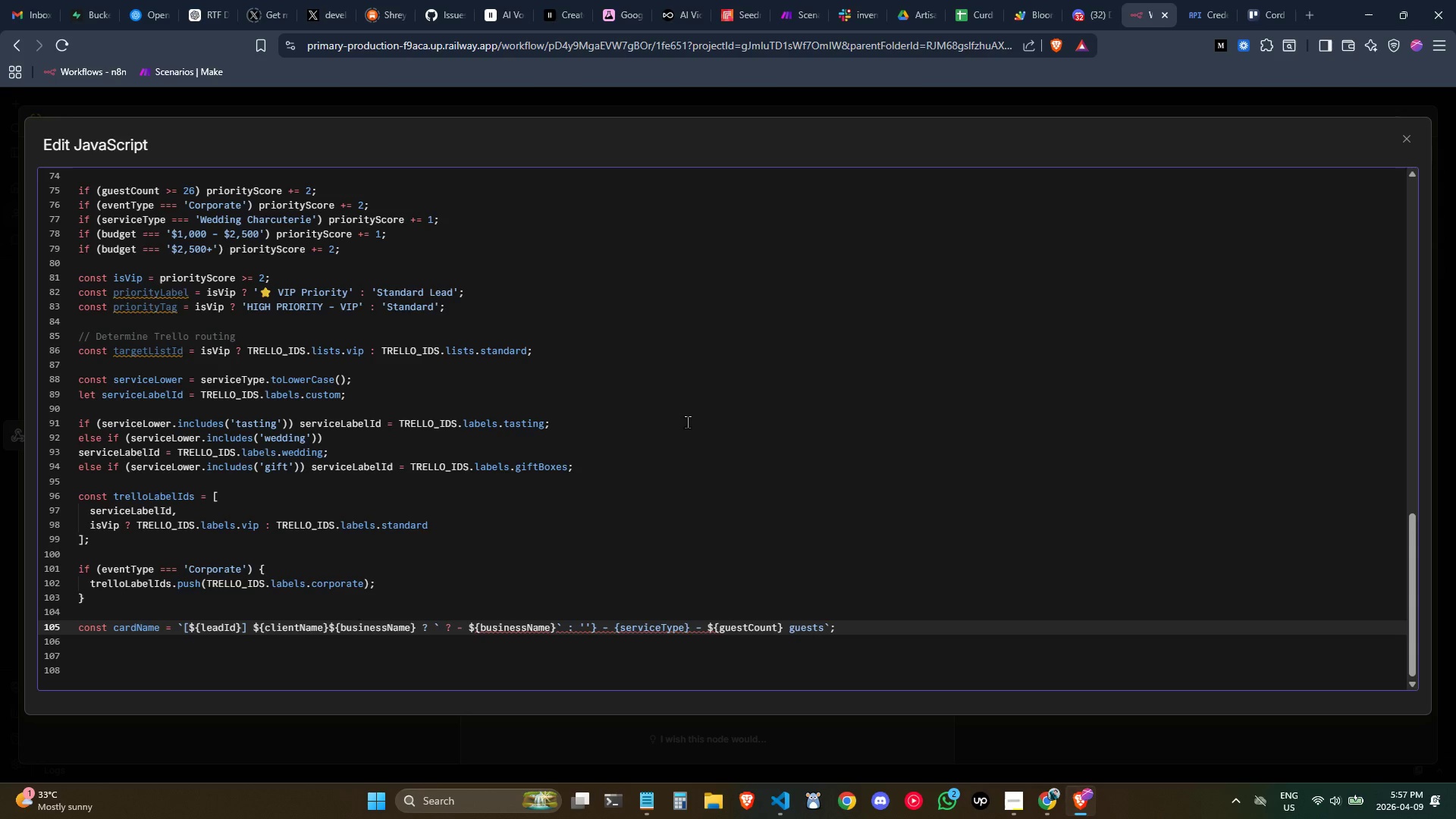 
key(Backspace)
 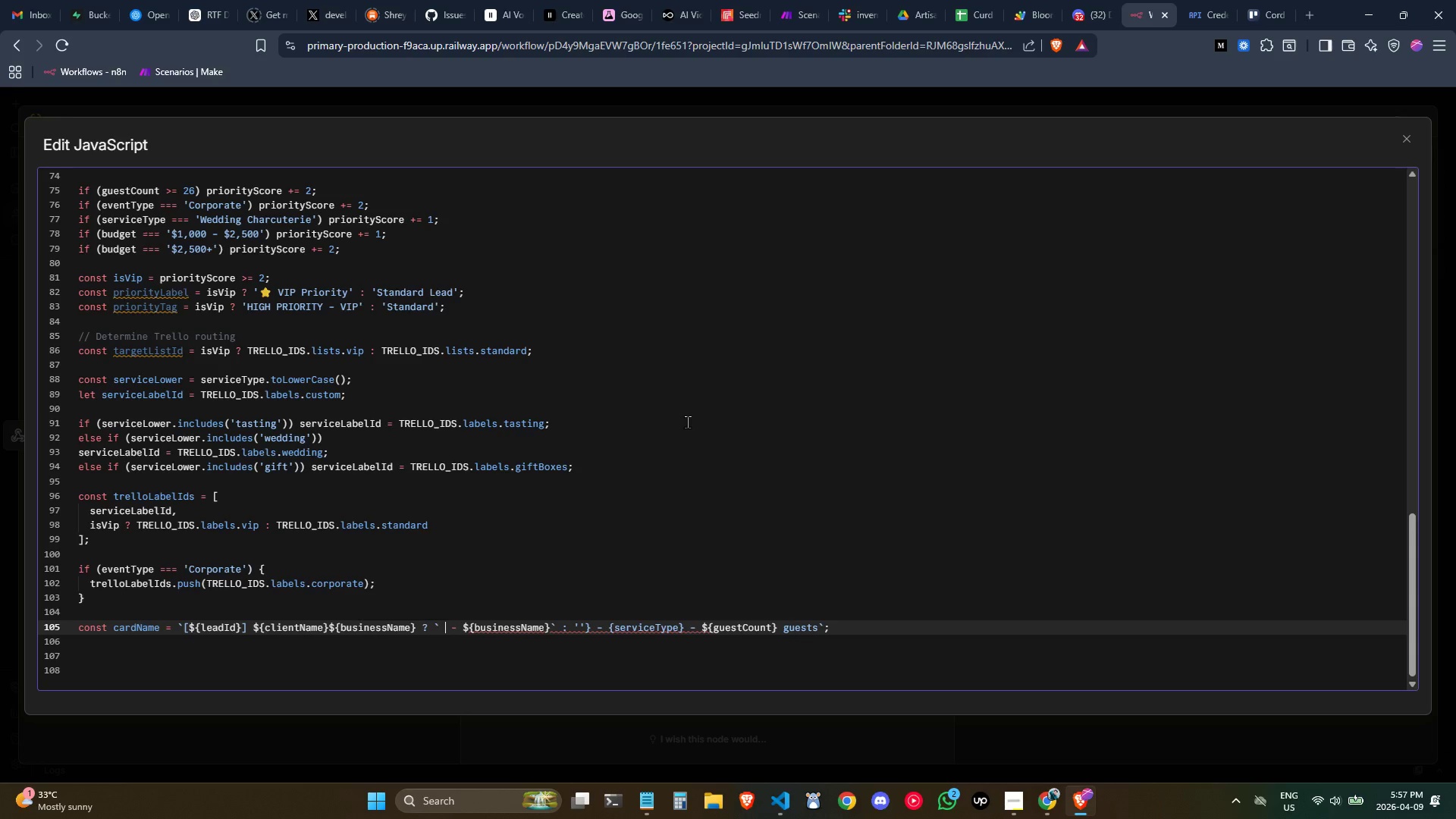 
key(Backspace)
 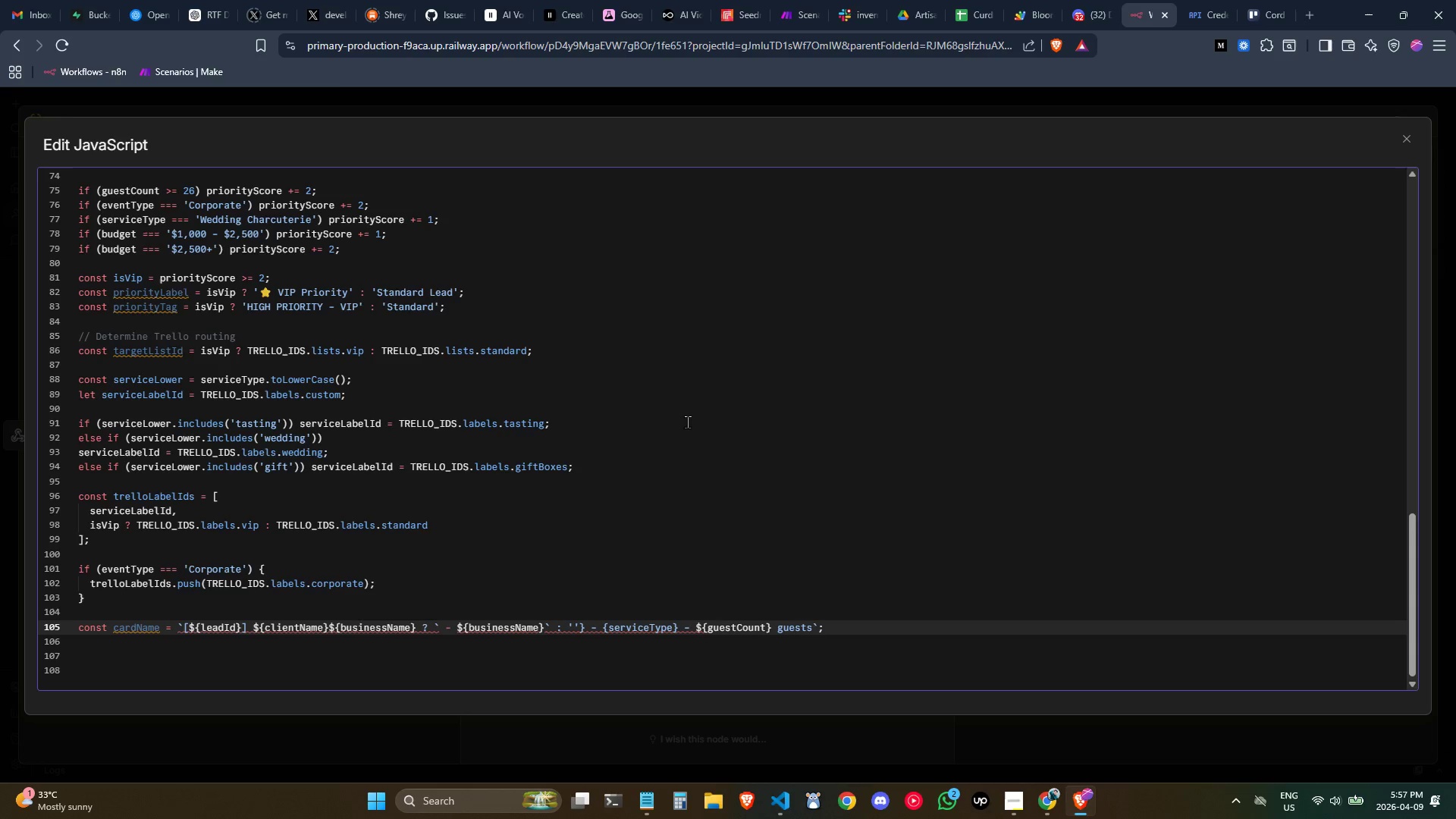 
key(ArrowLeft)
 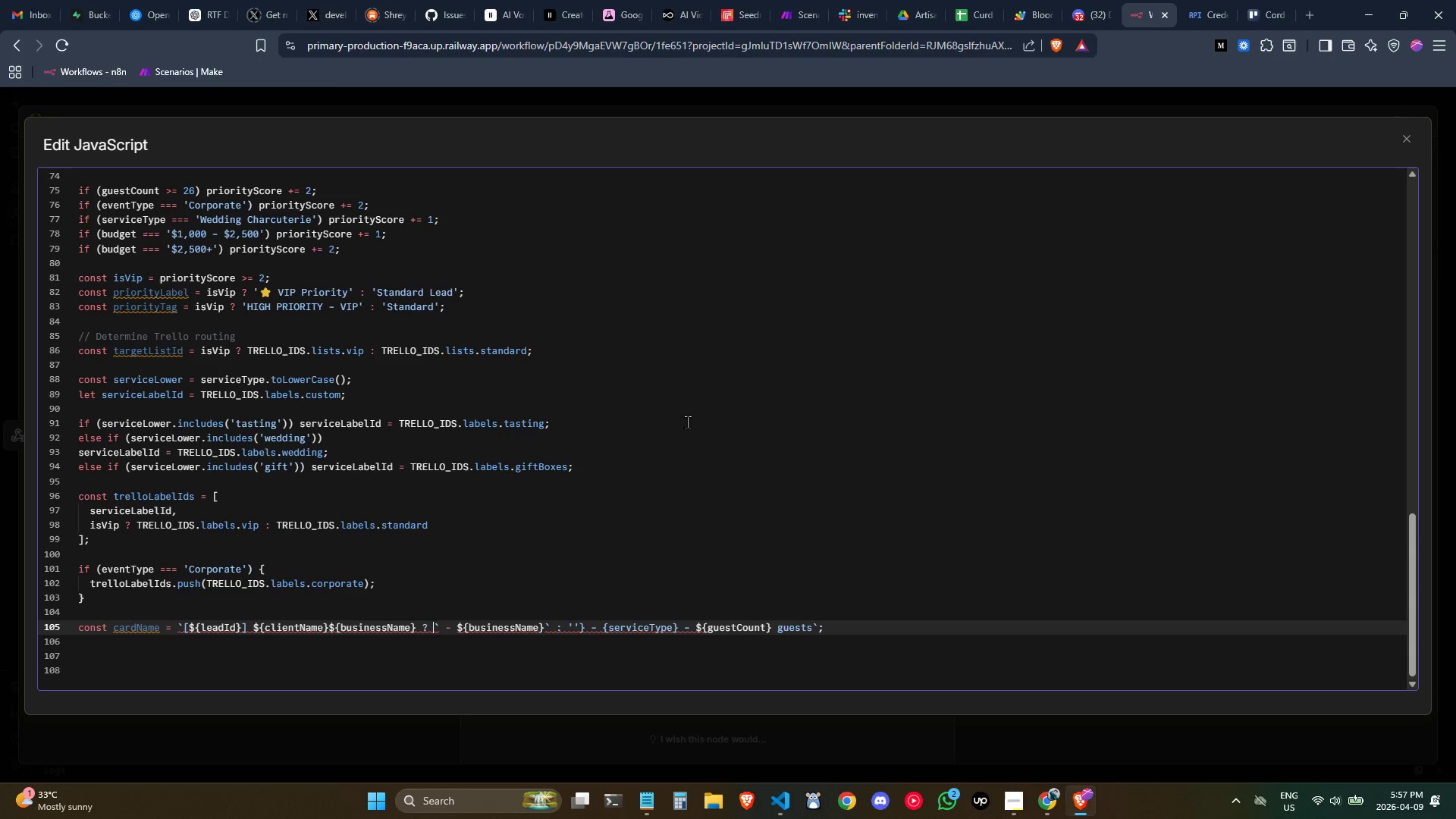 
key(ArrowLeft)
 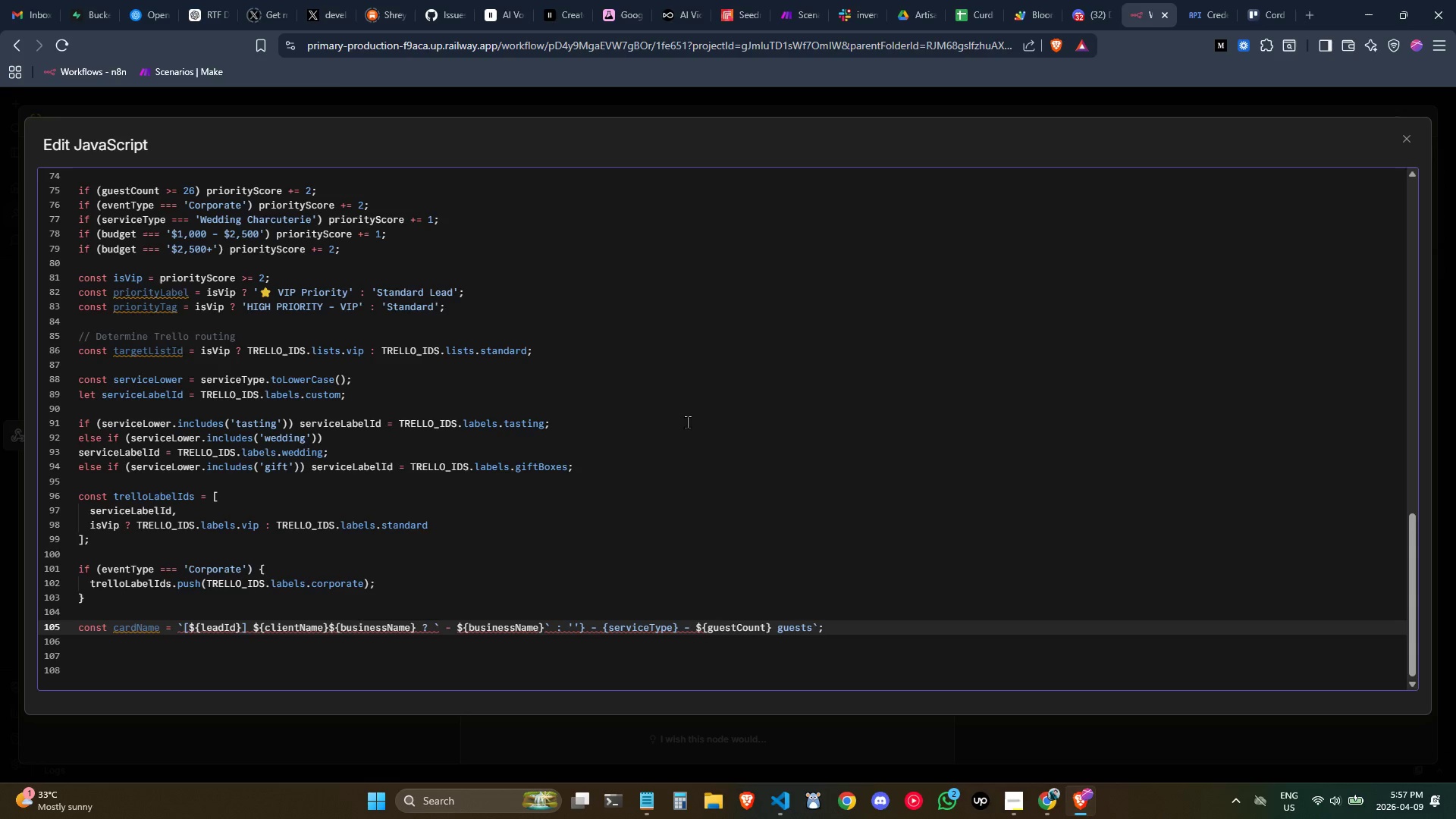 
key(Control+Z)
 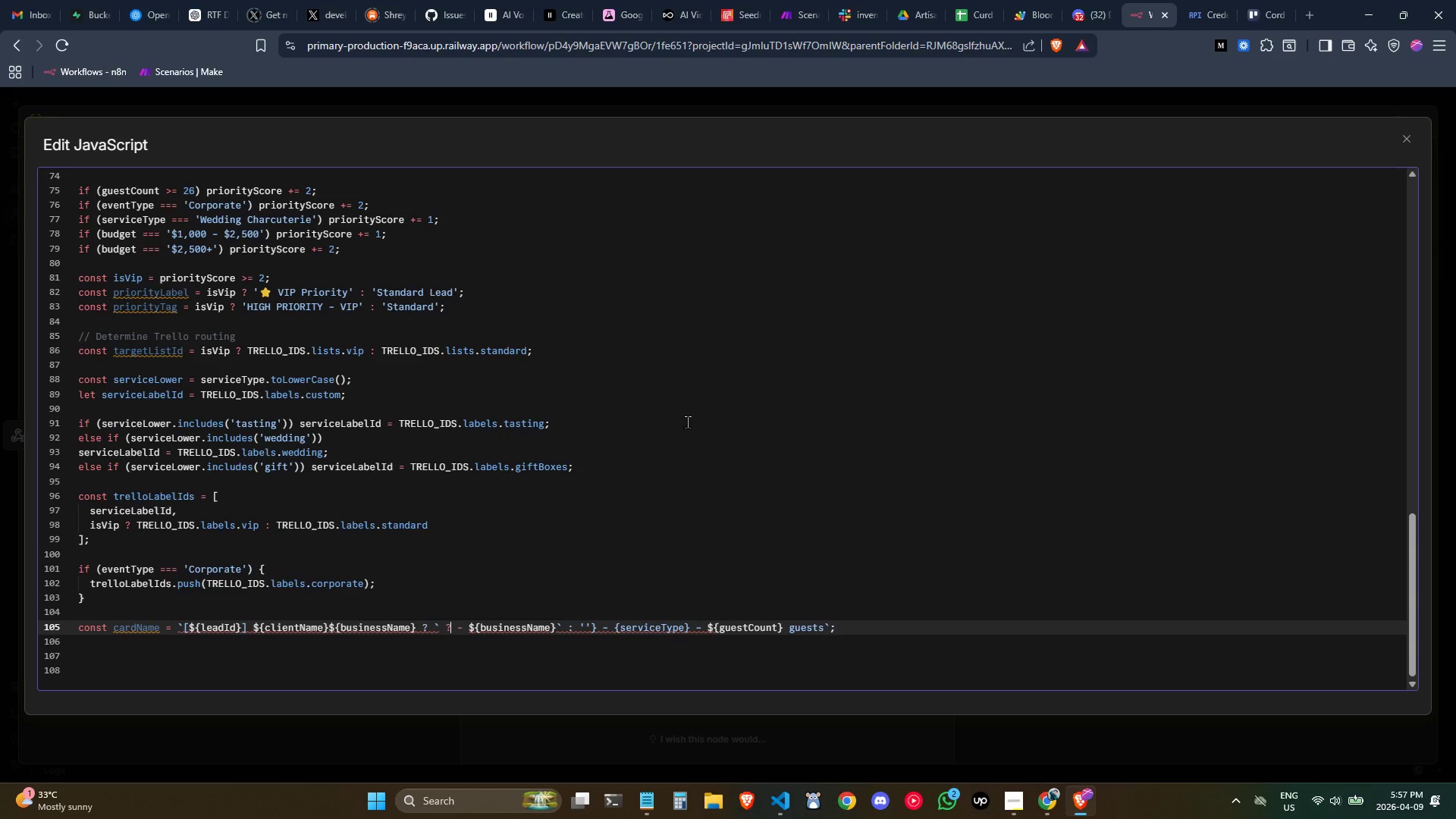 
key(Control+Z)
 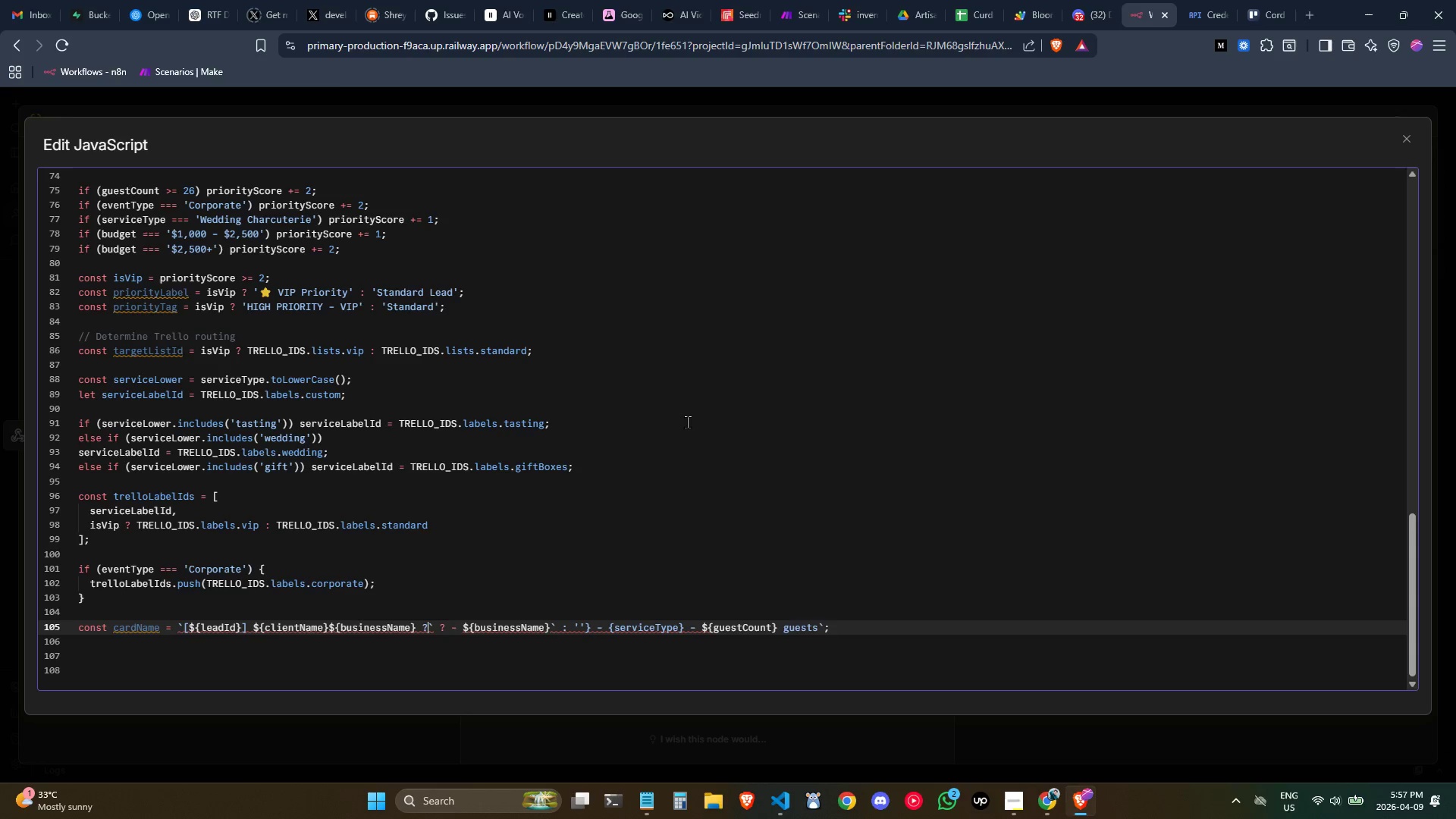 
key(Control+Z)
 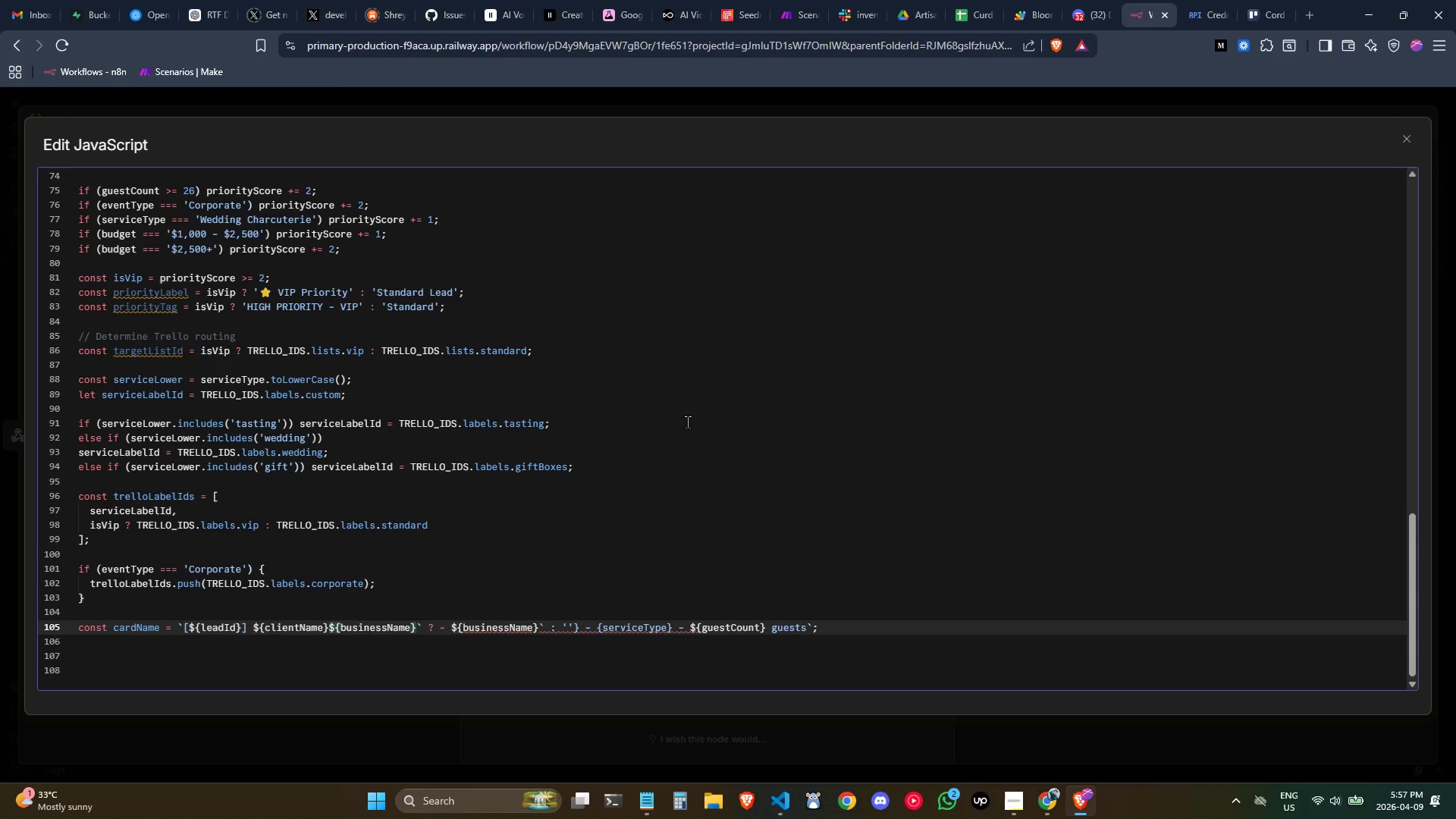 
key(ArrowRight)
 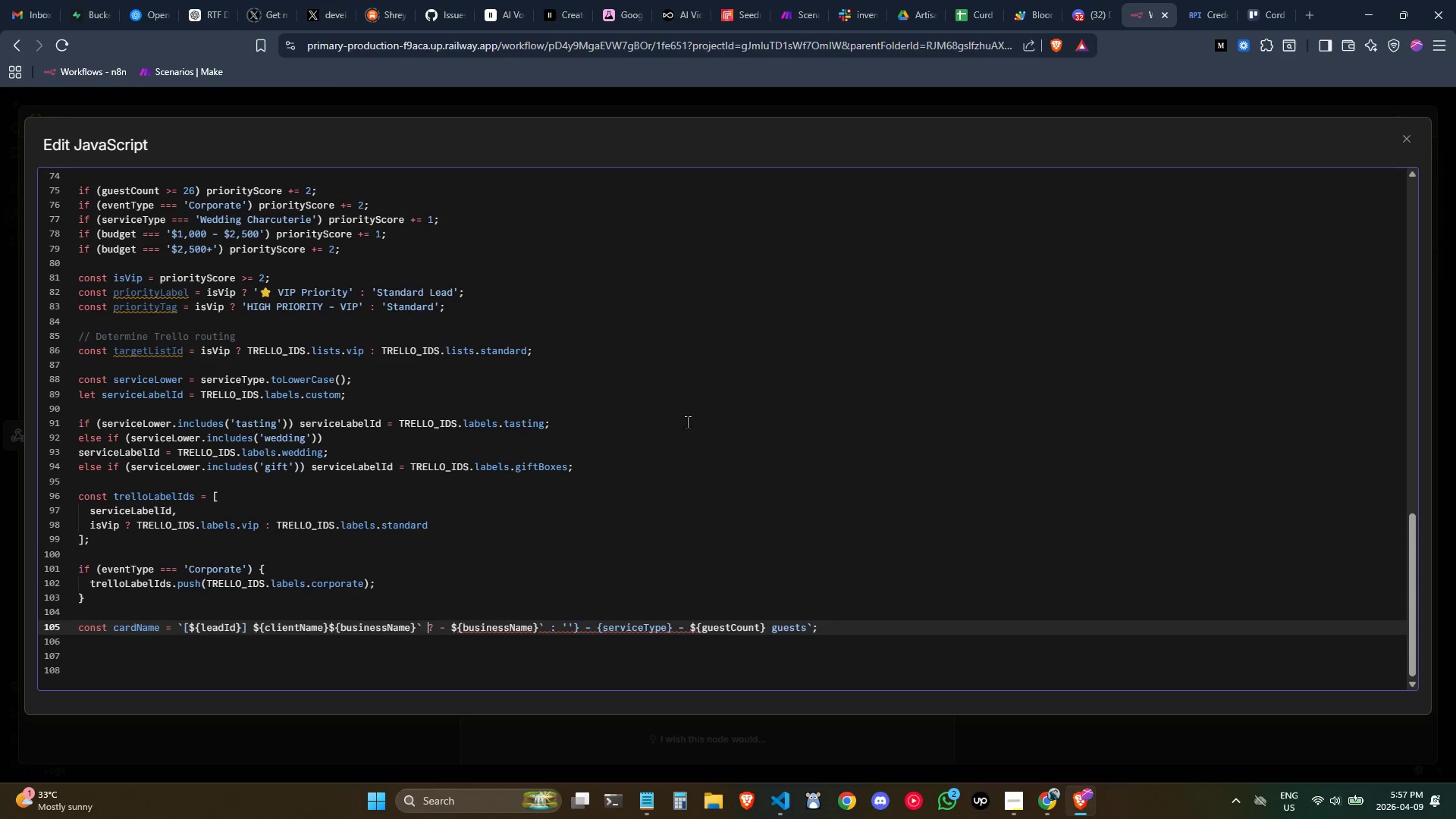 
key(ArrowRight)
 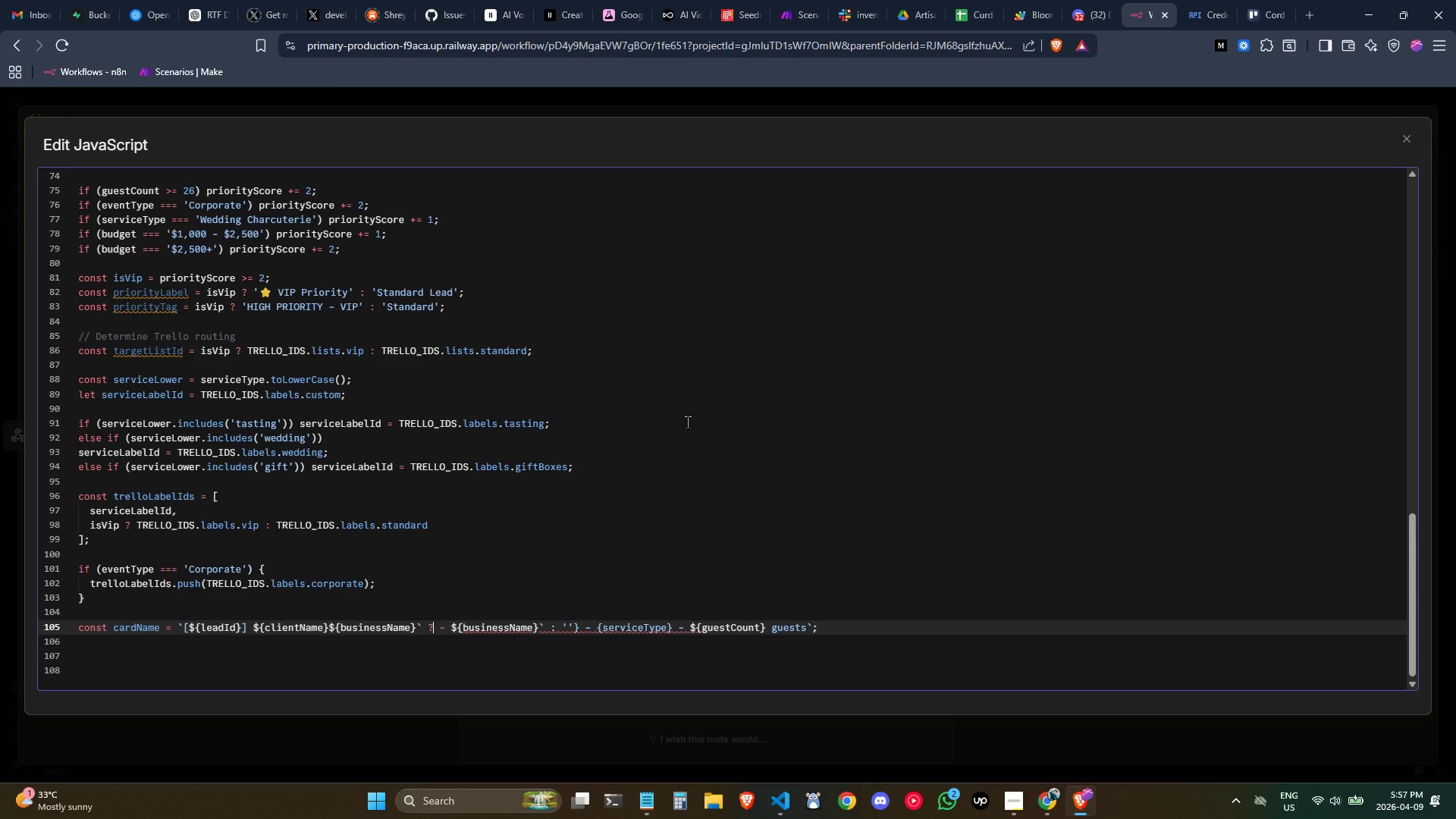 
key(ArrowRight)
 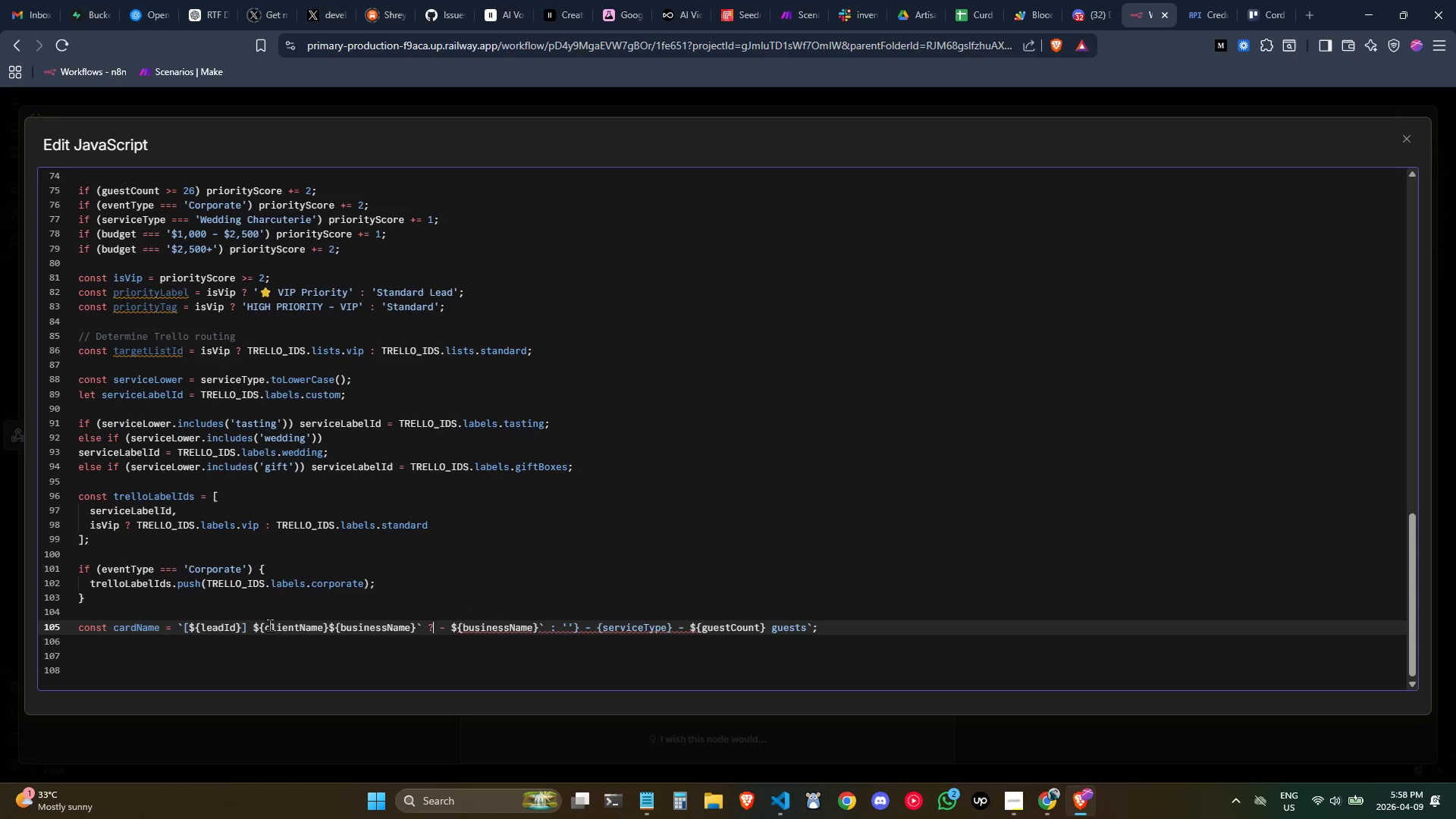 
wait(33.06)
 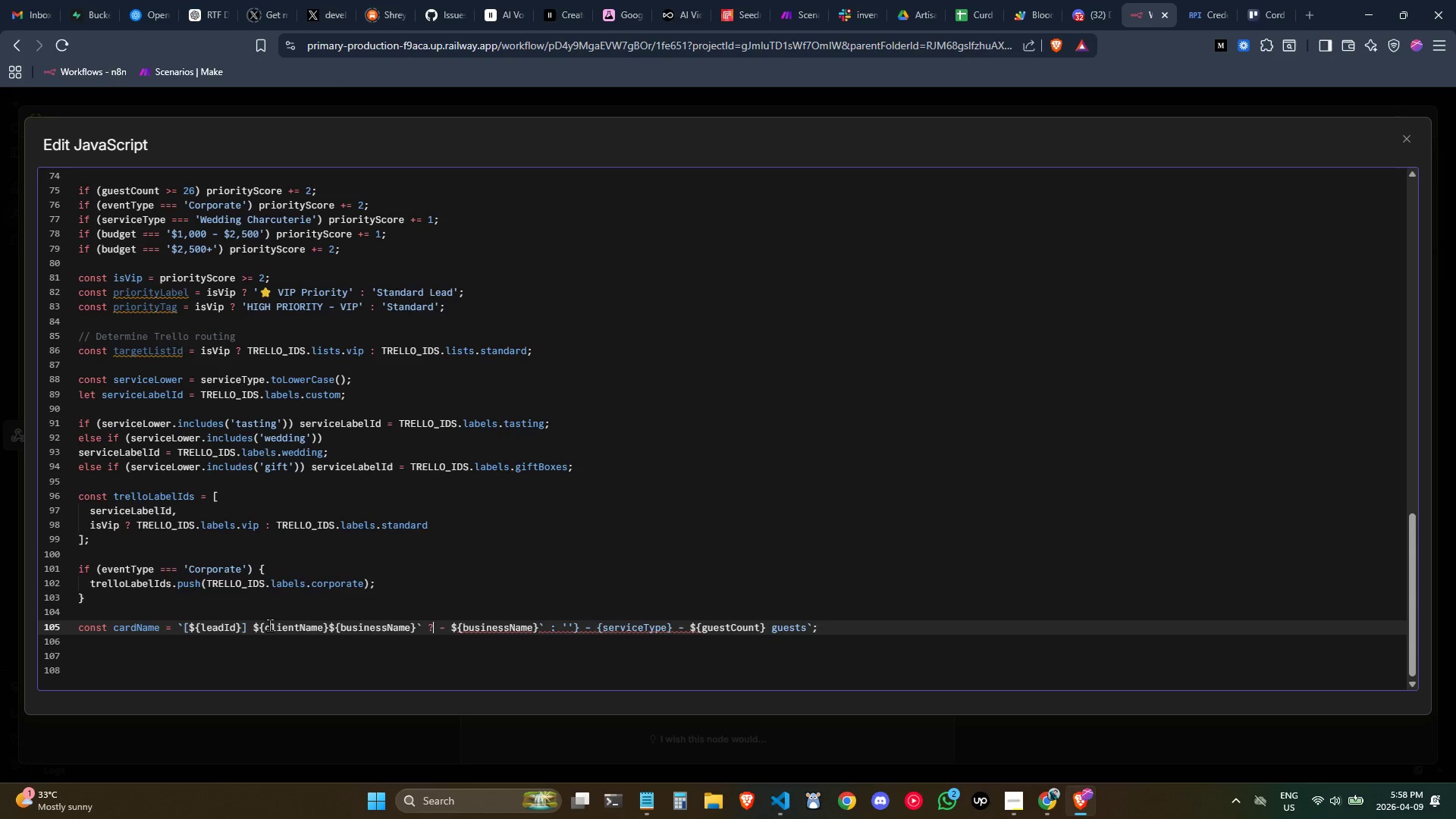 
key(ArrowLeft)
 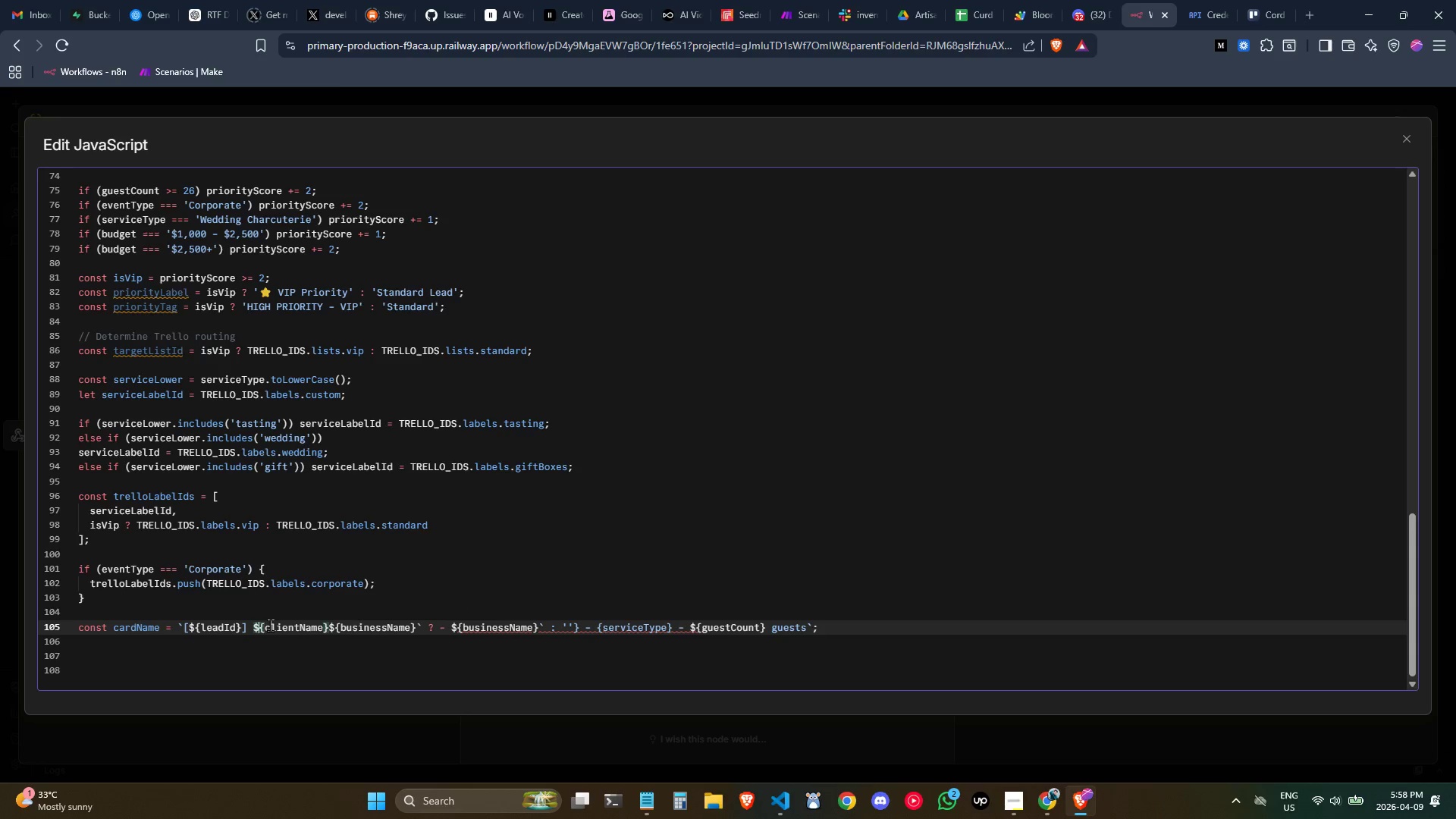 
key(ArrowLeft)
 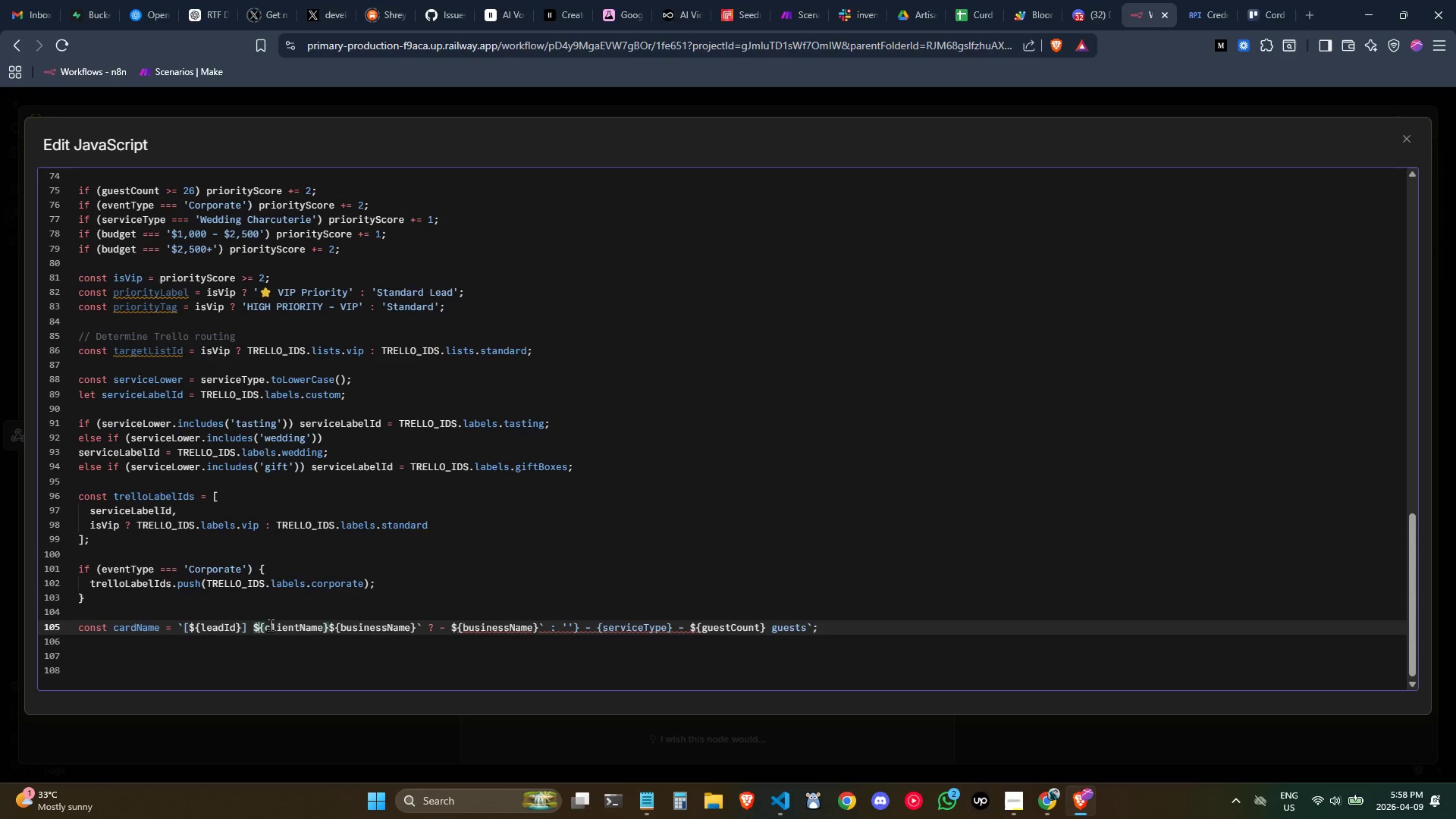 
key(ArrowLeft)
 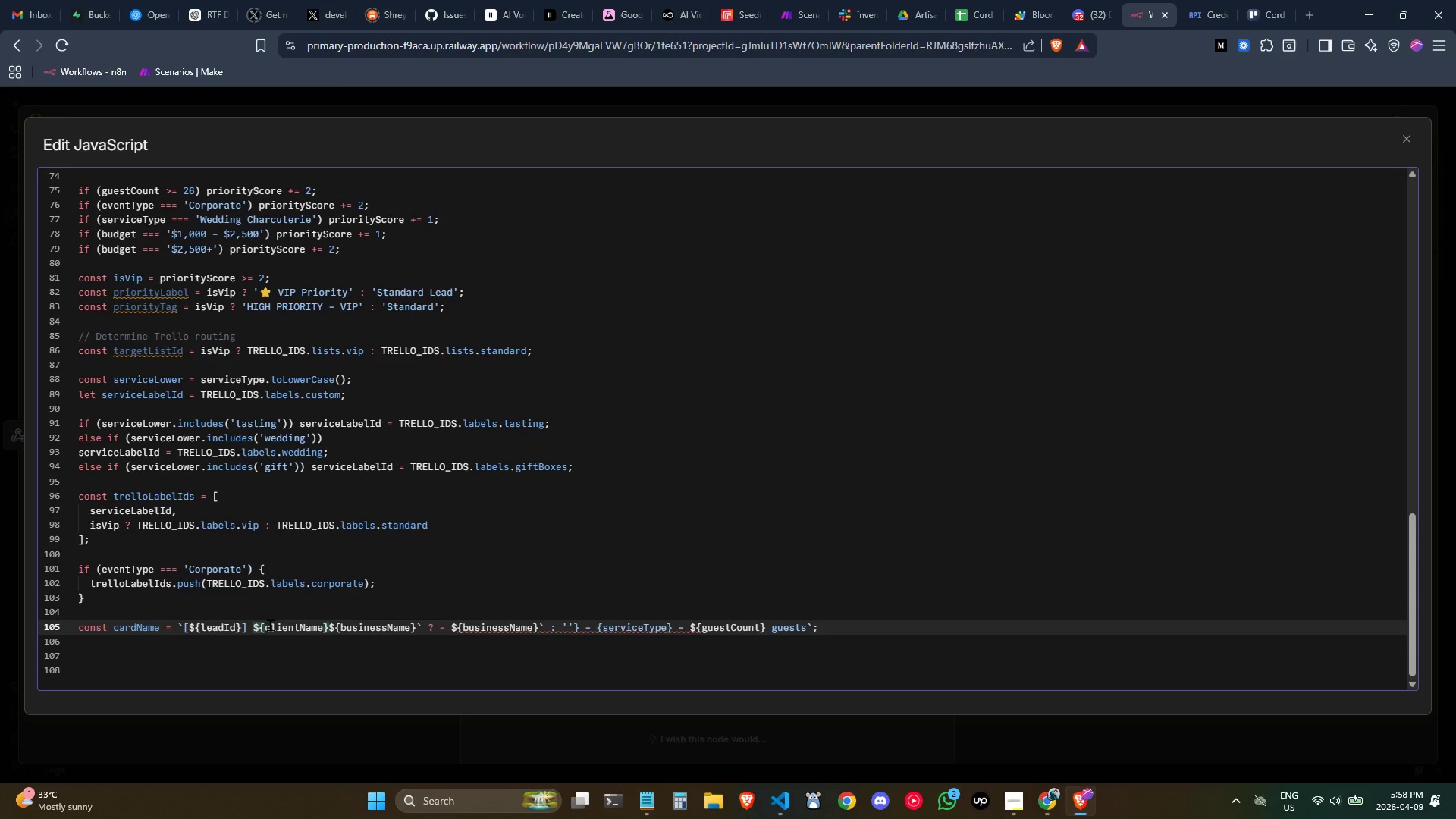 
key(ArrowLeft)
 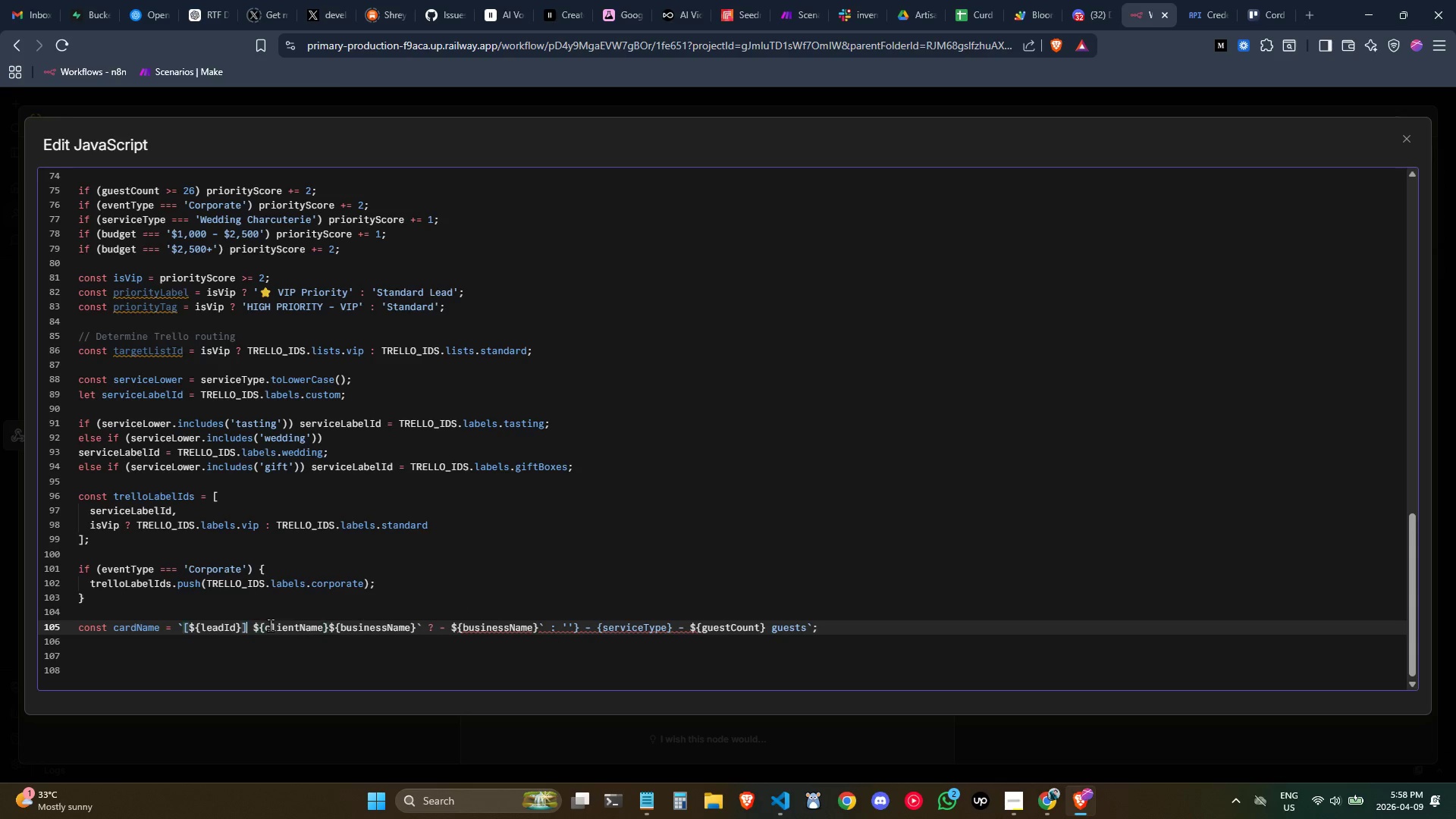 
key(ArrowLeft)
 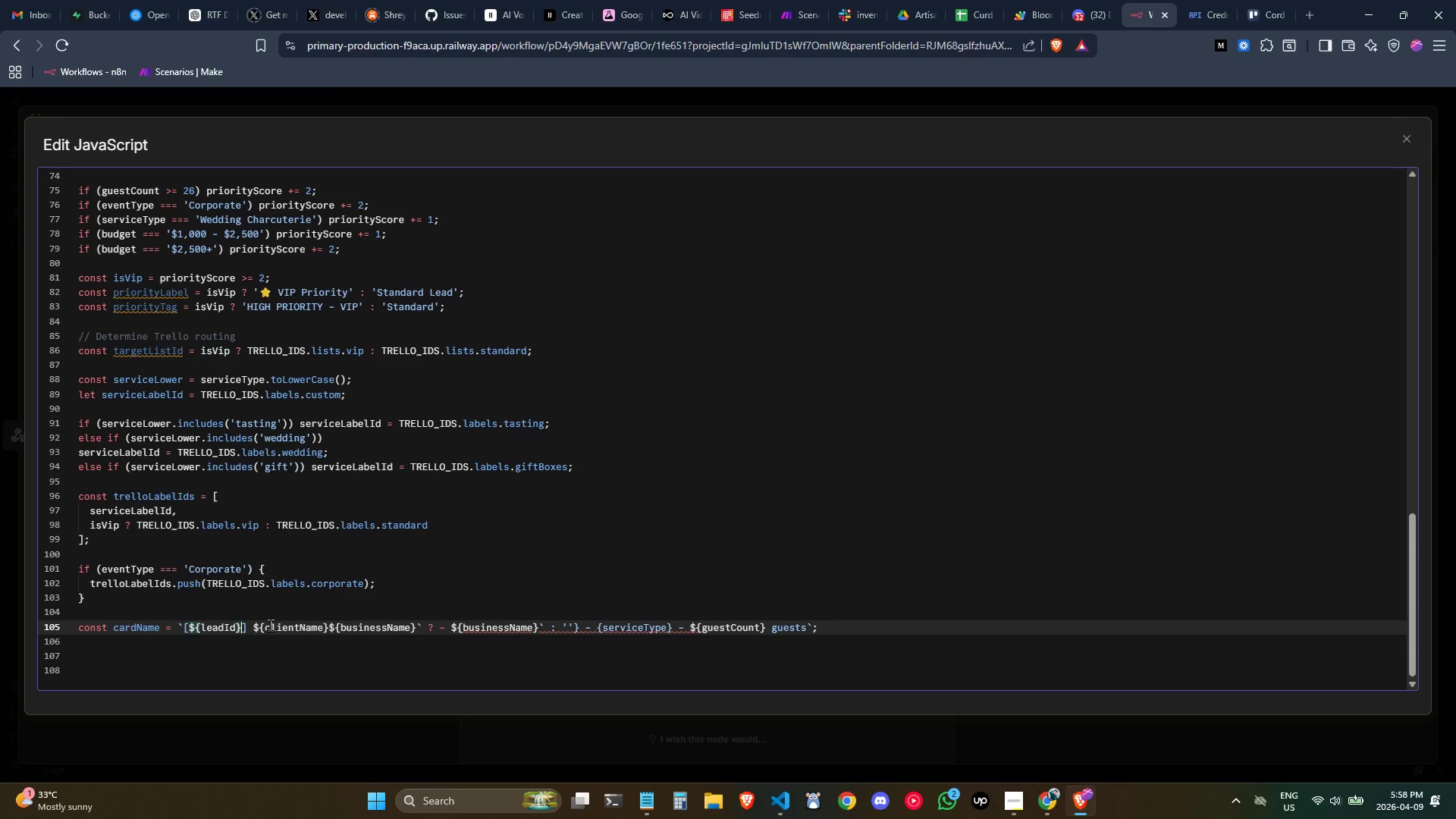 
key(ArrowLeft)
 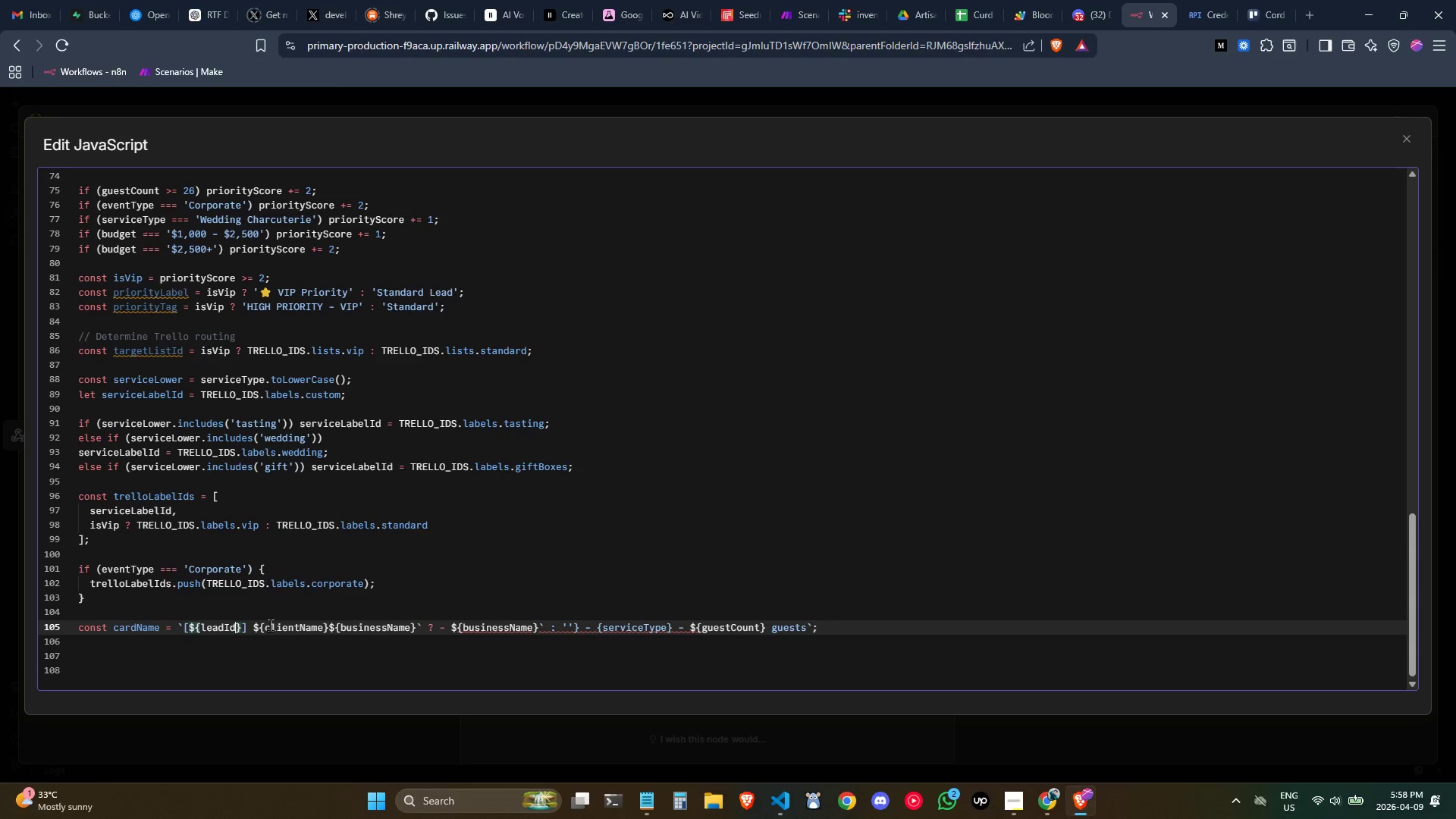 
key(Control+ControlLeft)
 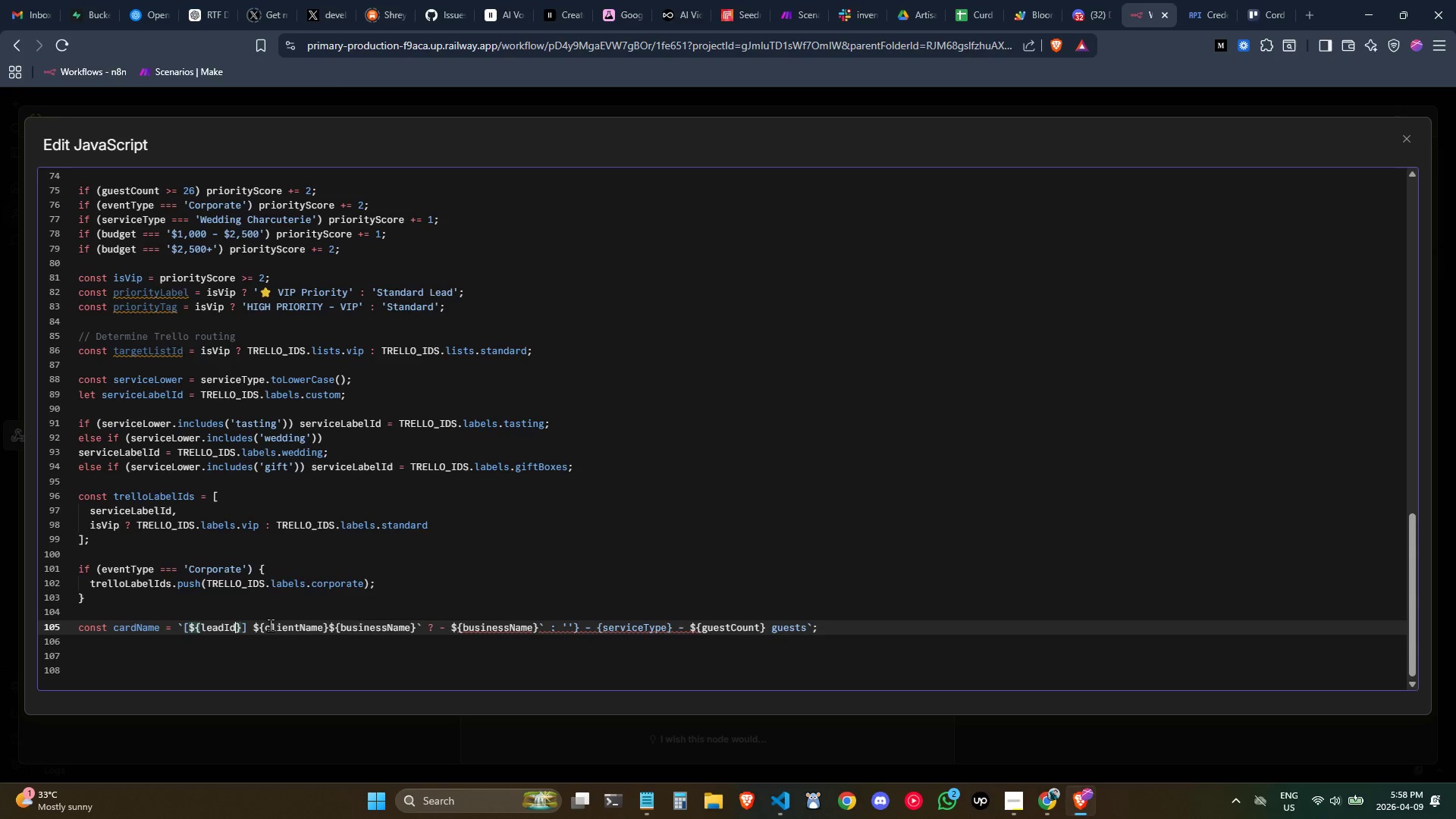 
key(Control+ArrowLeft)
 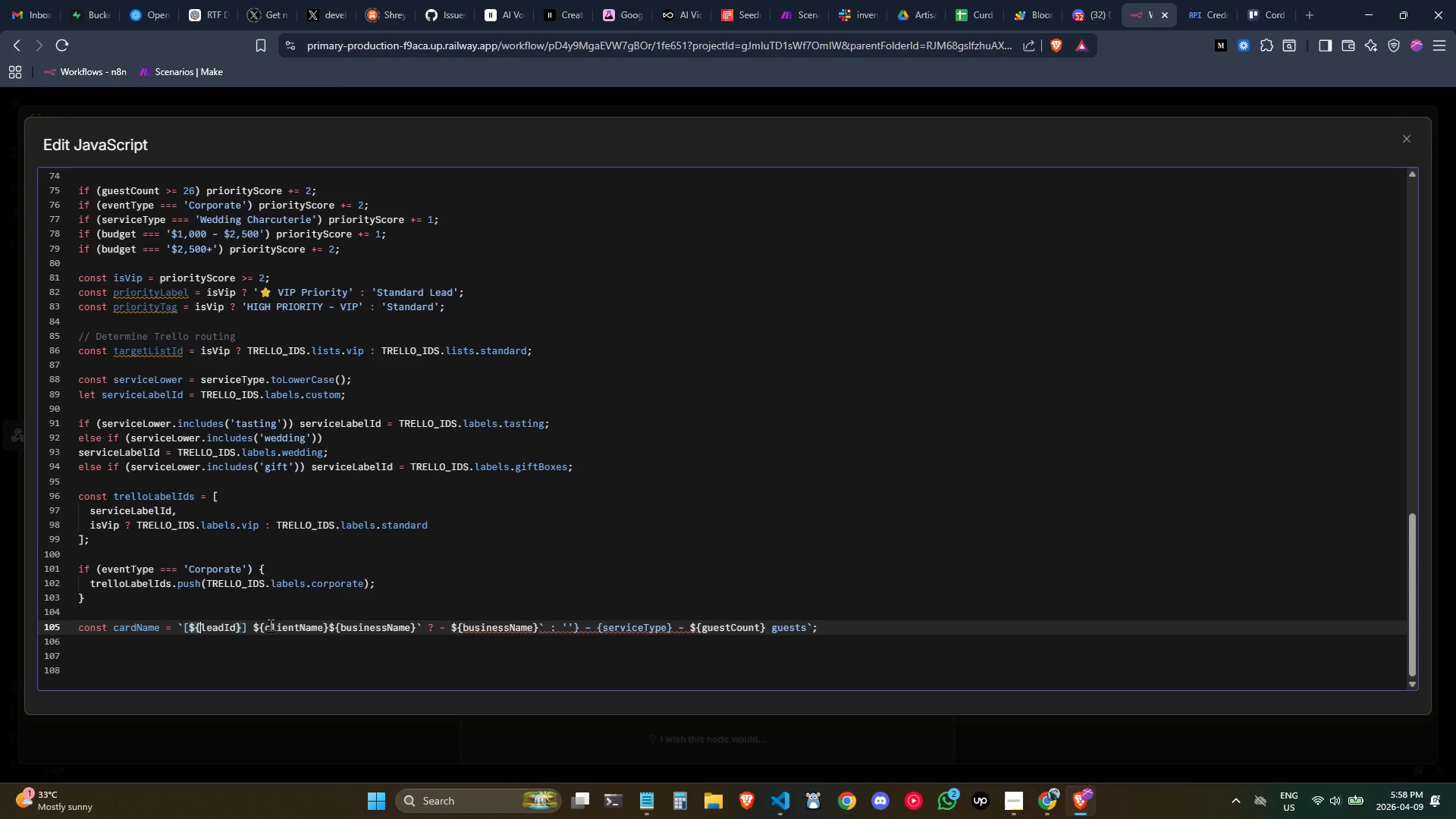 
key(ArrowLeft)
 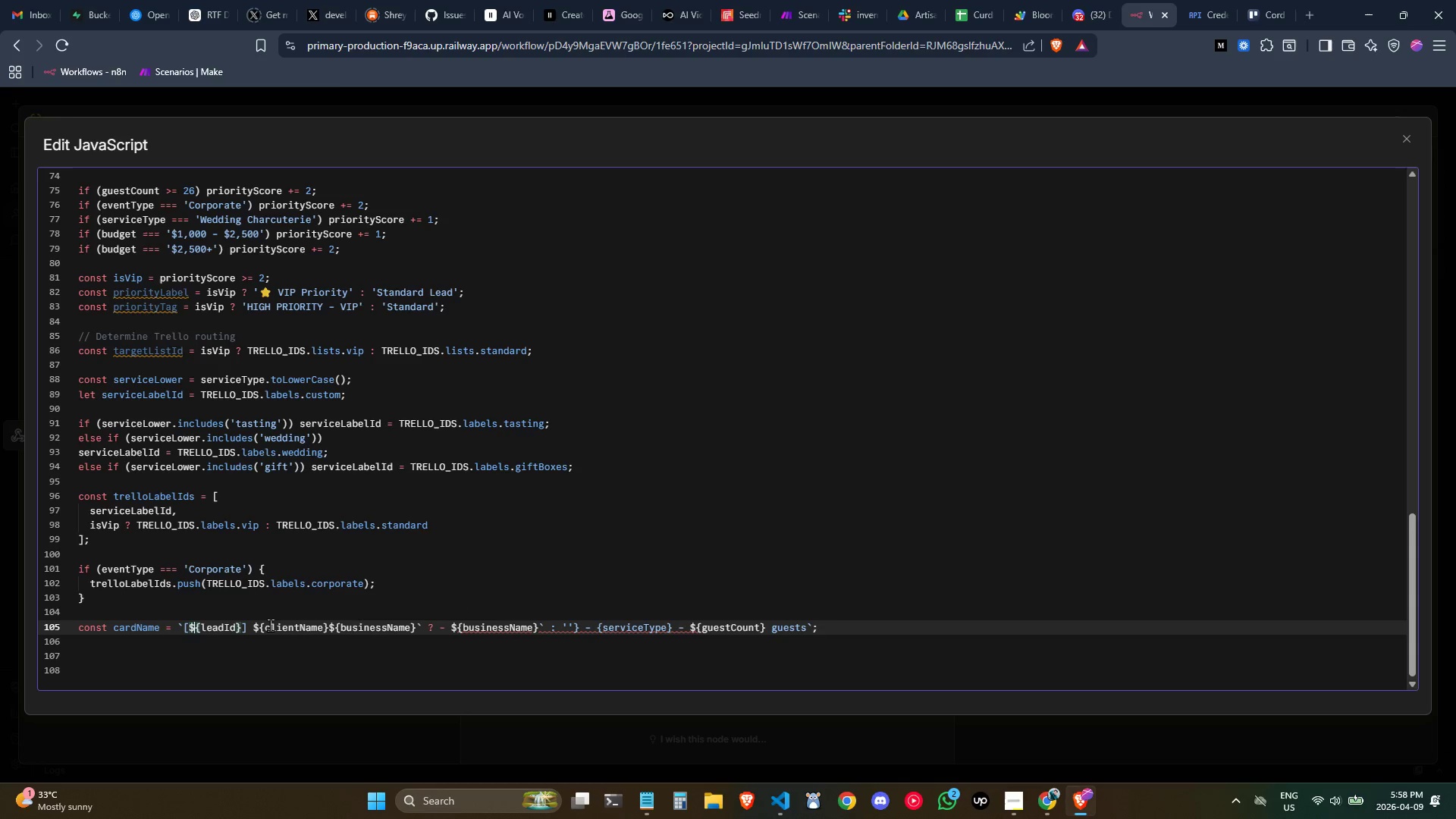 
key(ArrowRight)
 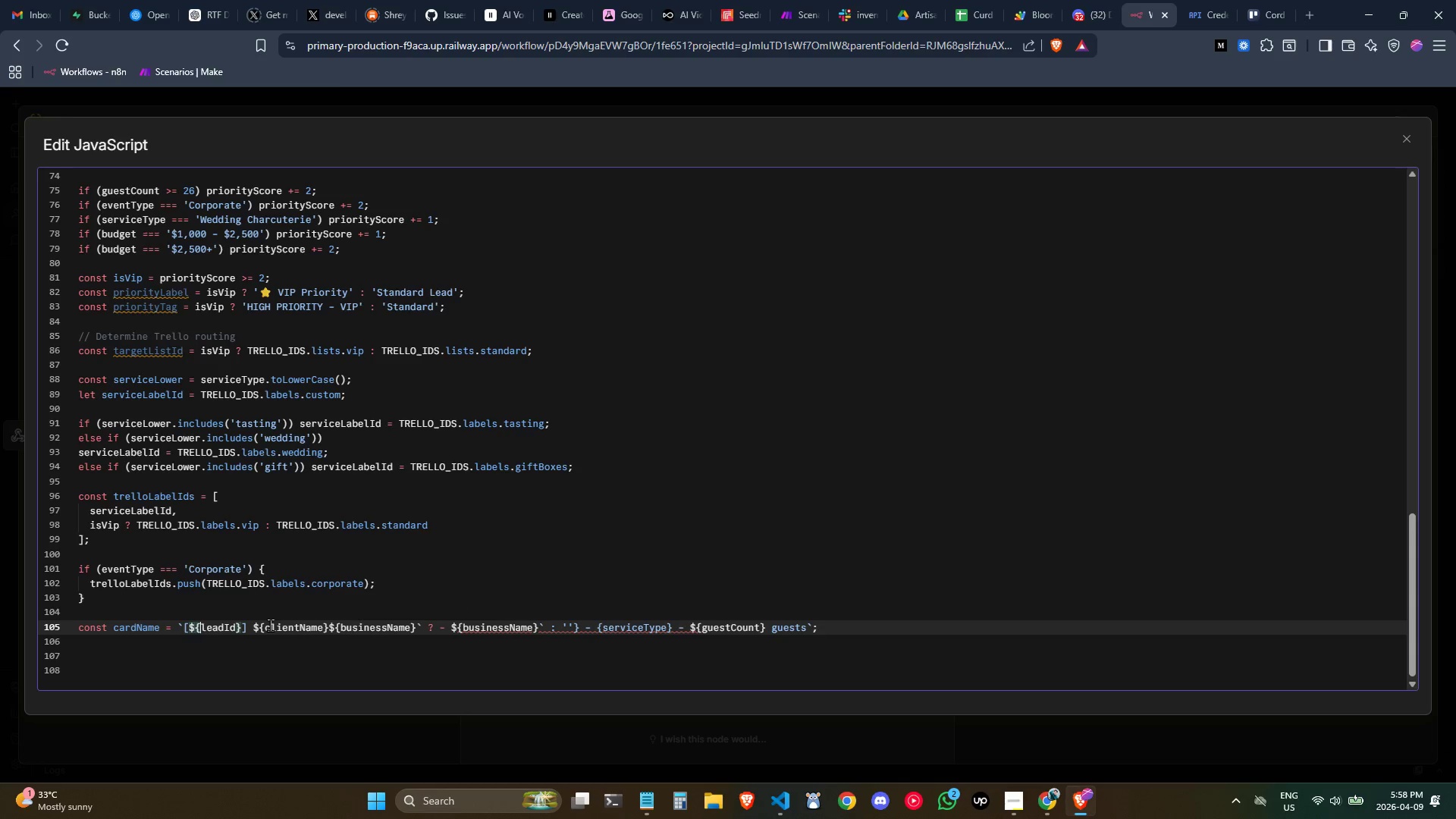 
key(ArrowRight)
 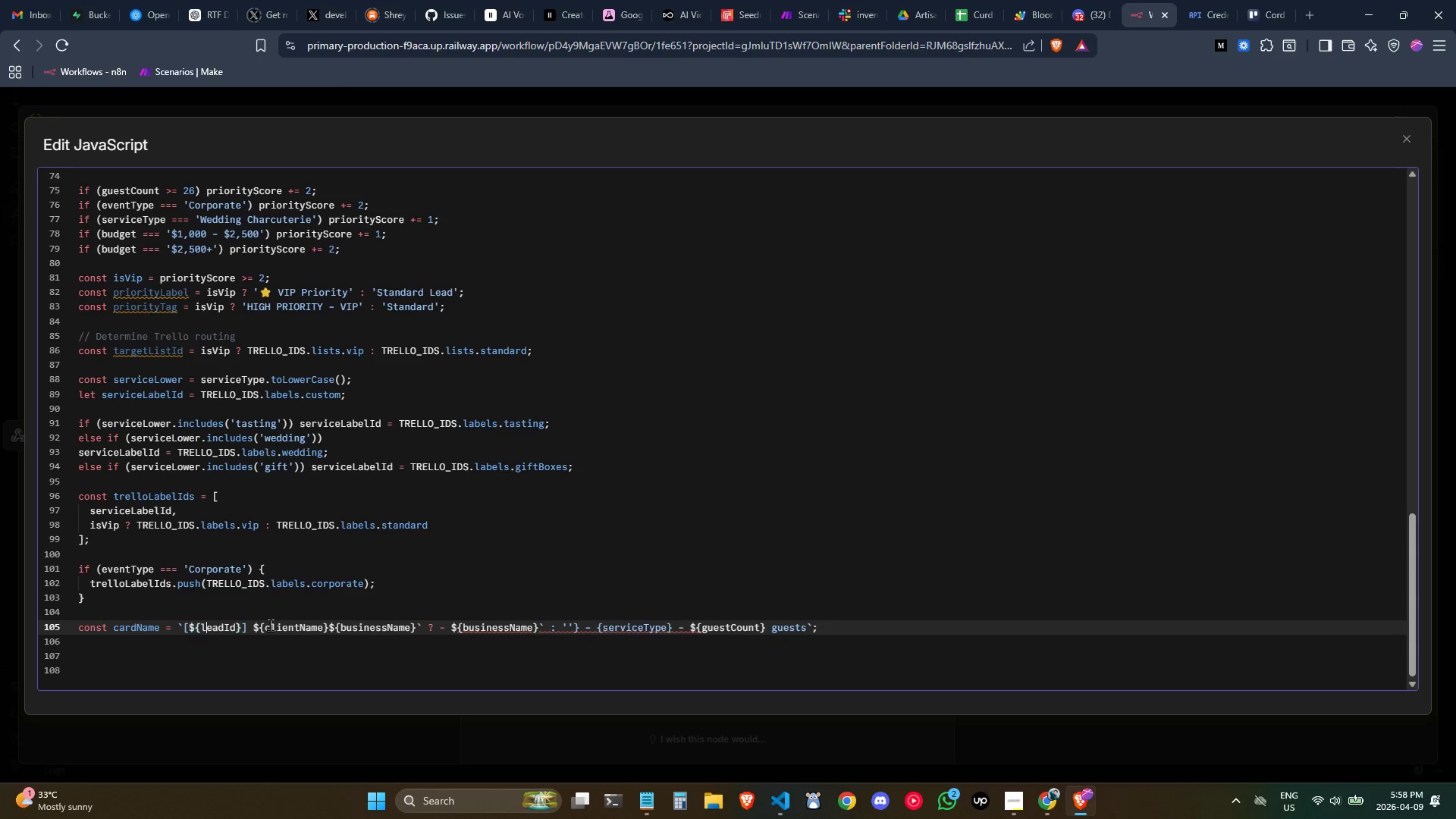 
key(Control+ArrowRight)
 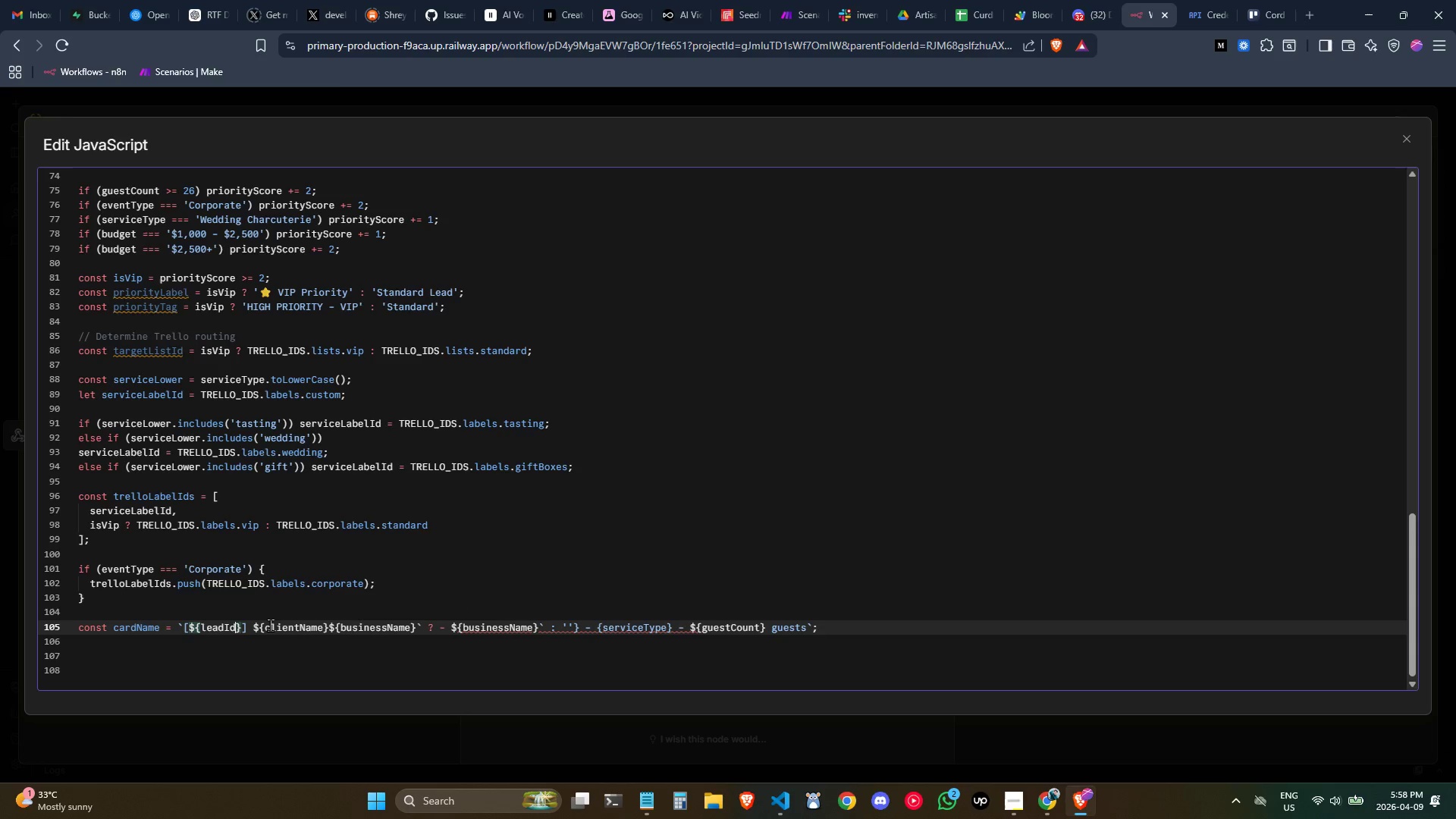 
key(Control+ArrowRight)
 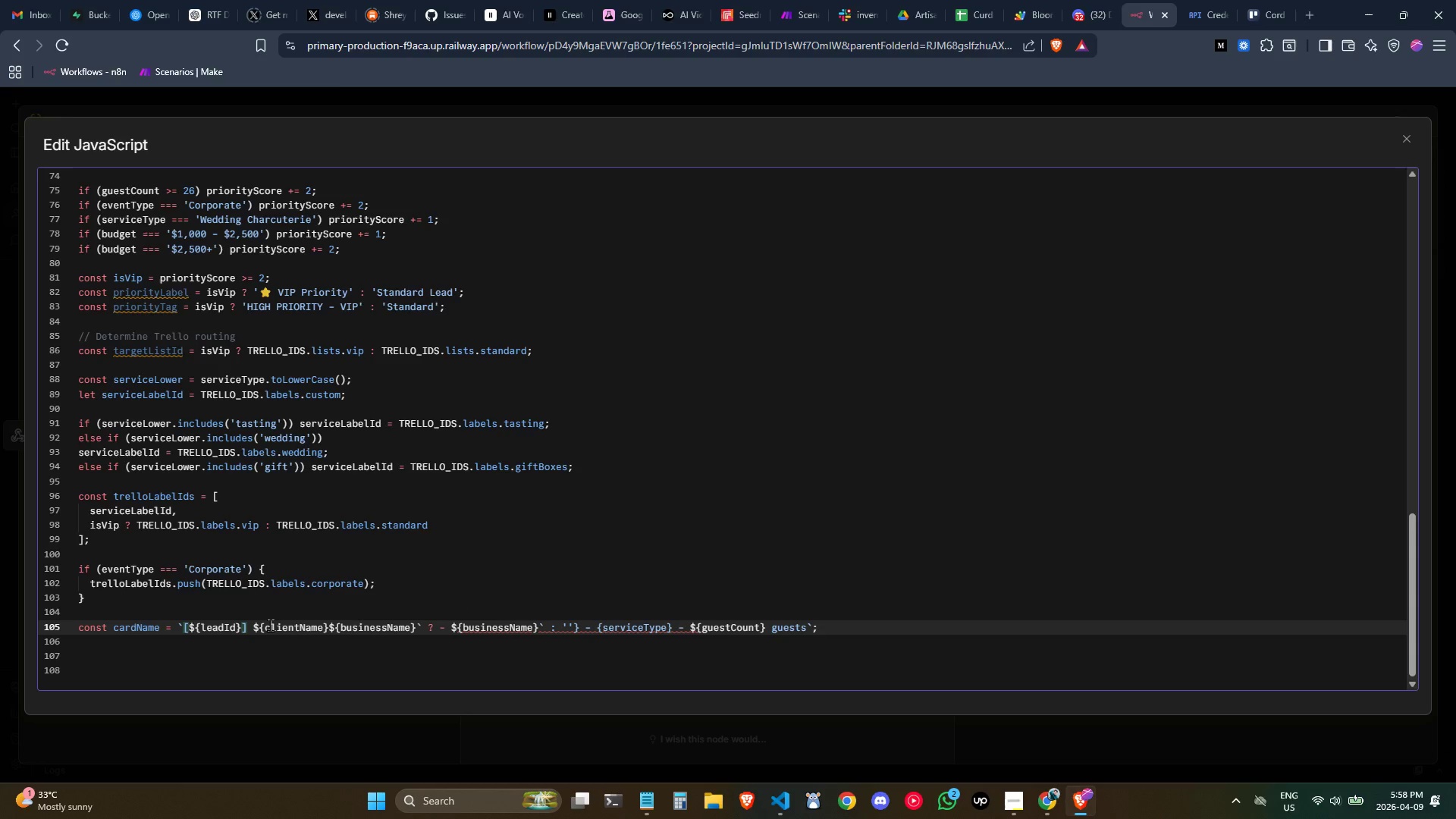 
key(ArrowRight)
 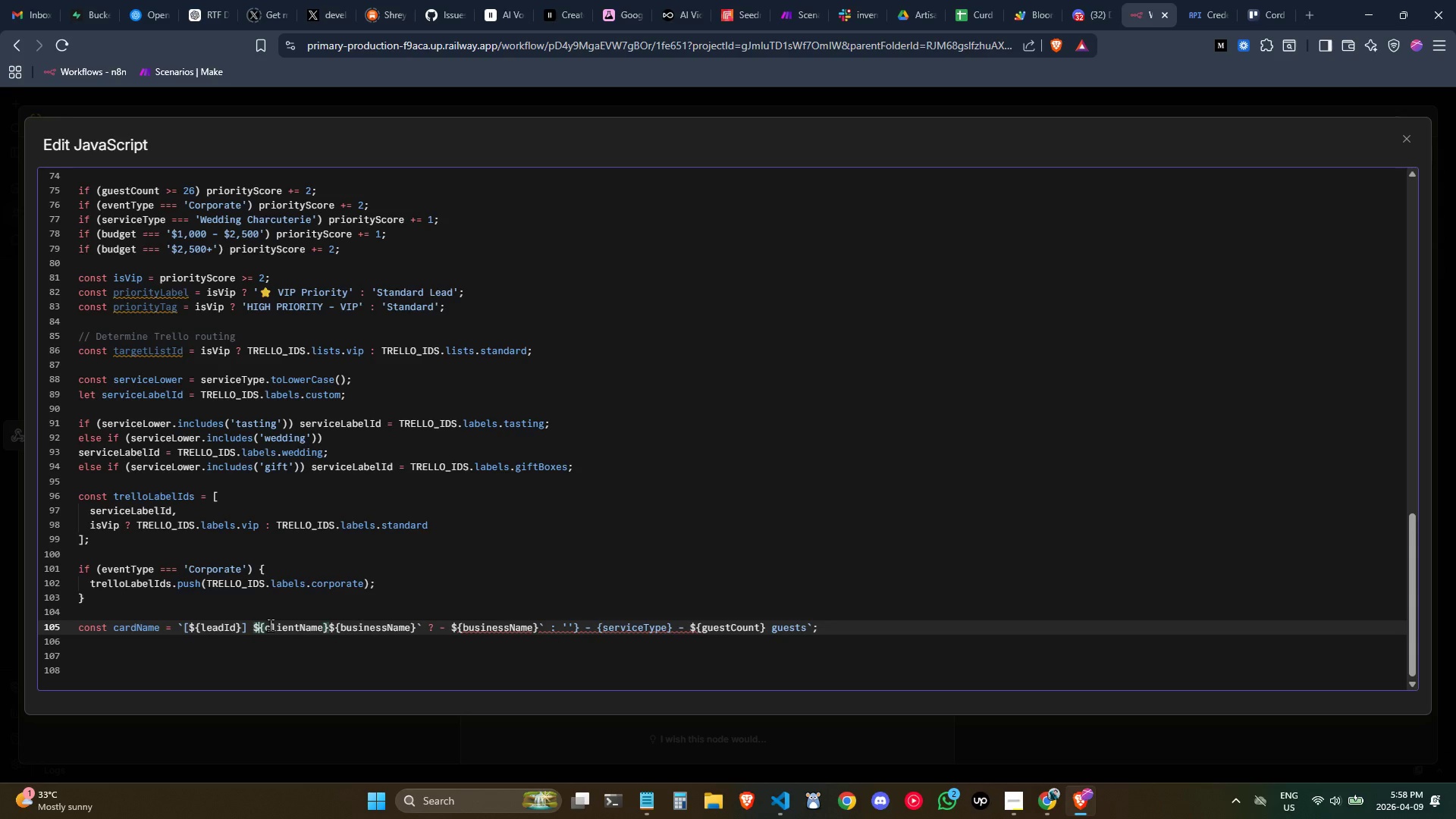 
key(ArrowRight)
 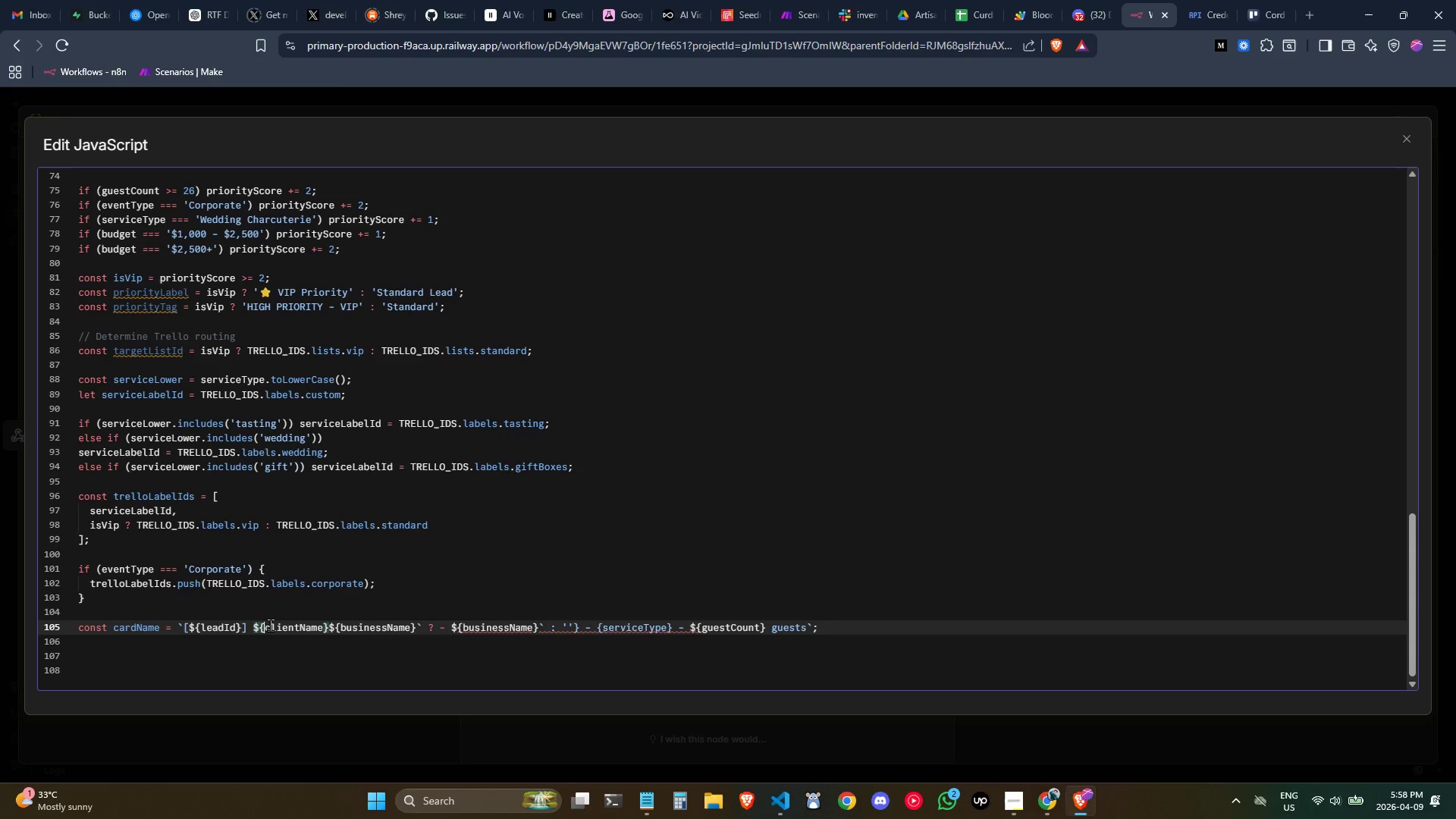 
key(ArrowRight)
 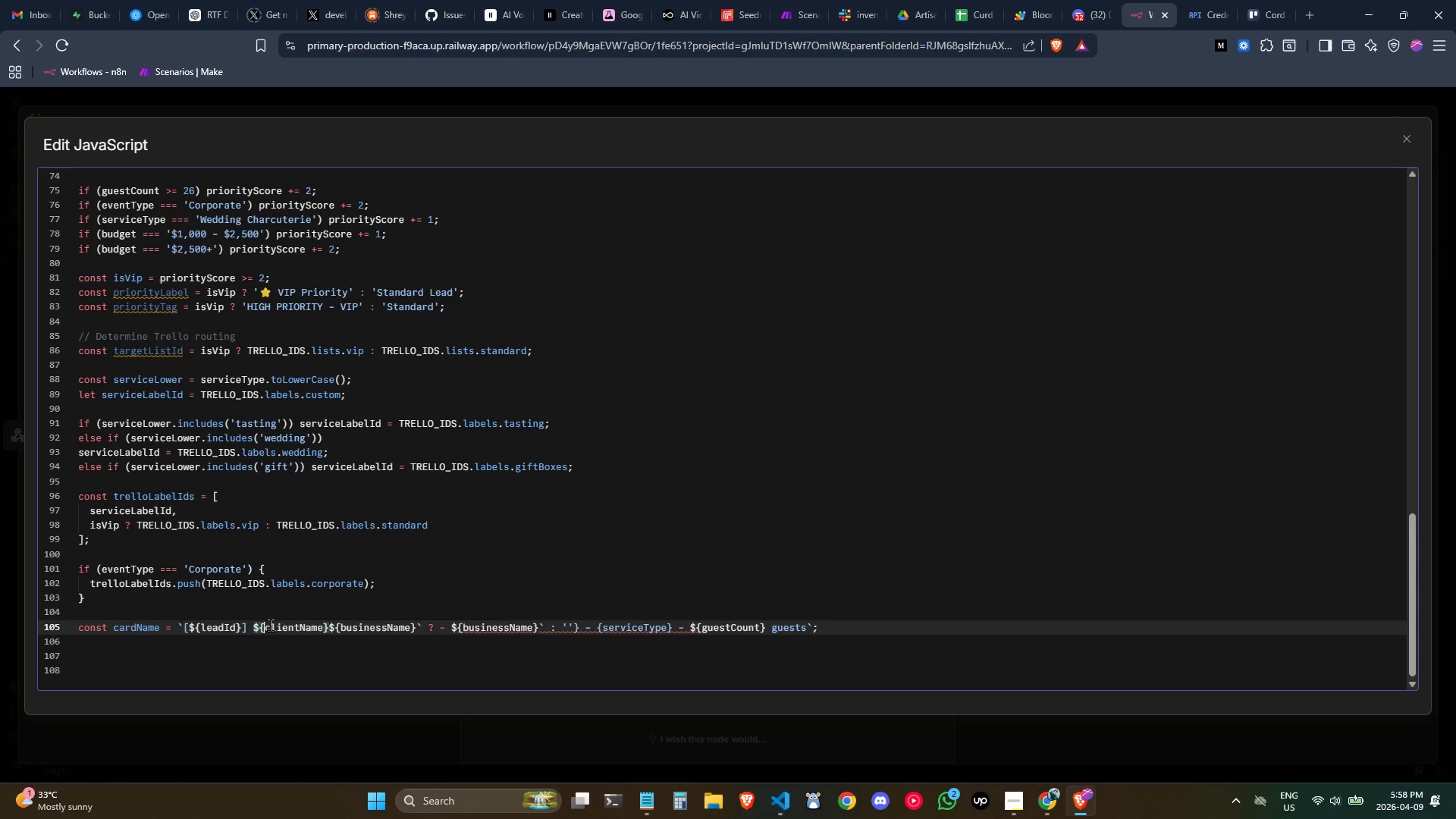 
key(ArrowRight)
 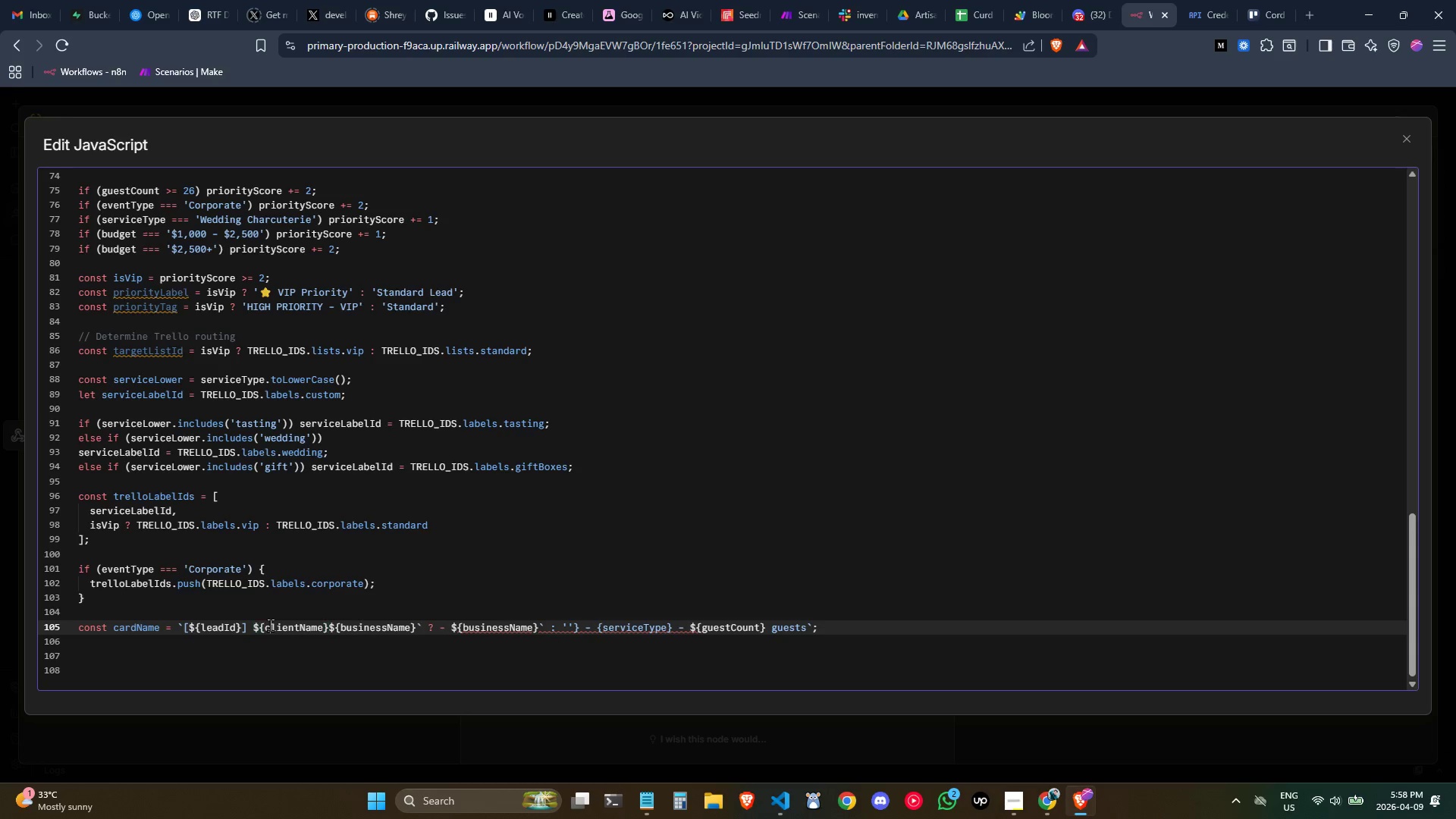 
key(ArrowRight)
 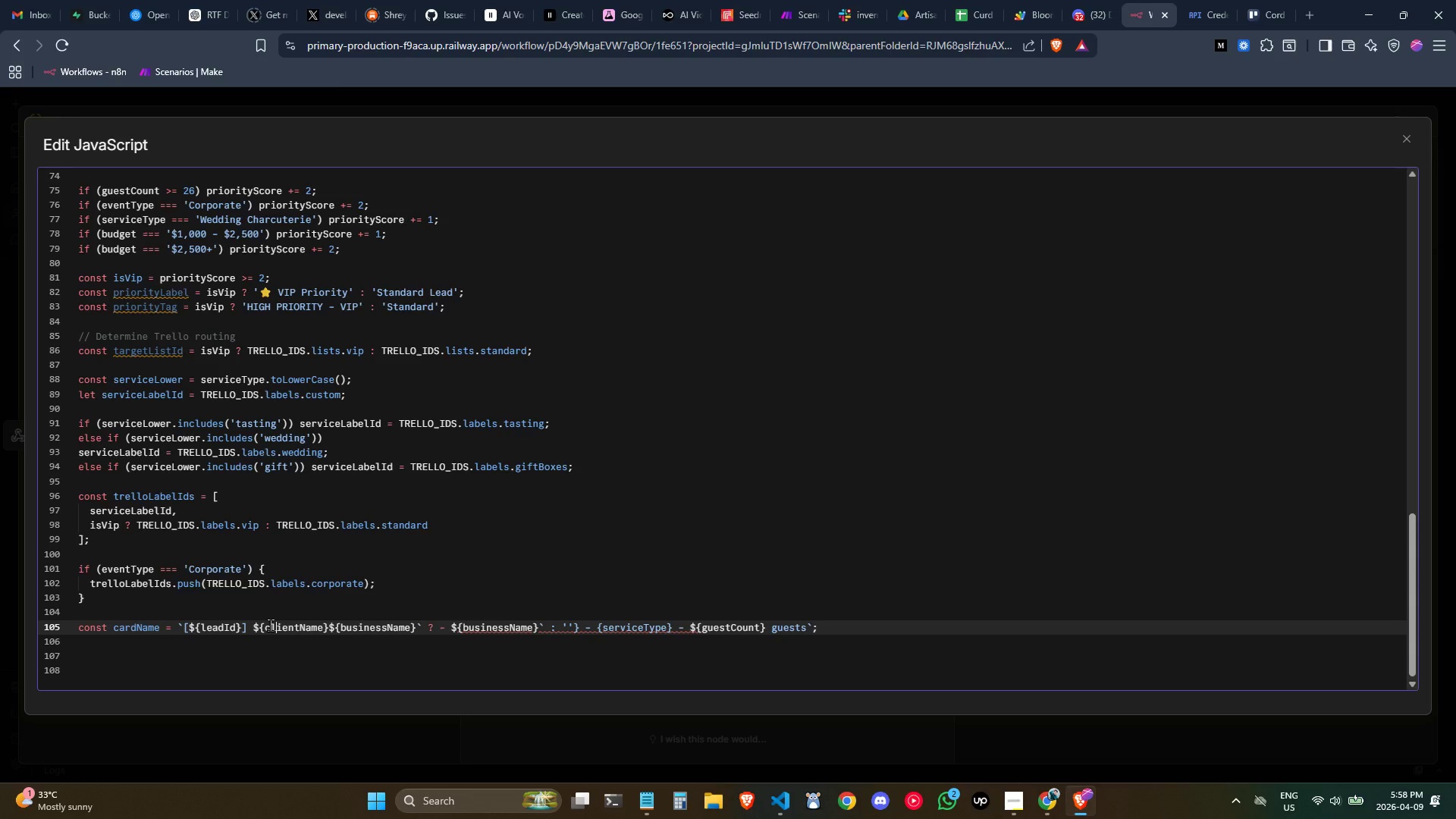 
hold_key(key=ArrowRight, duration=1.33)
 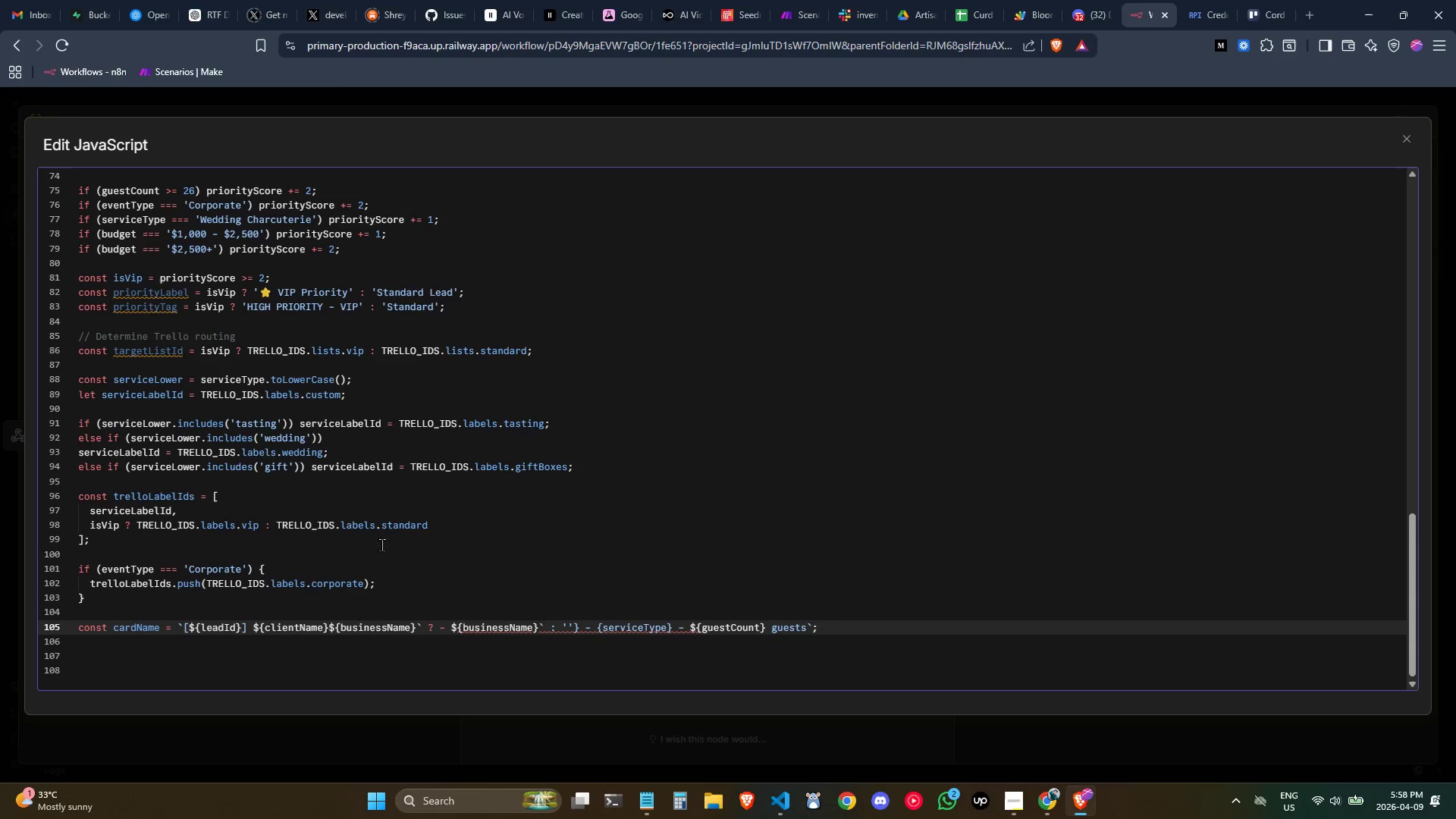 
scroll: coordinate [378, 546], scroll_direction: down, amount: 1.0
 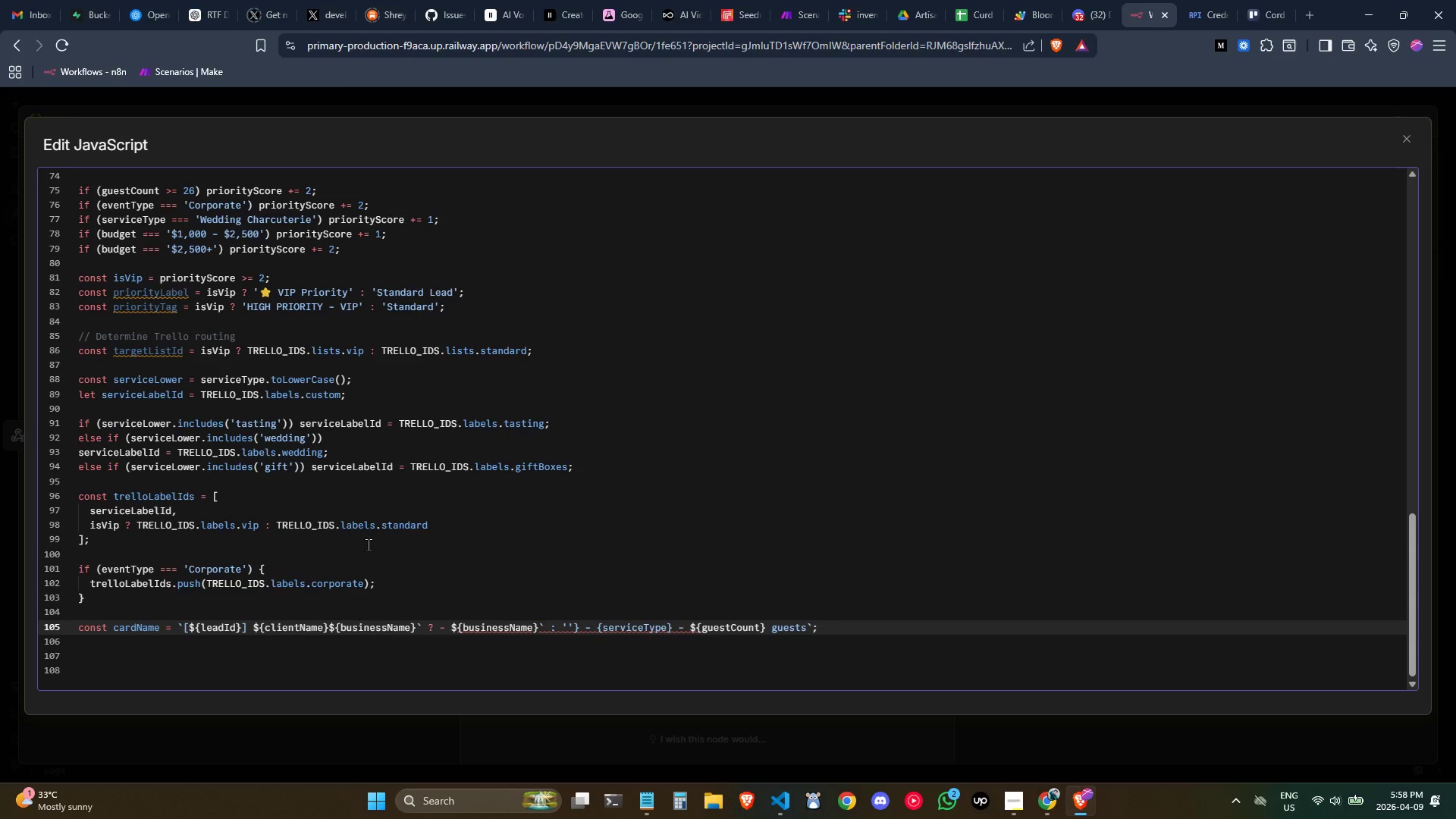 
wait(5.85)
 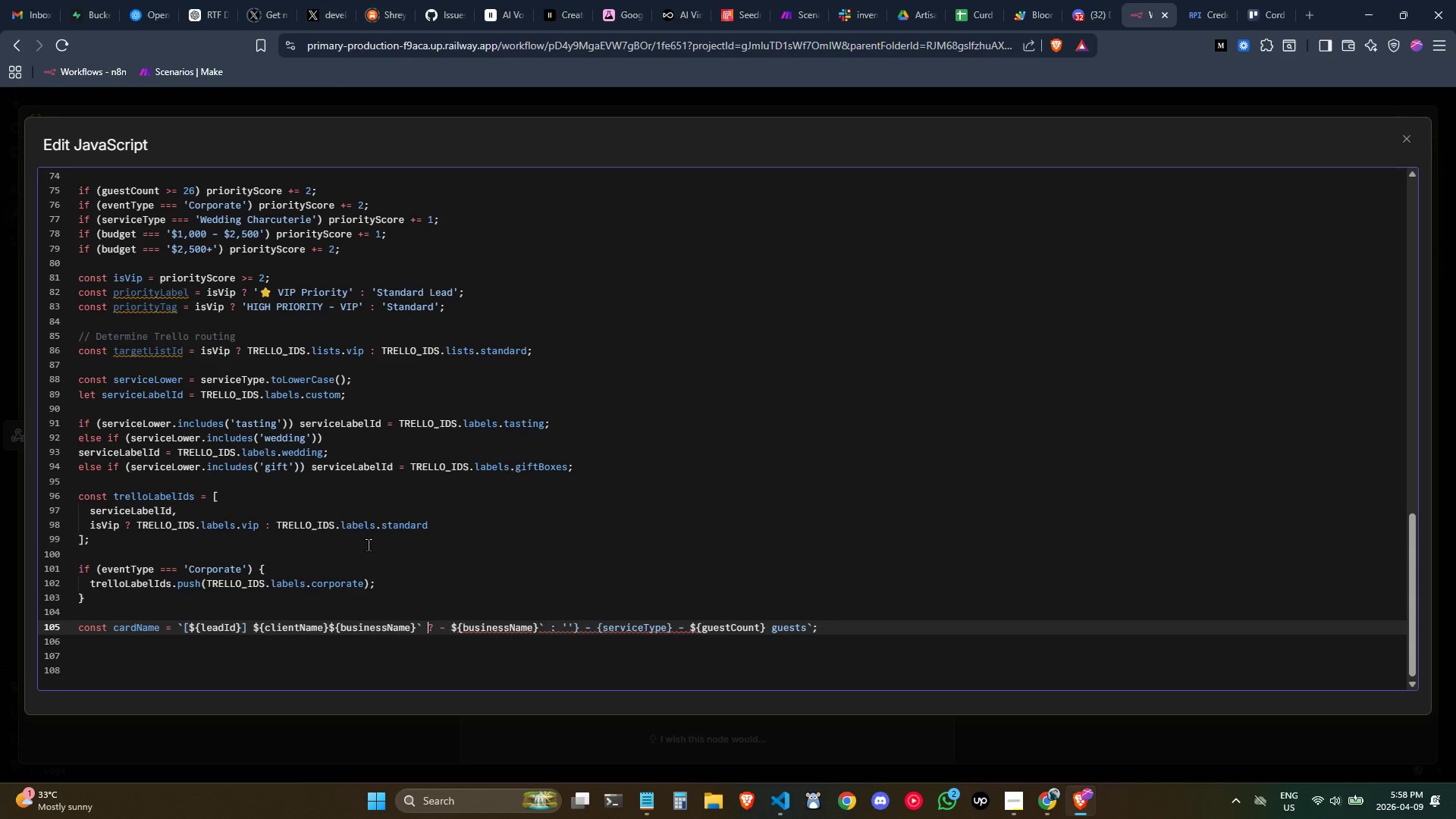 
double_click([923, 638])
 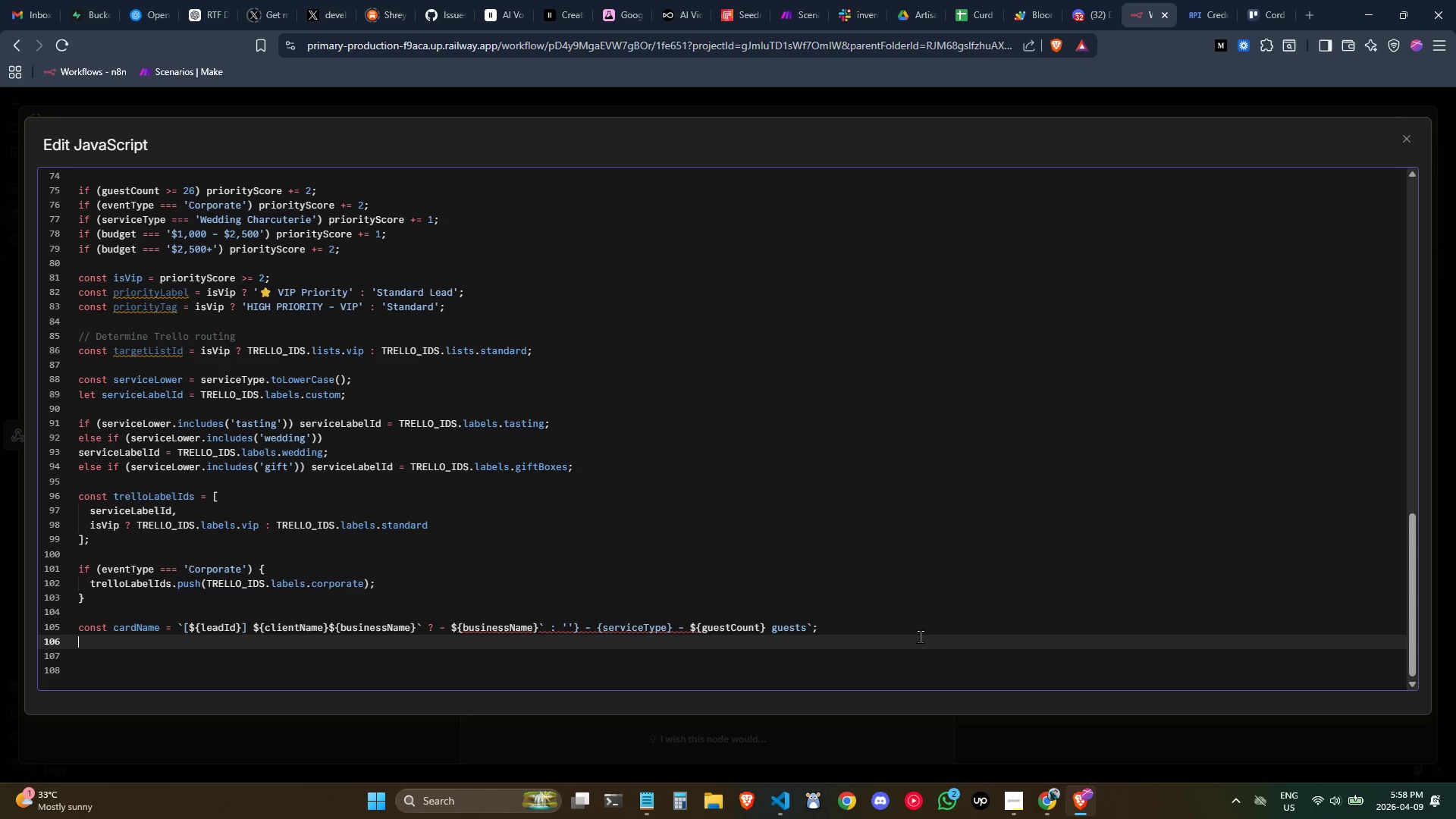 
key(Enter)
 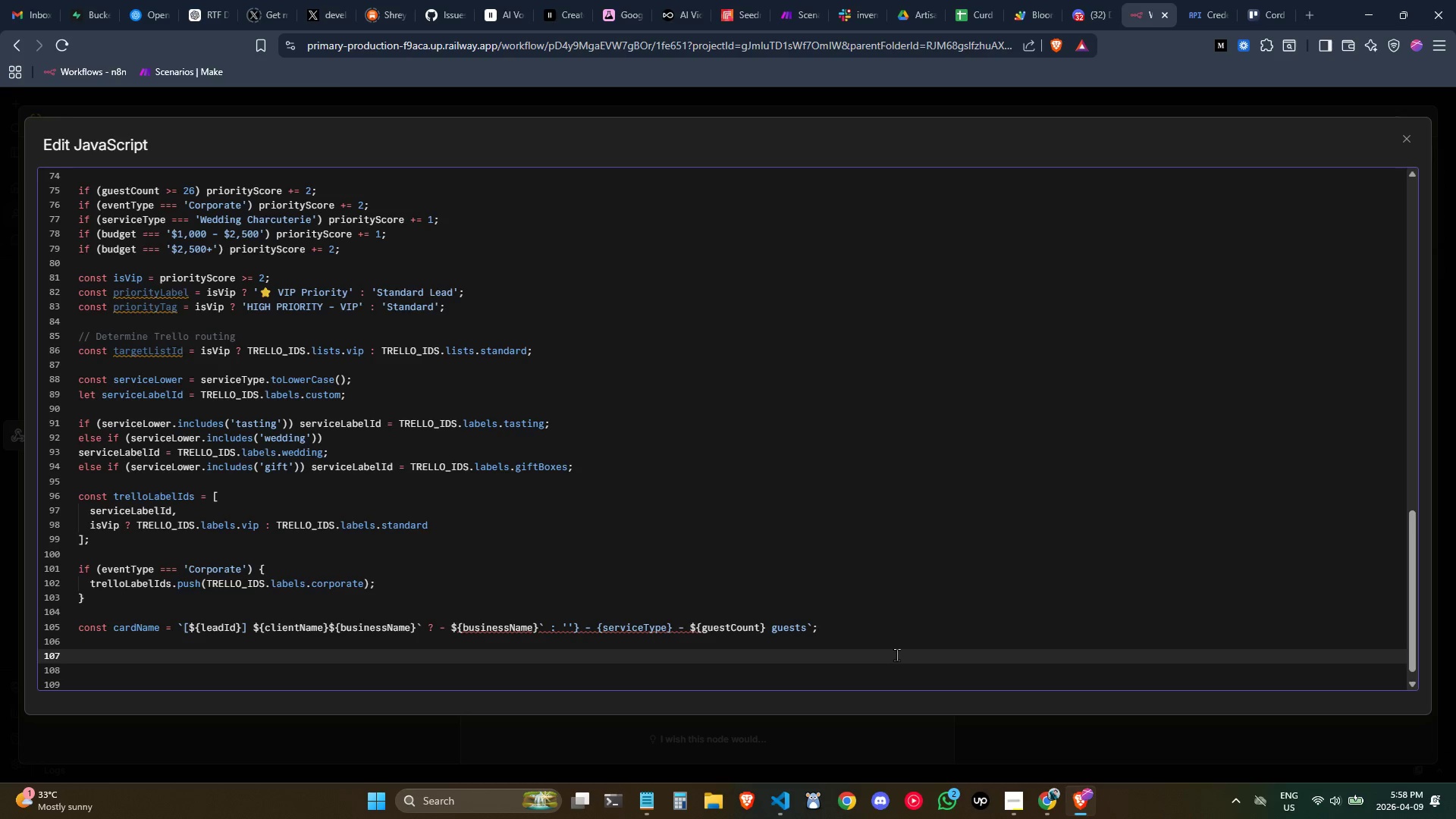 
left_click([857, 631])
 